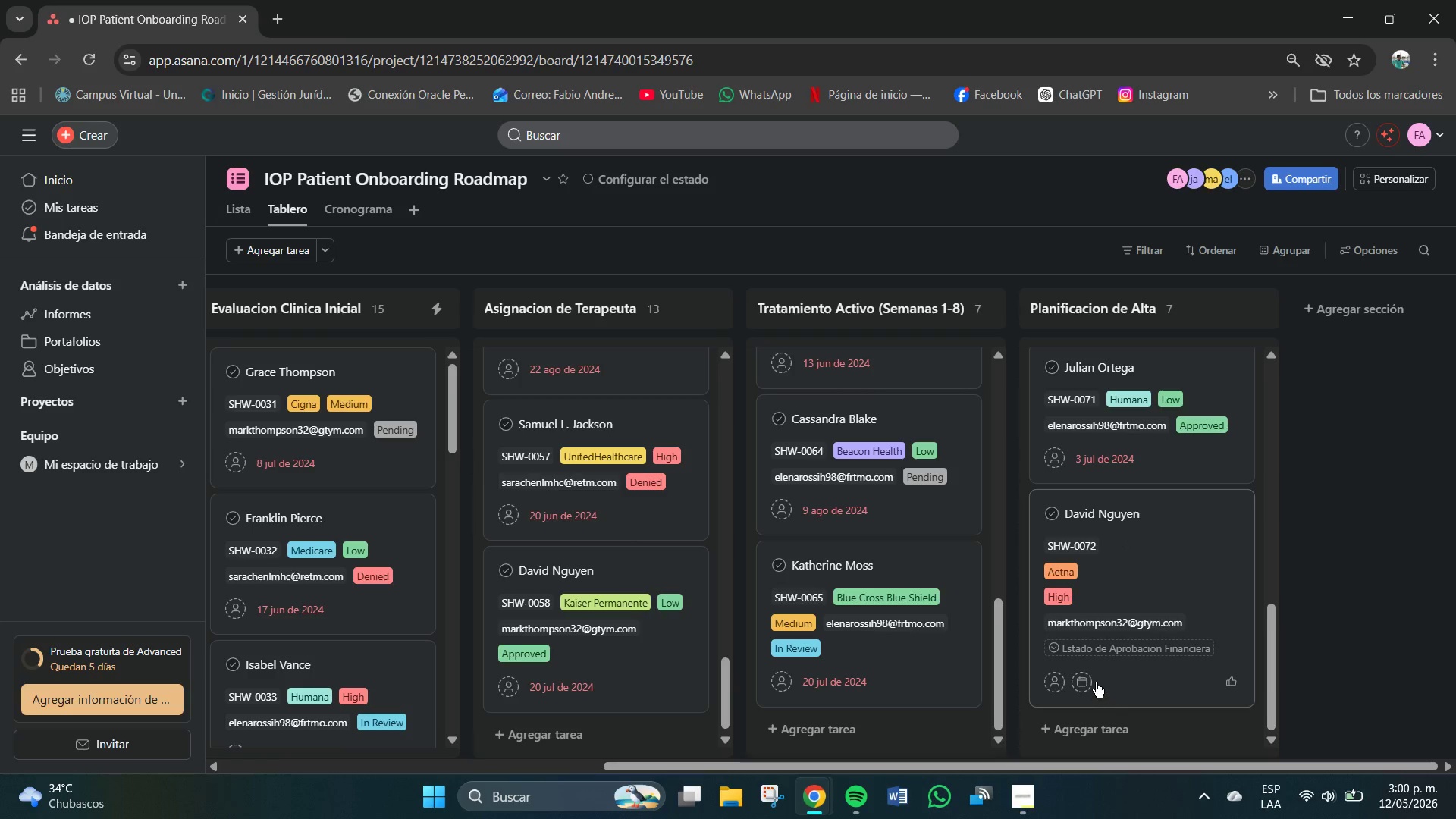 
left_click([1079, 680])
 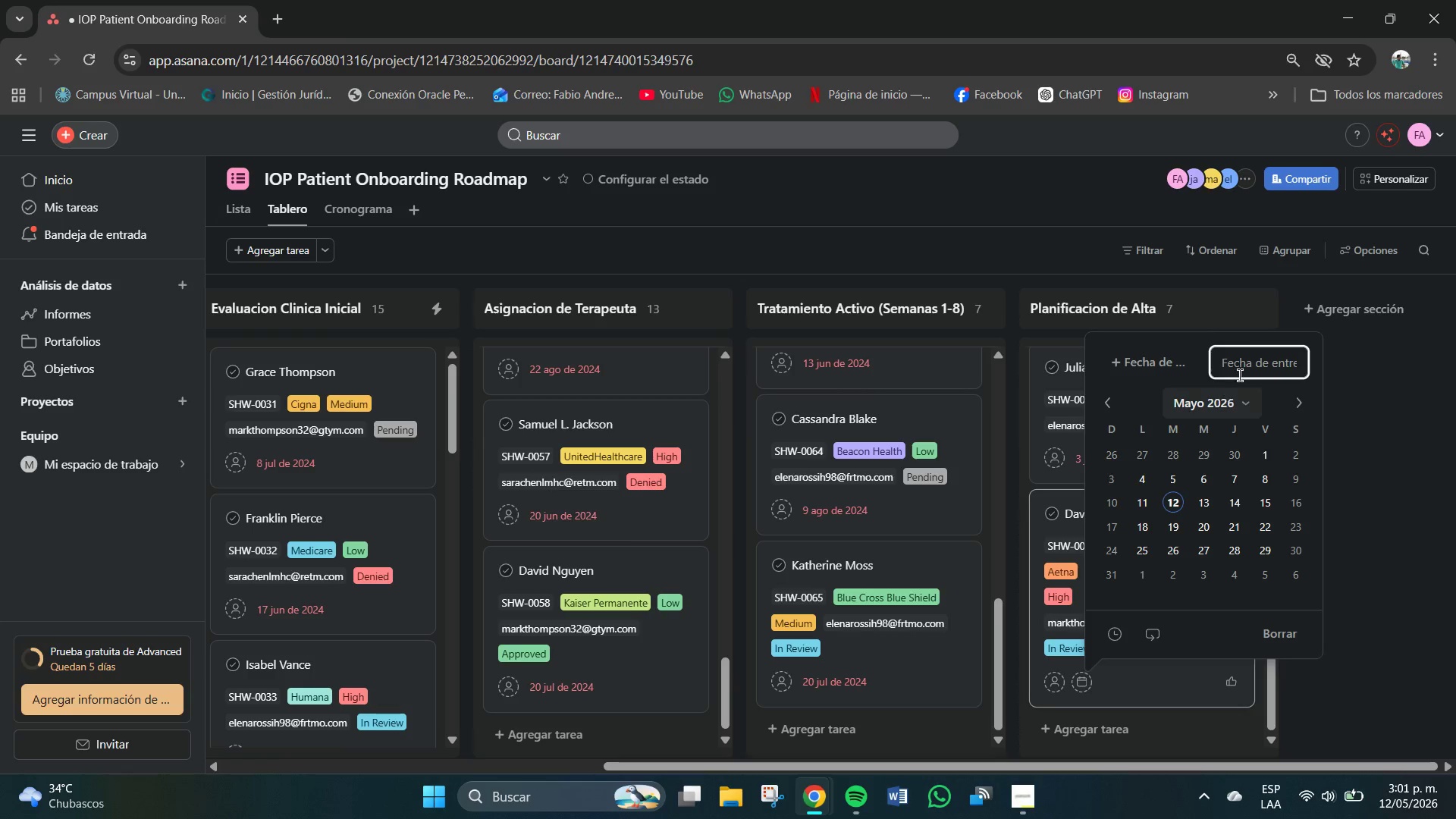 
left_click([1242, 369])
 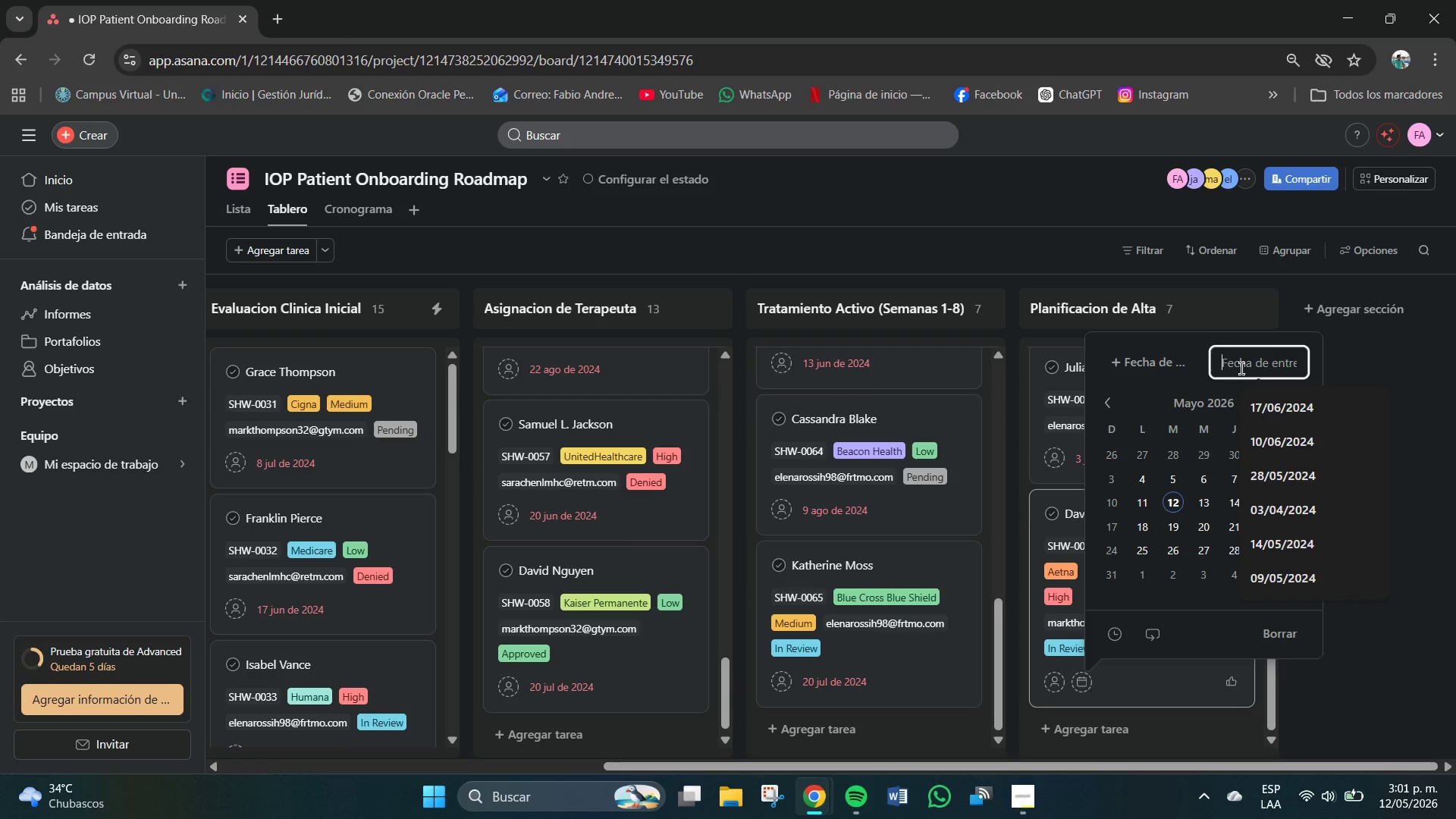 
key(Numpad2)
 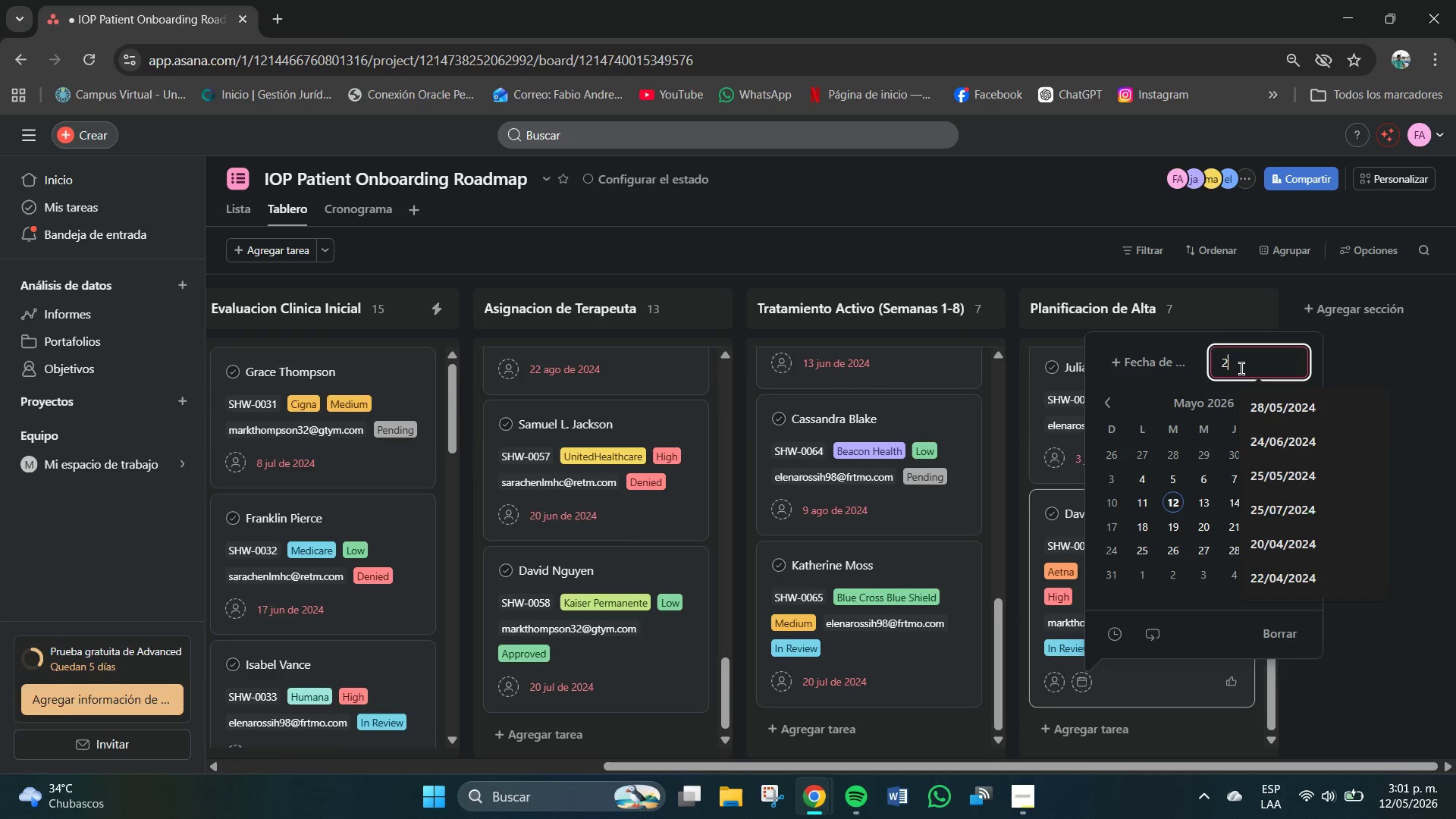 
key(Numpad7)
 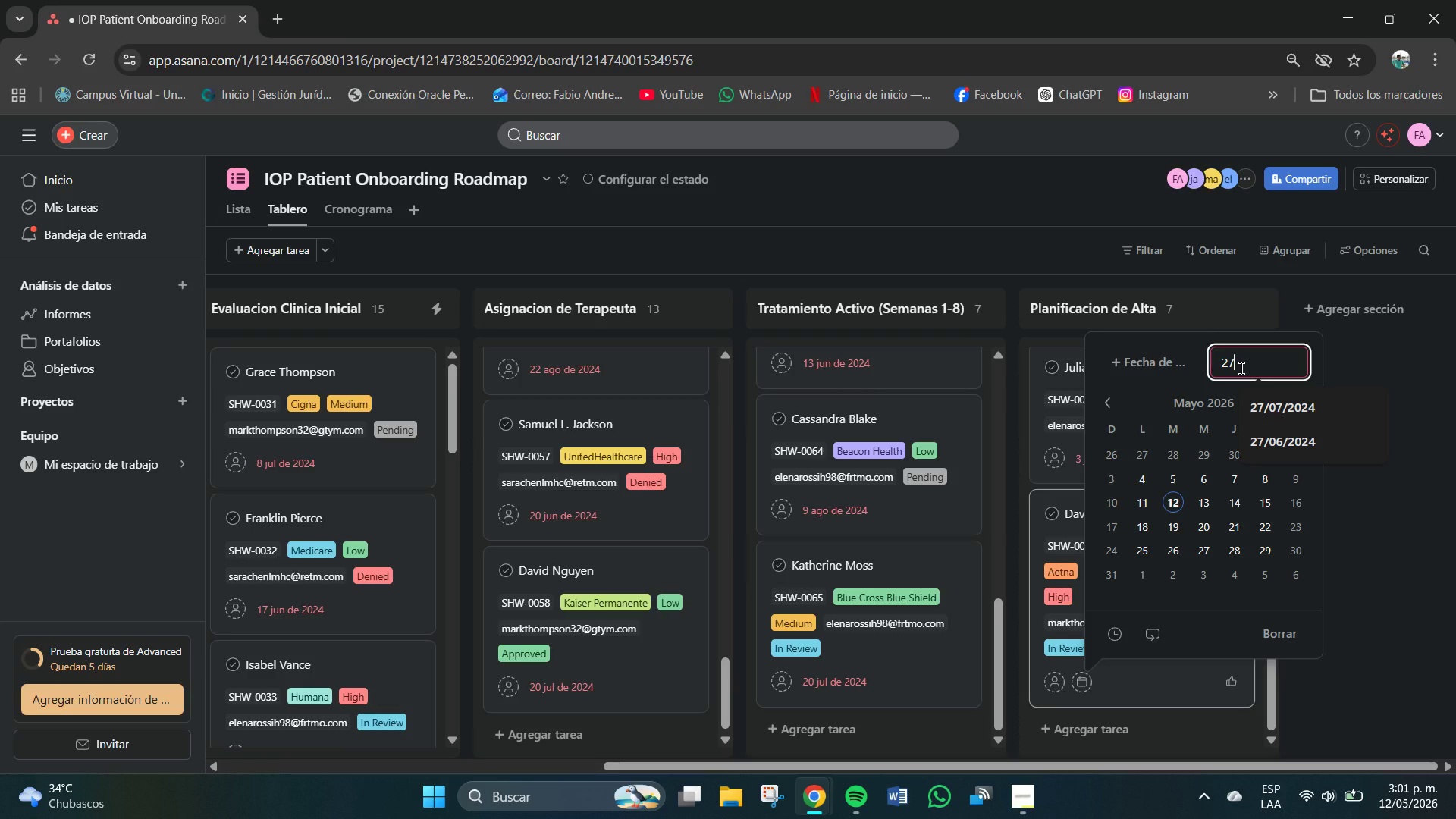 
key(Shift+7)
 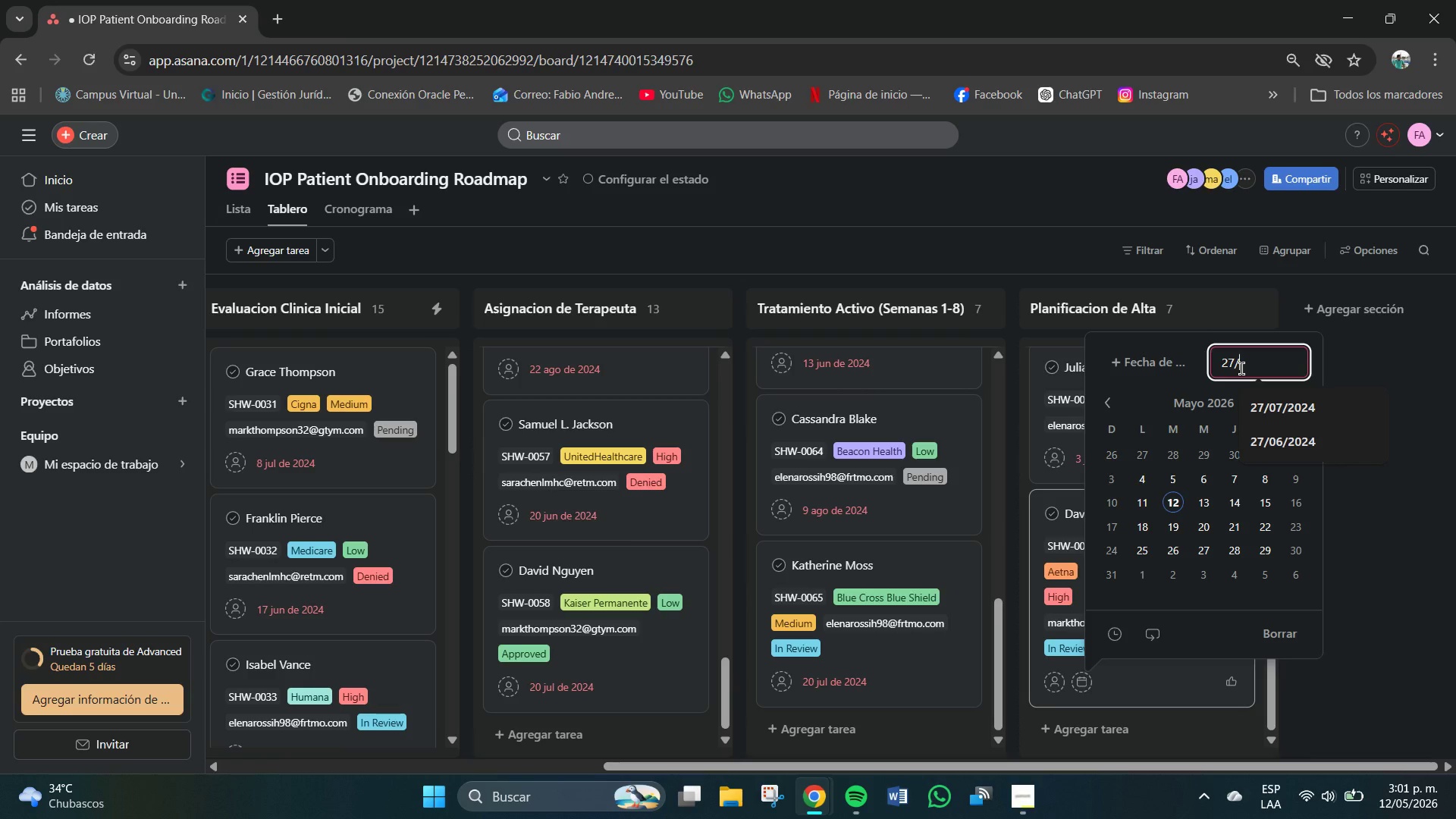 
key(Numpad0)
 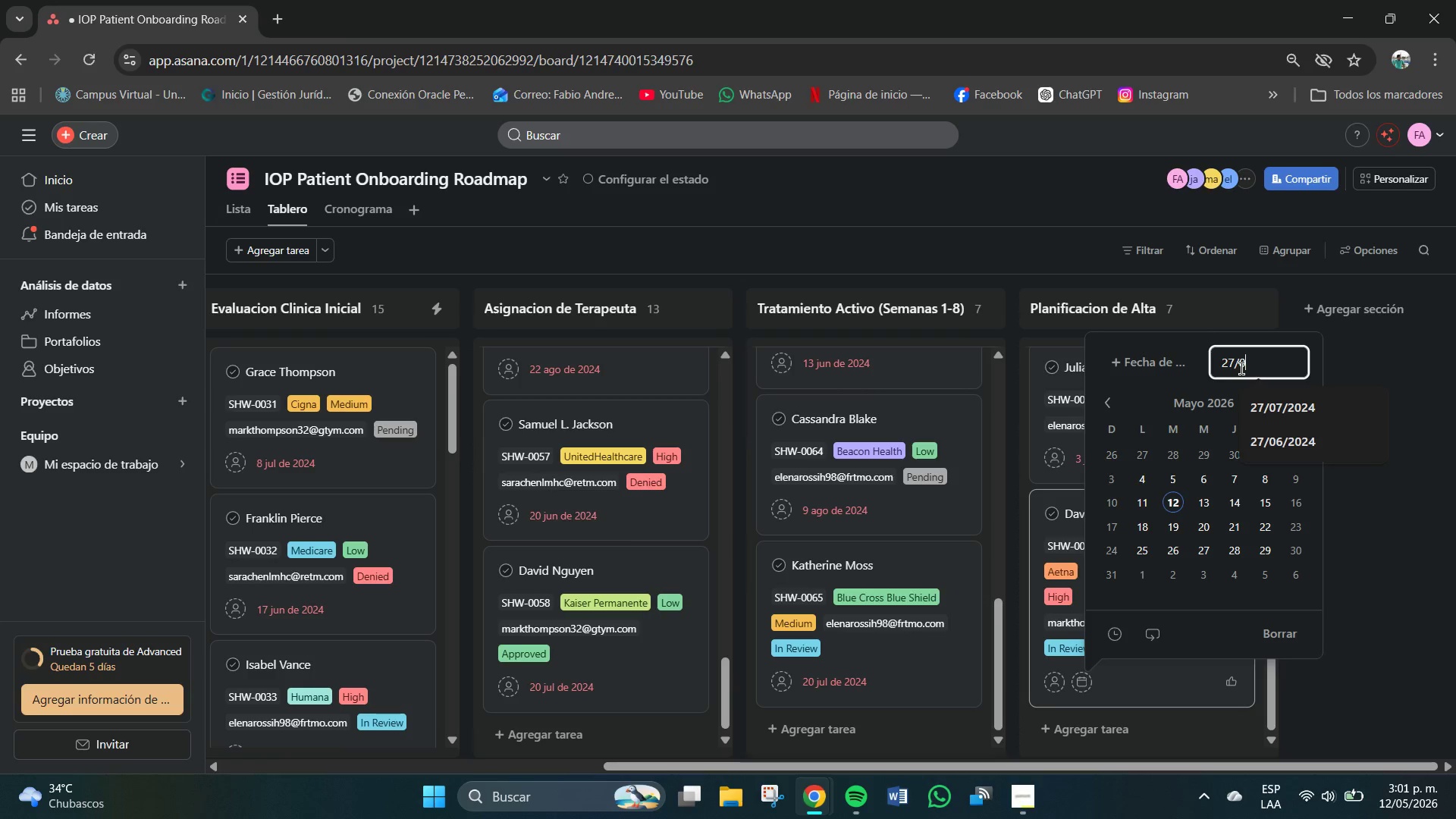 
key(Numpad6)
 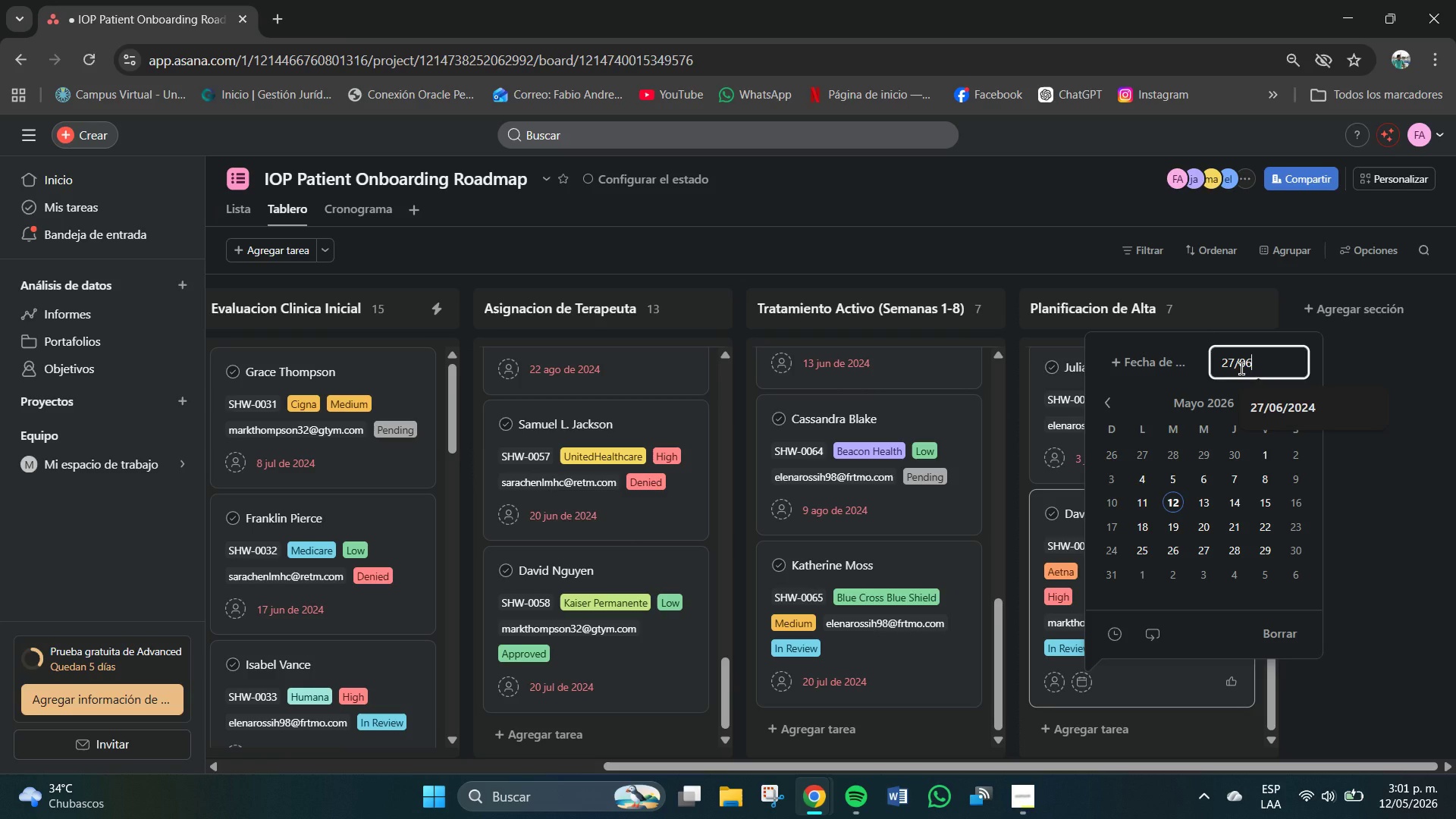 
key(Shift+7)
 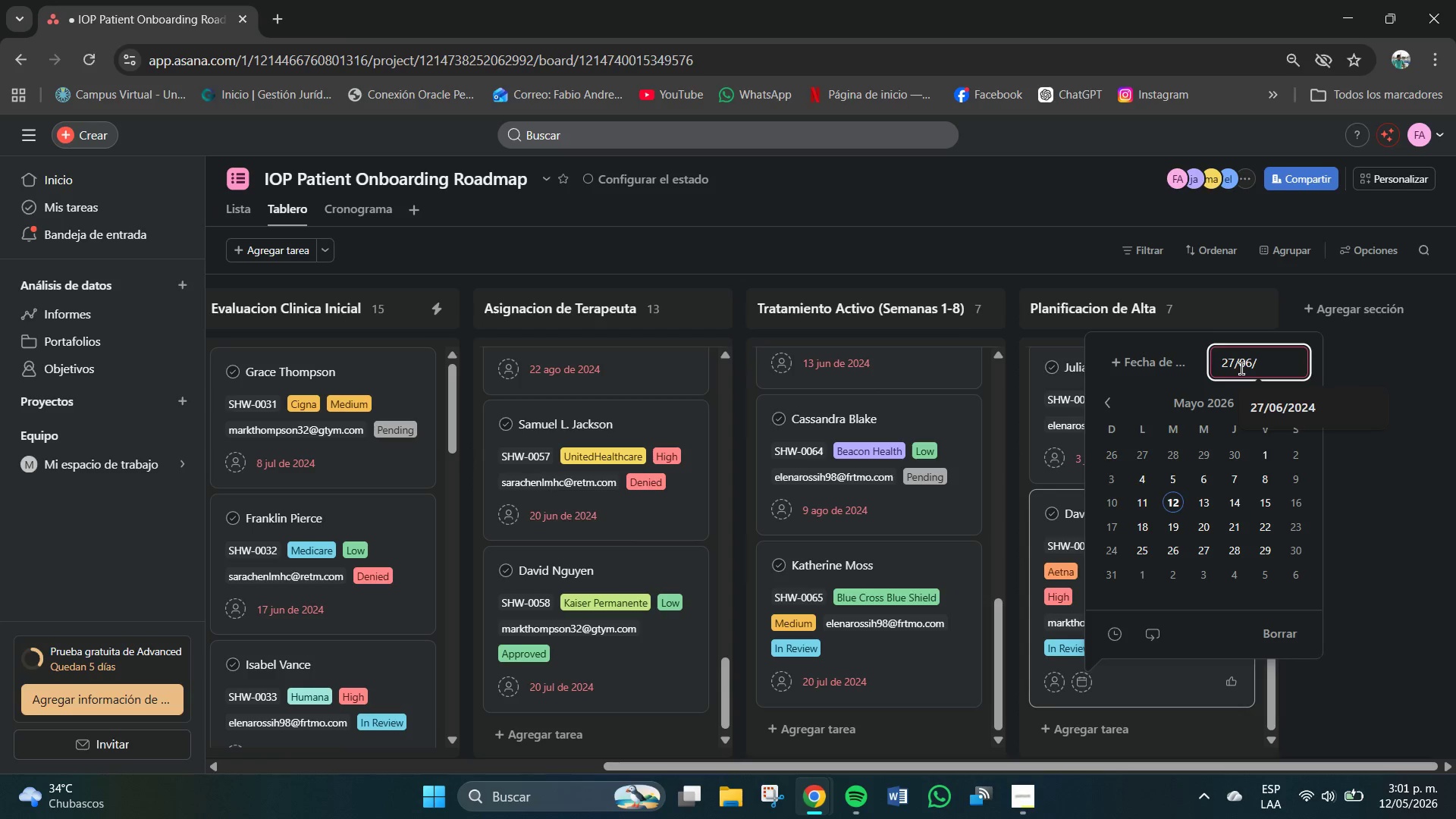 
key(Numpad2)
 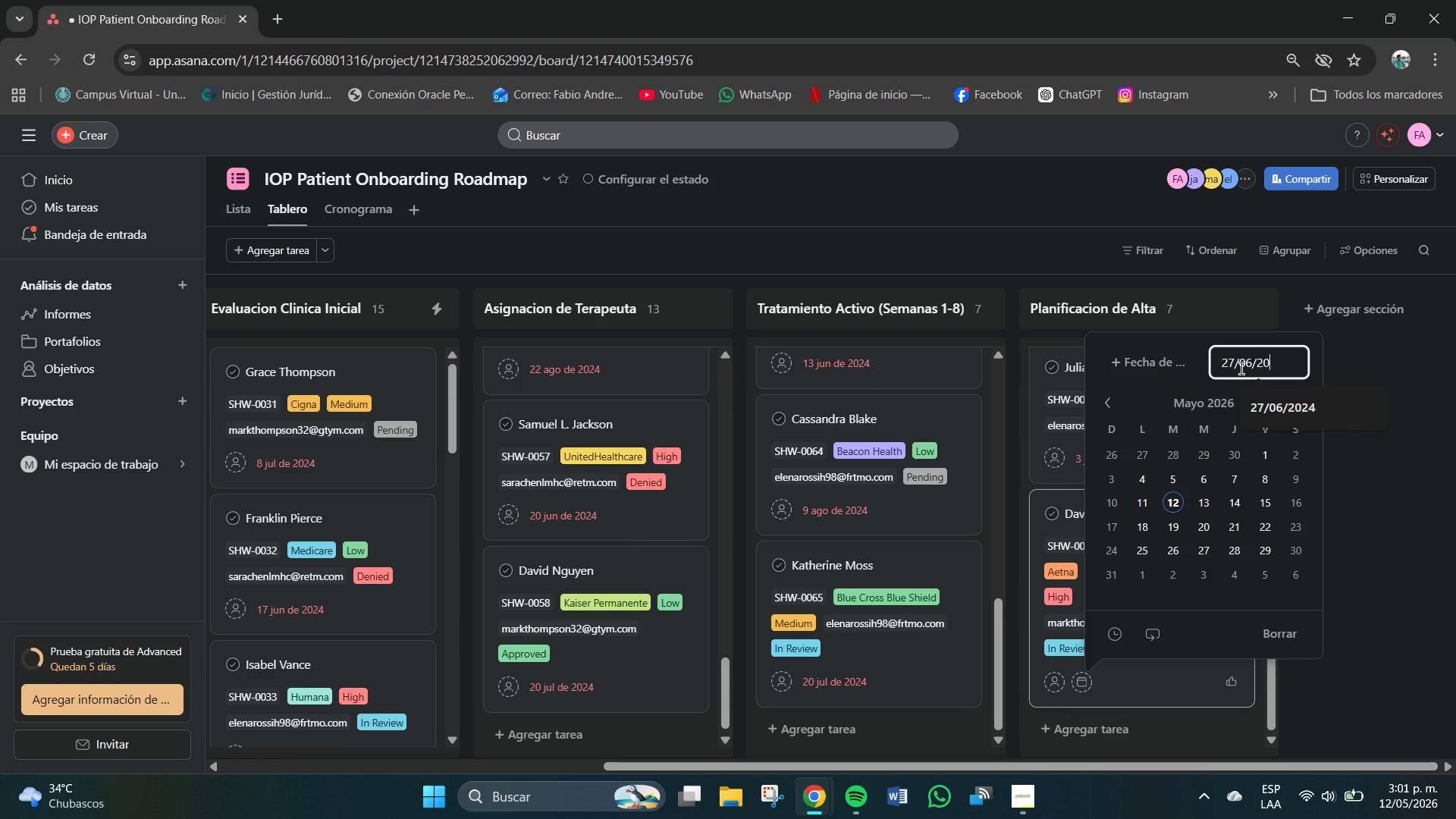 
key(Numpad0)
 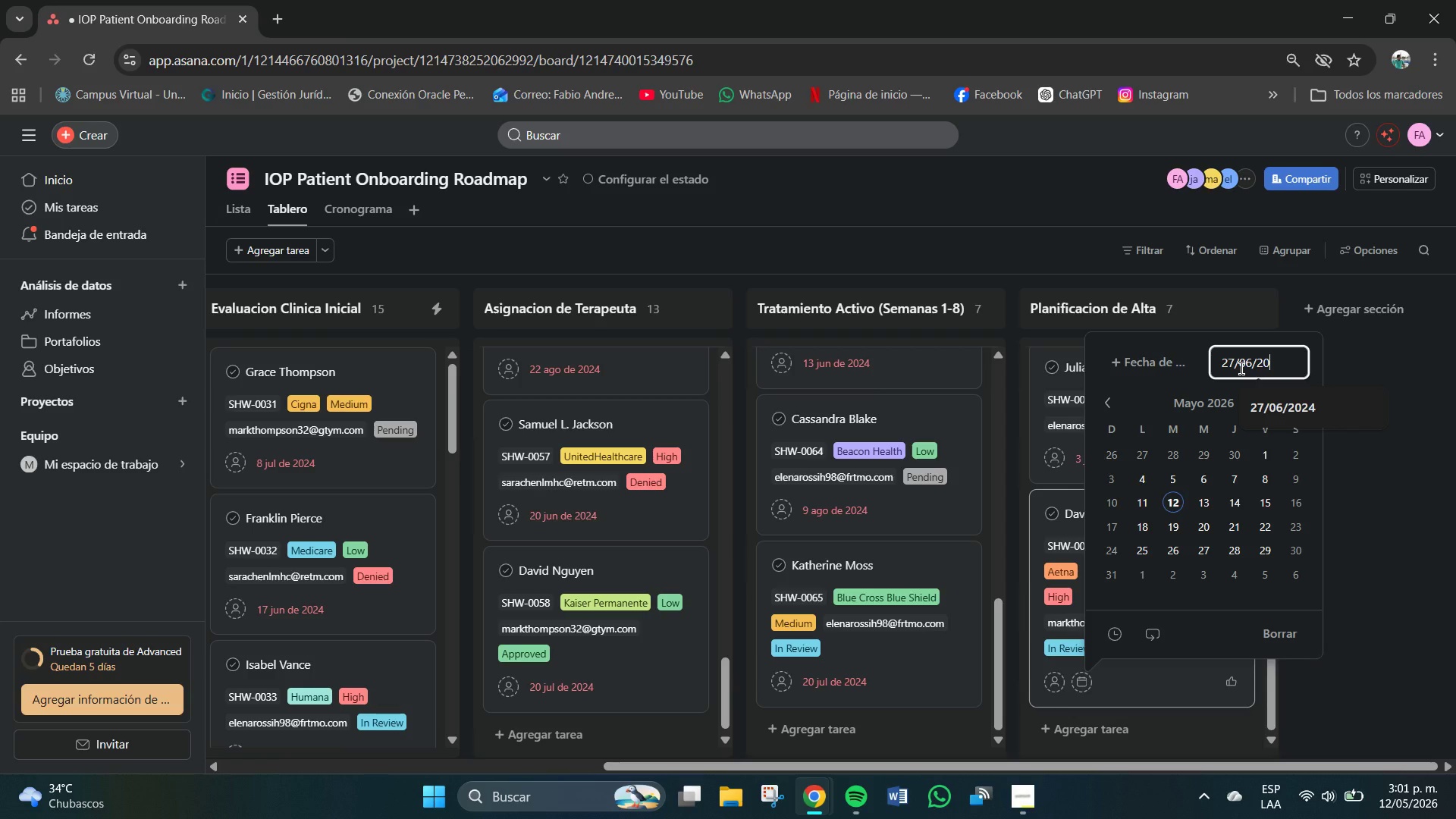 
key(Numpad2)
 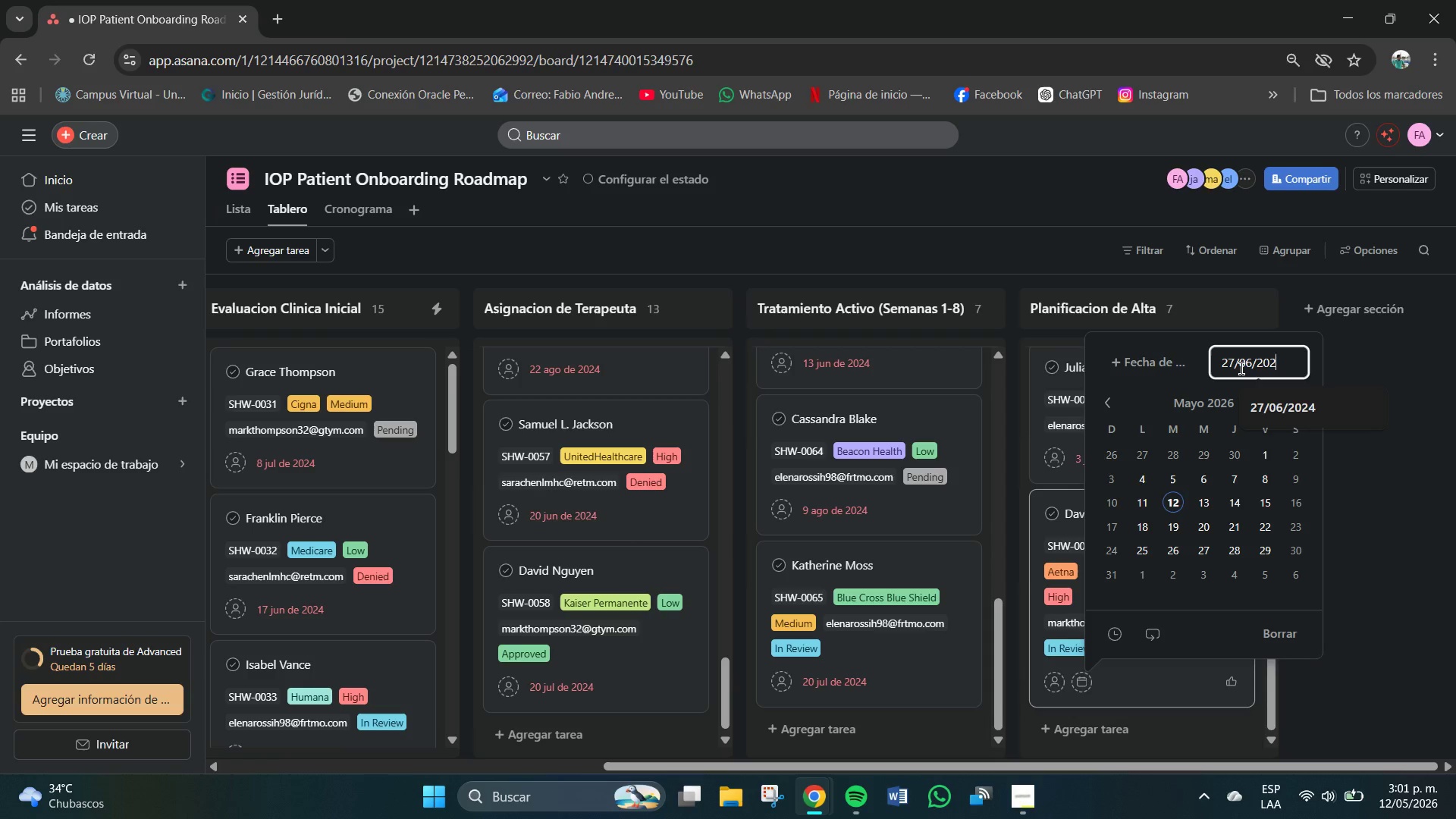 
key(Numpad4)
 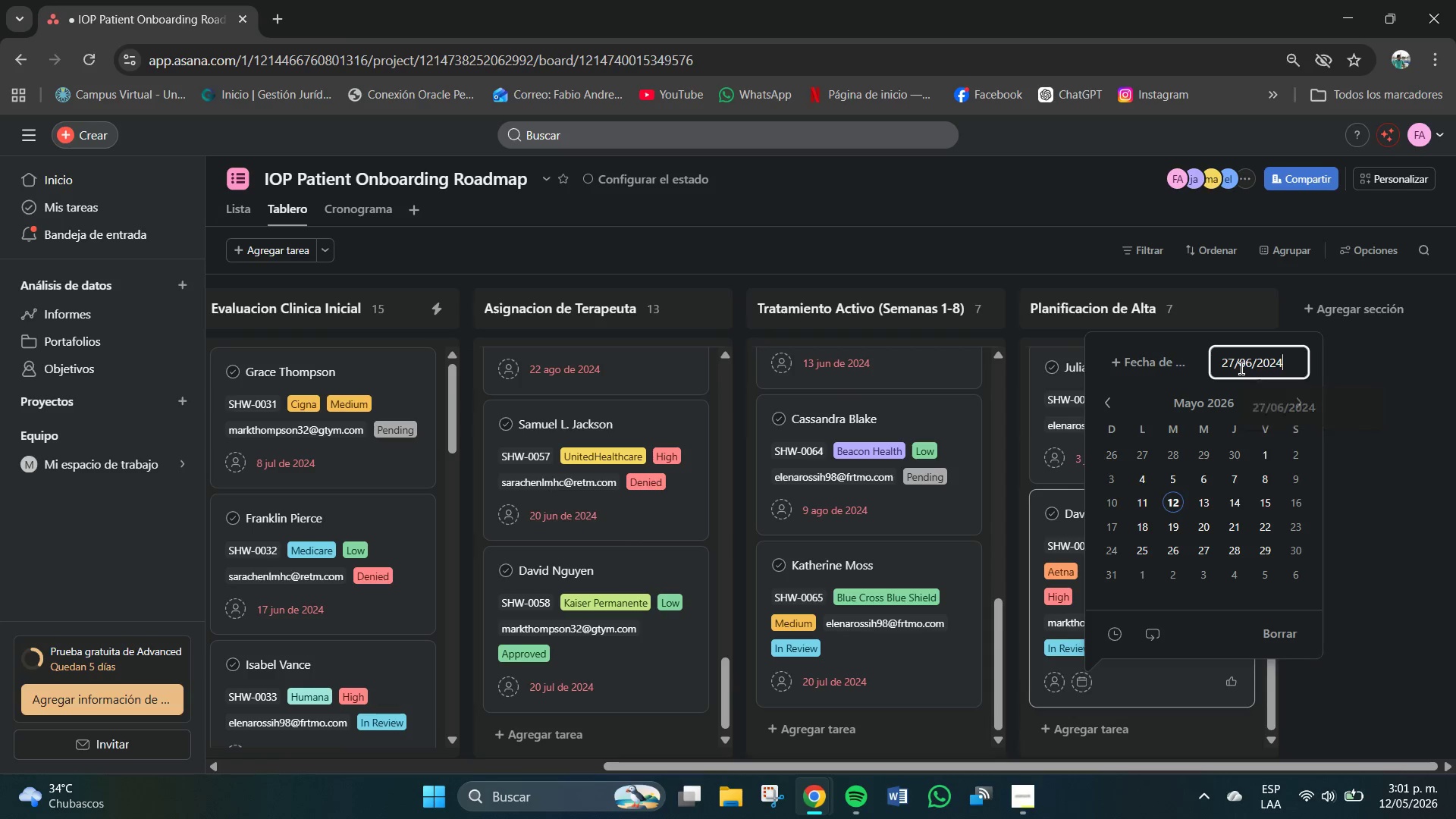 
key(NumpadEnter)
 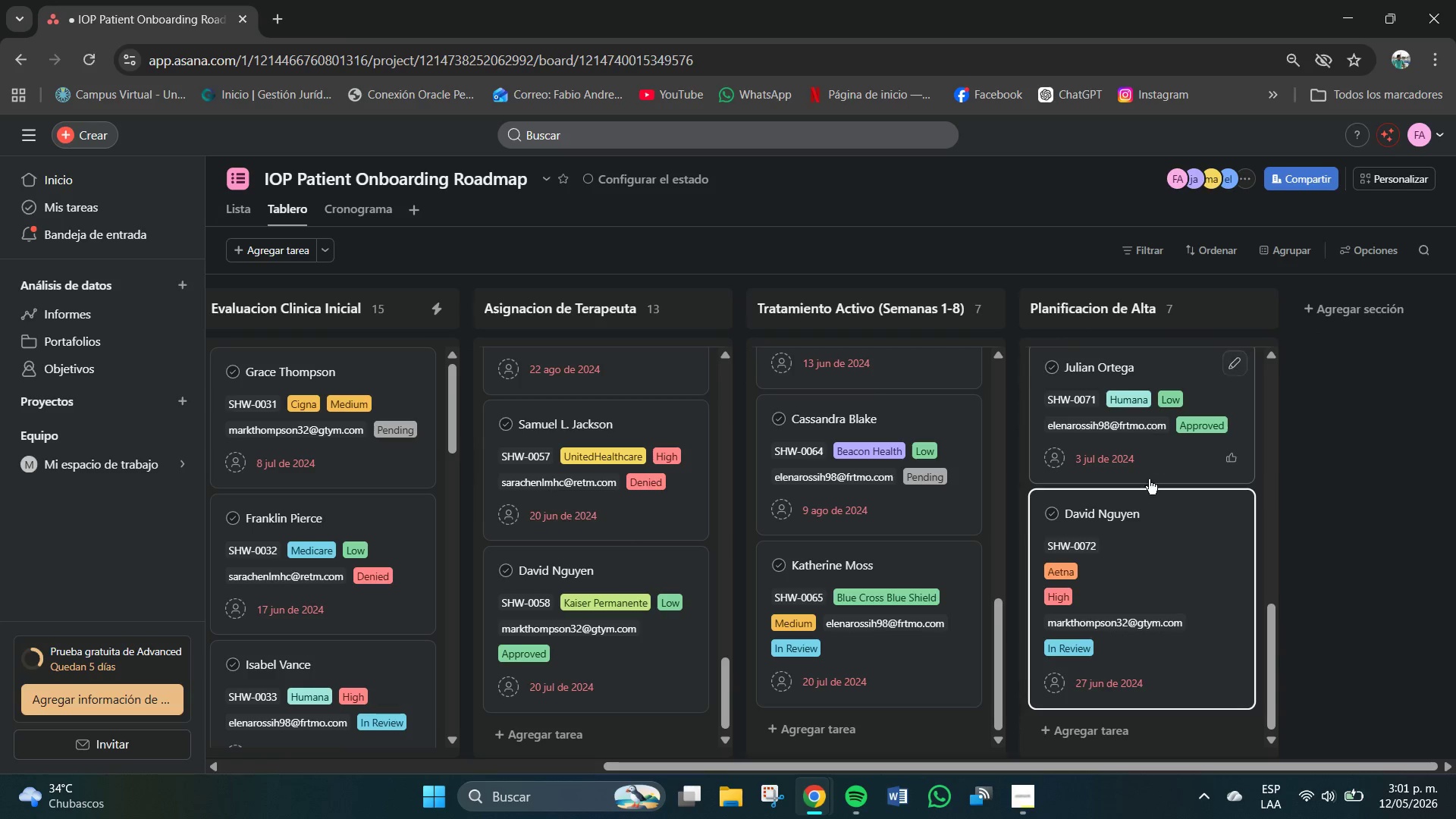 
scroll: coordinate [1170, 679], scroll_direction: down, amount: 14.0
 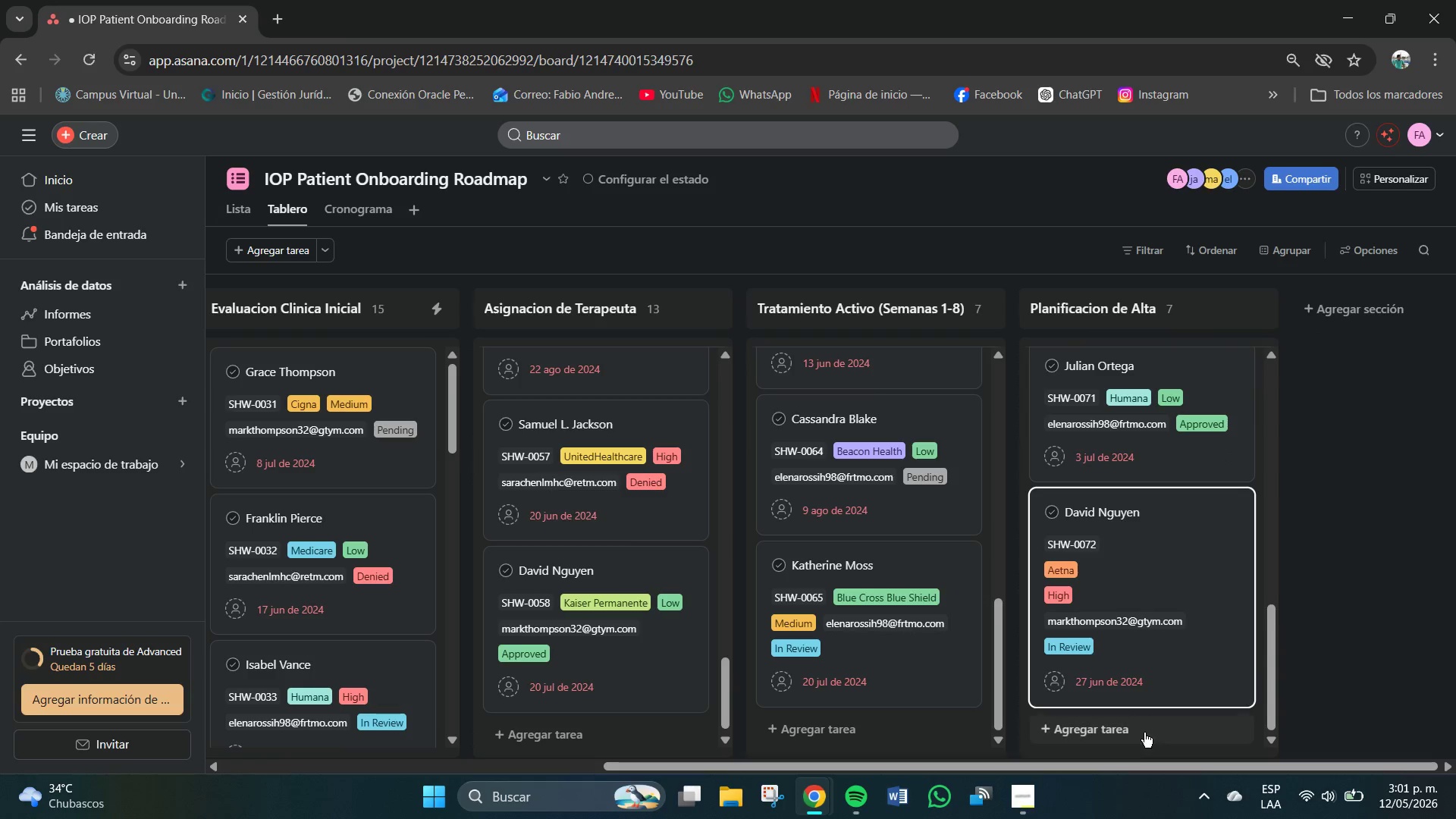 
left_click([1134, 733])
 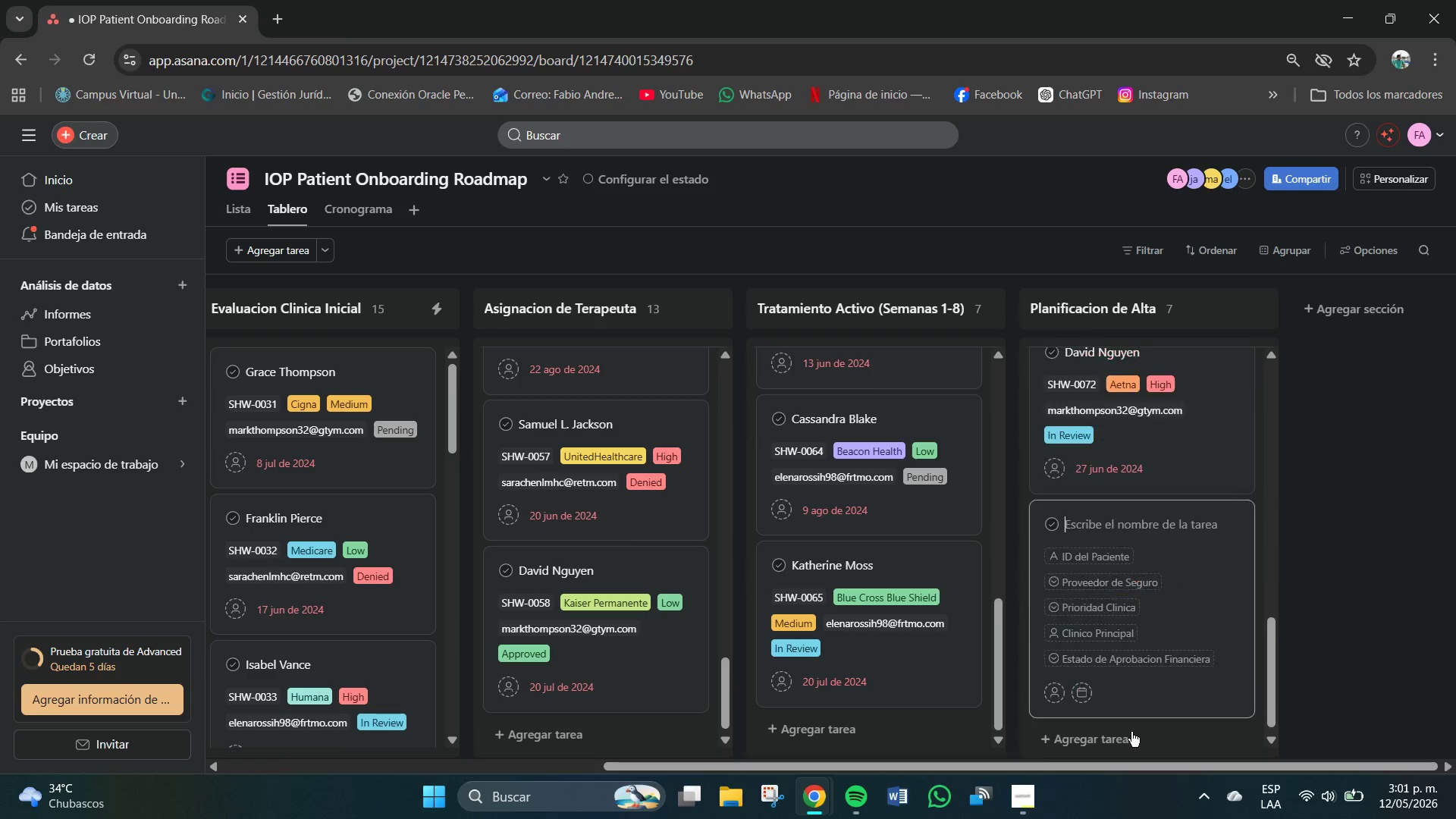 
scroll: coordinate [1132, 732], scroll_direction: down, amount: 3.0
 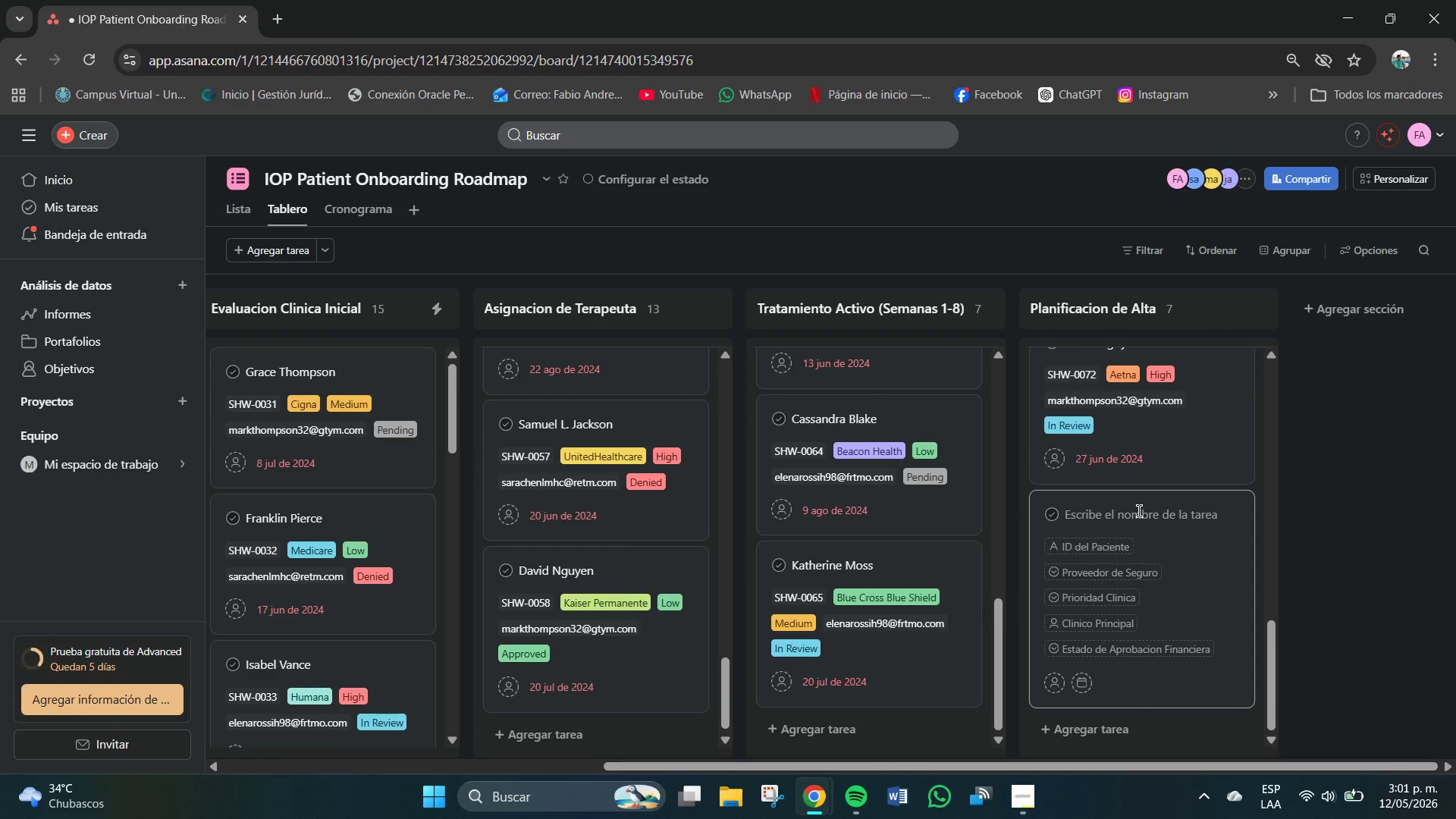 
left_click([1139, 511])
 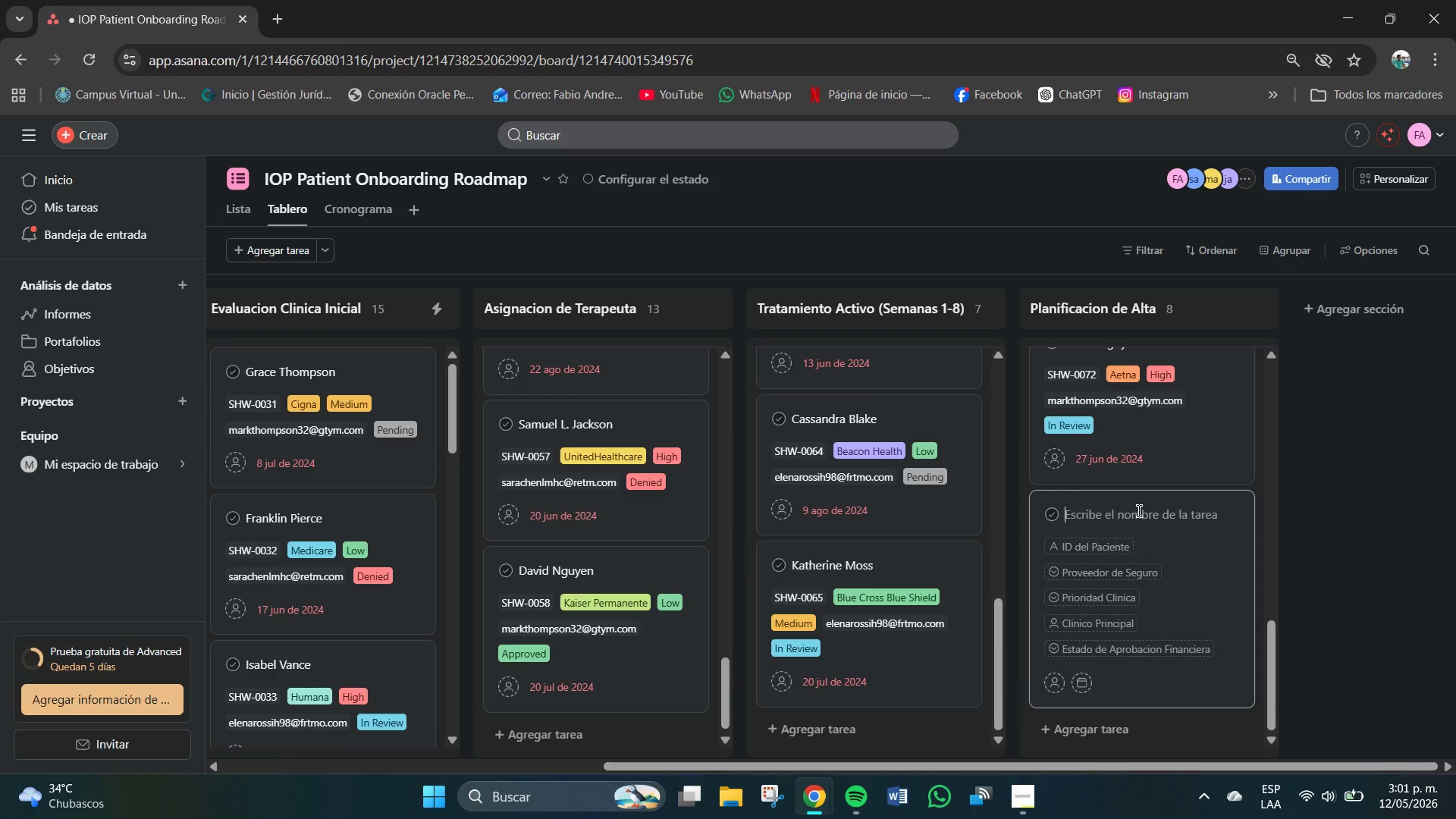 
type(Quin)
key(Backspace)
type(nn Fabray)
 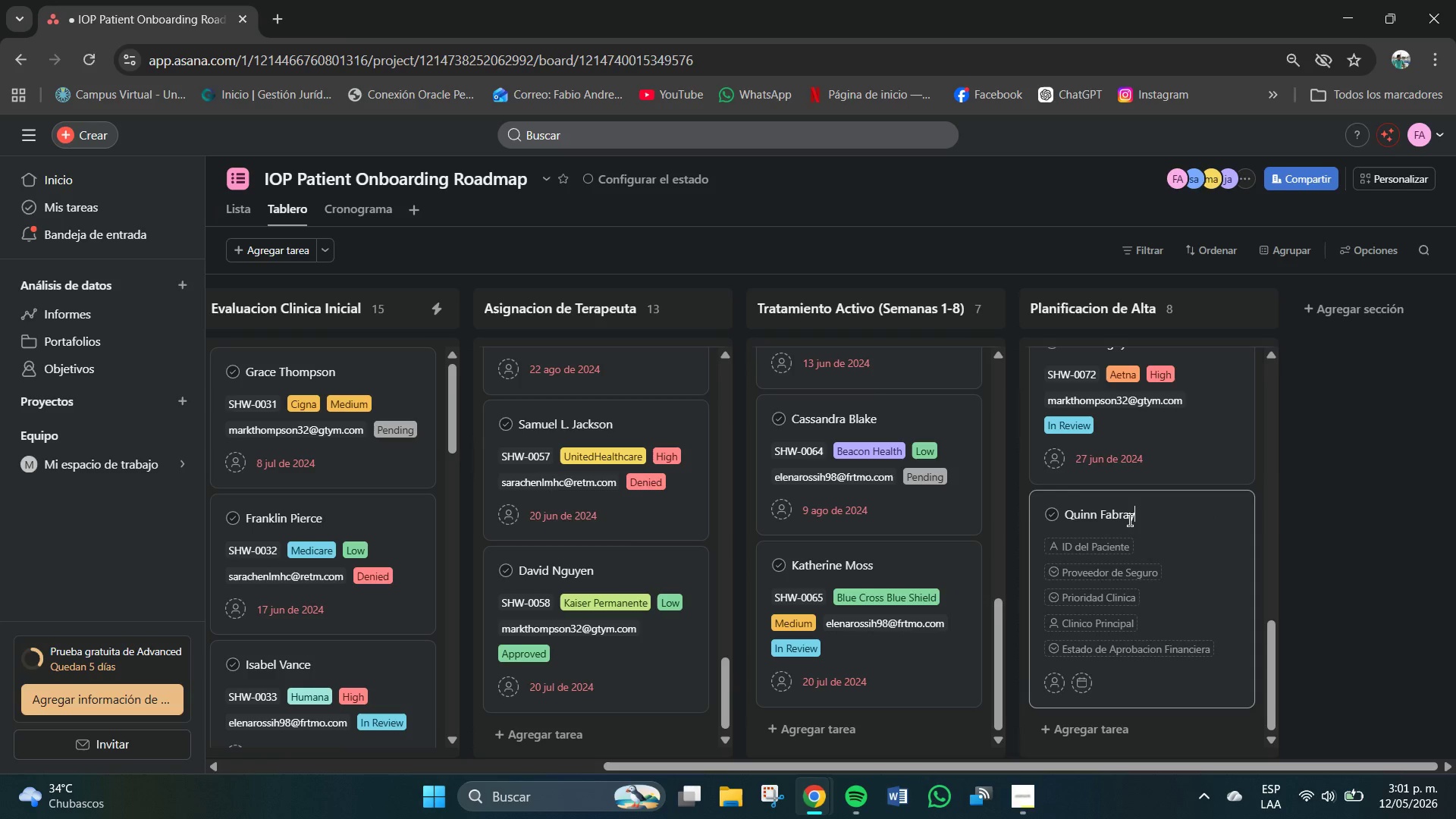 
left_click([1091, 541])
 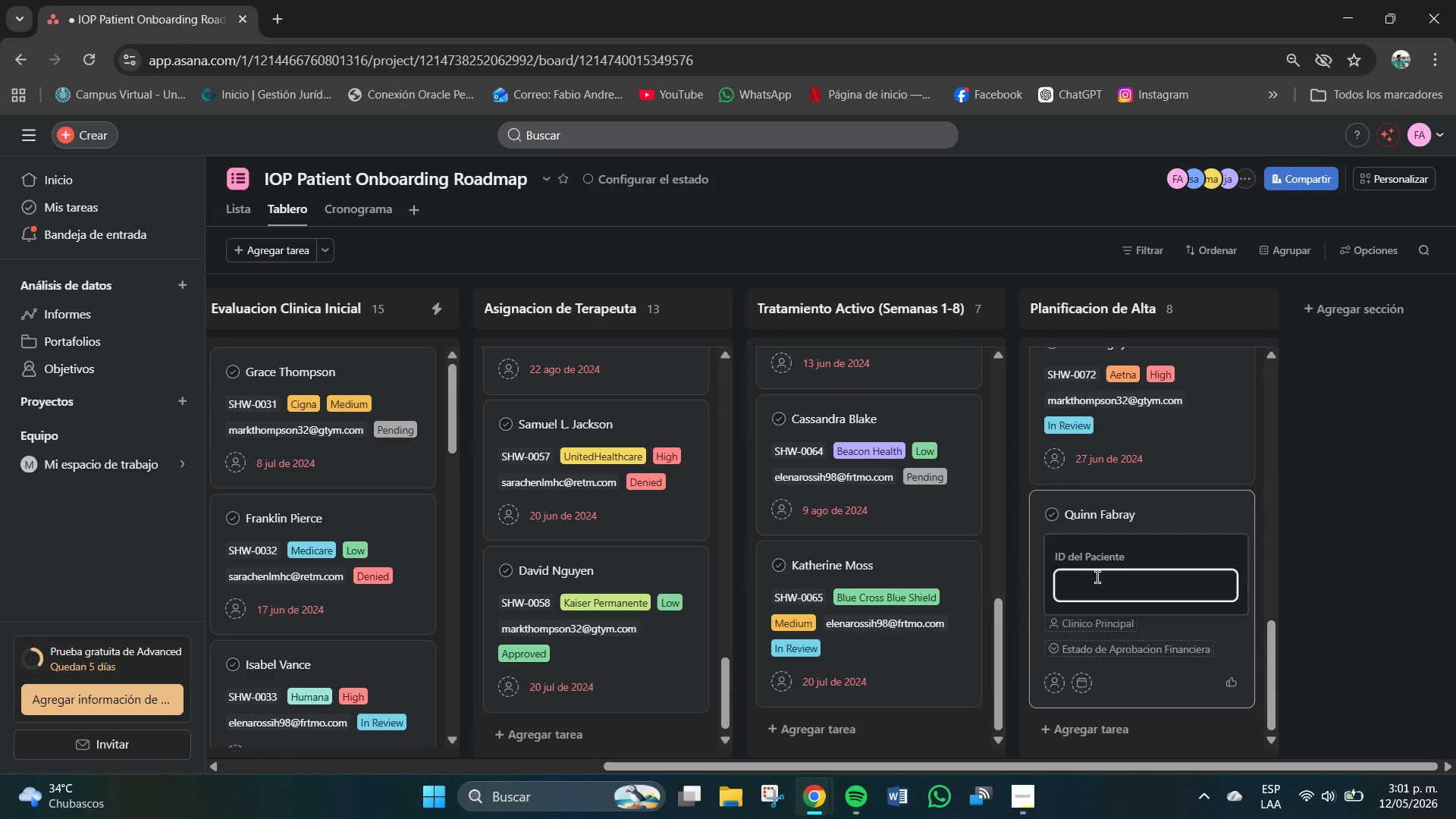 
key(Control+V)
 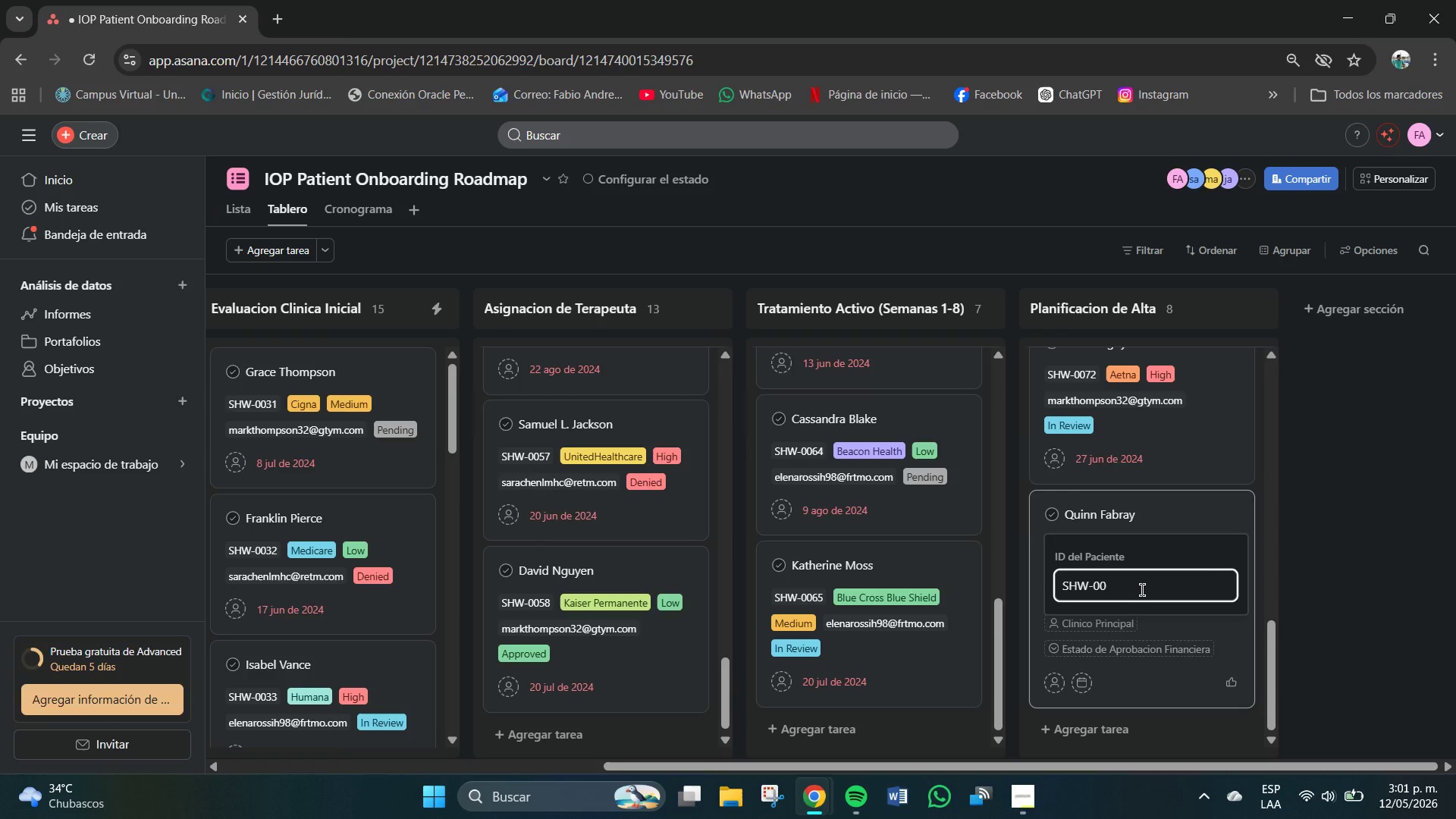 
type(73)
 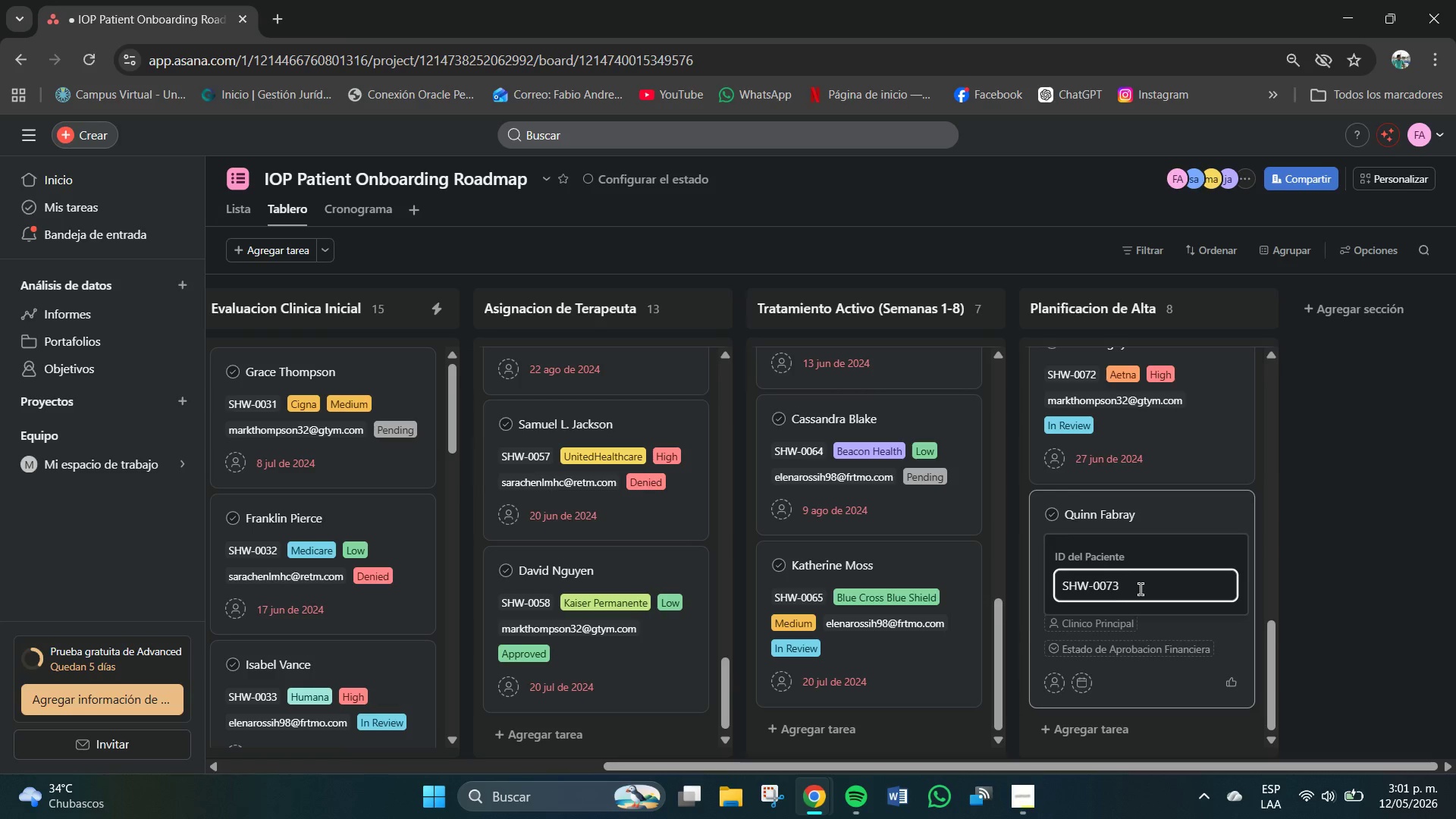 
key(Enter)
 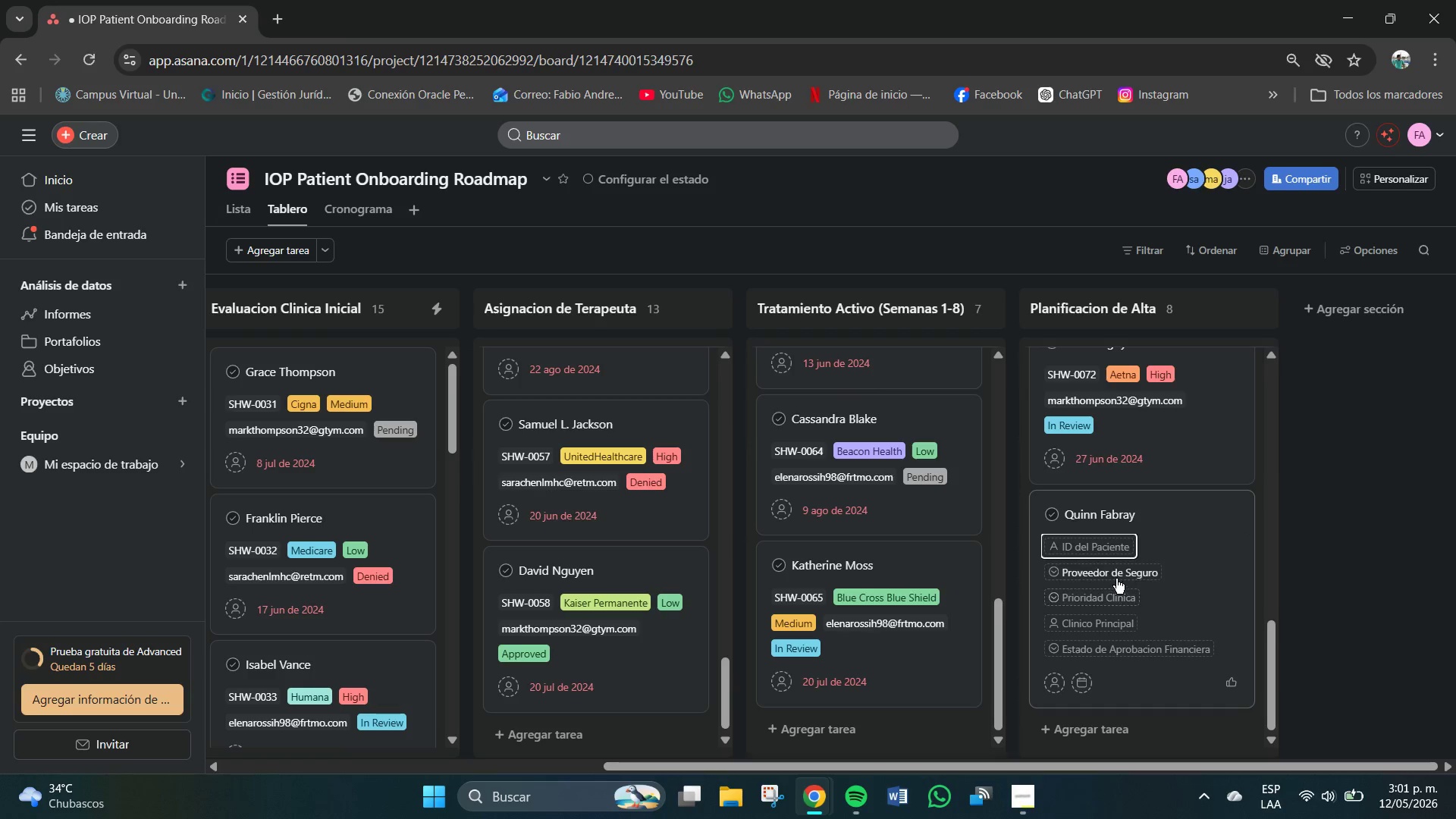 
left_click([1114, 576])
 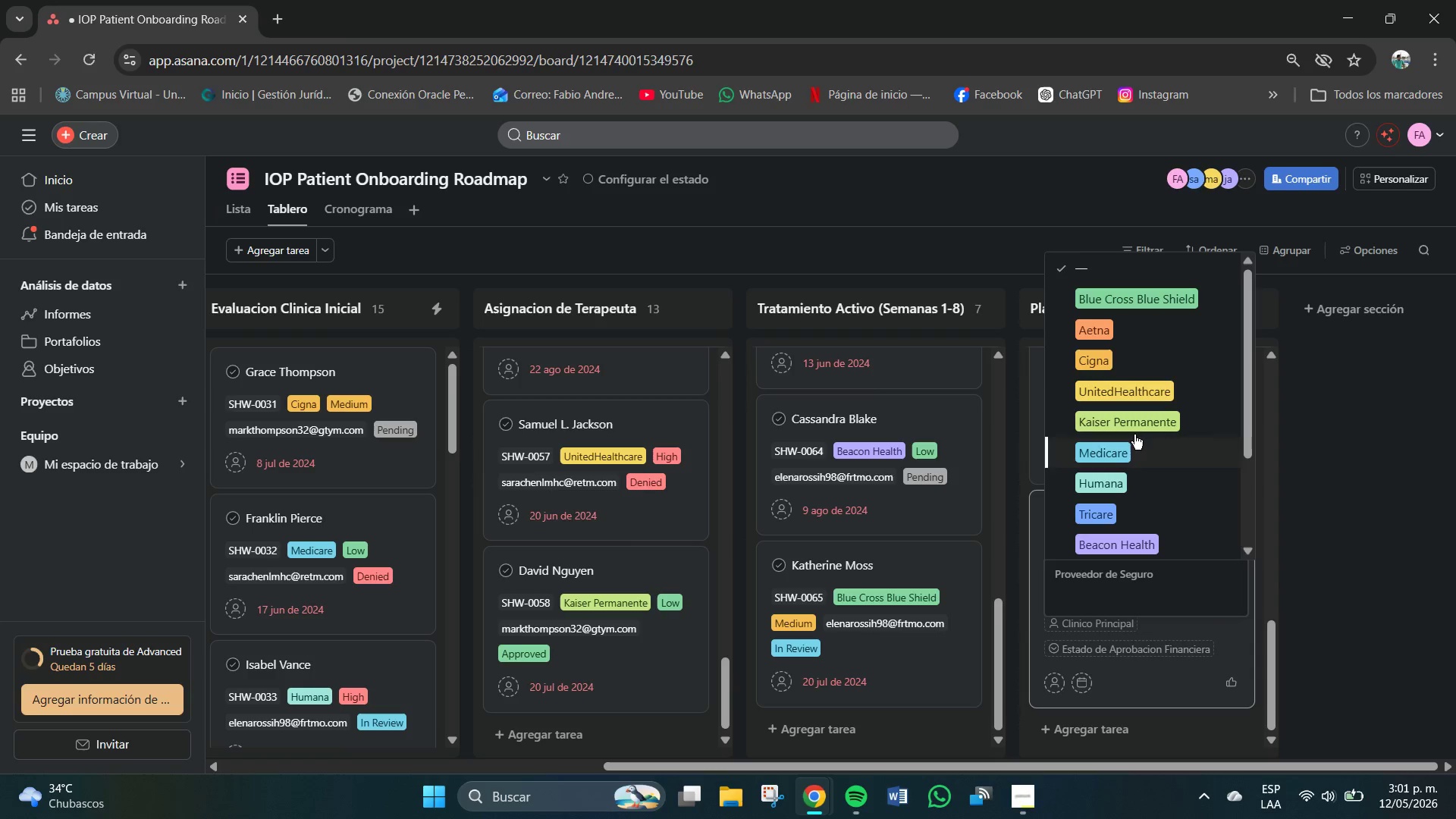 
left_click([1097, 358])
 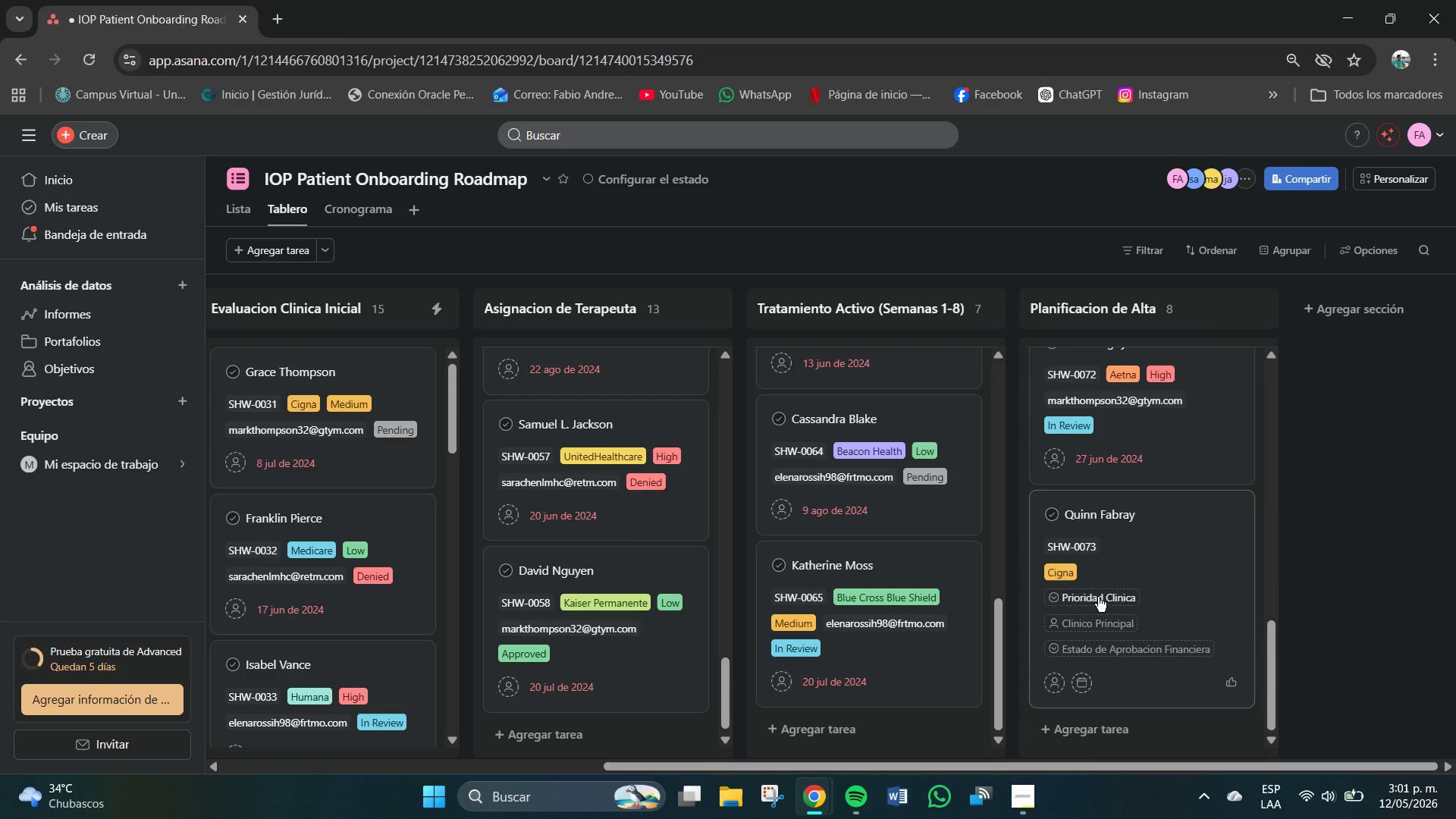 
left_click([1094, 591])
 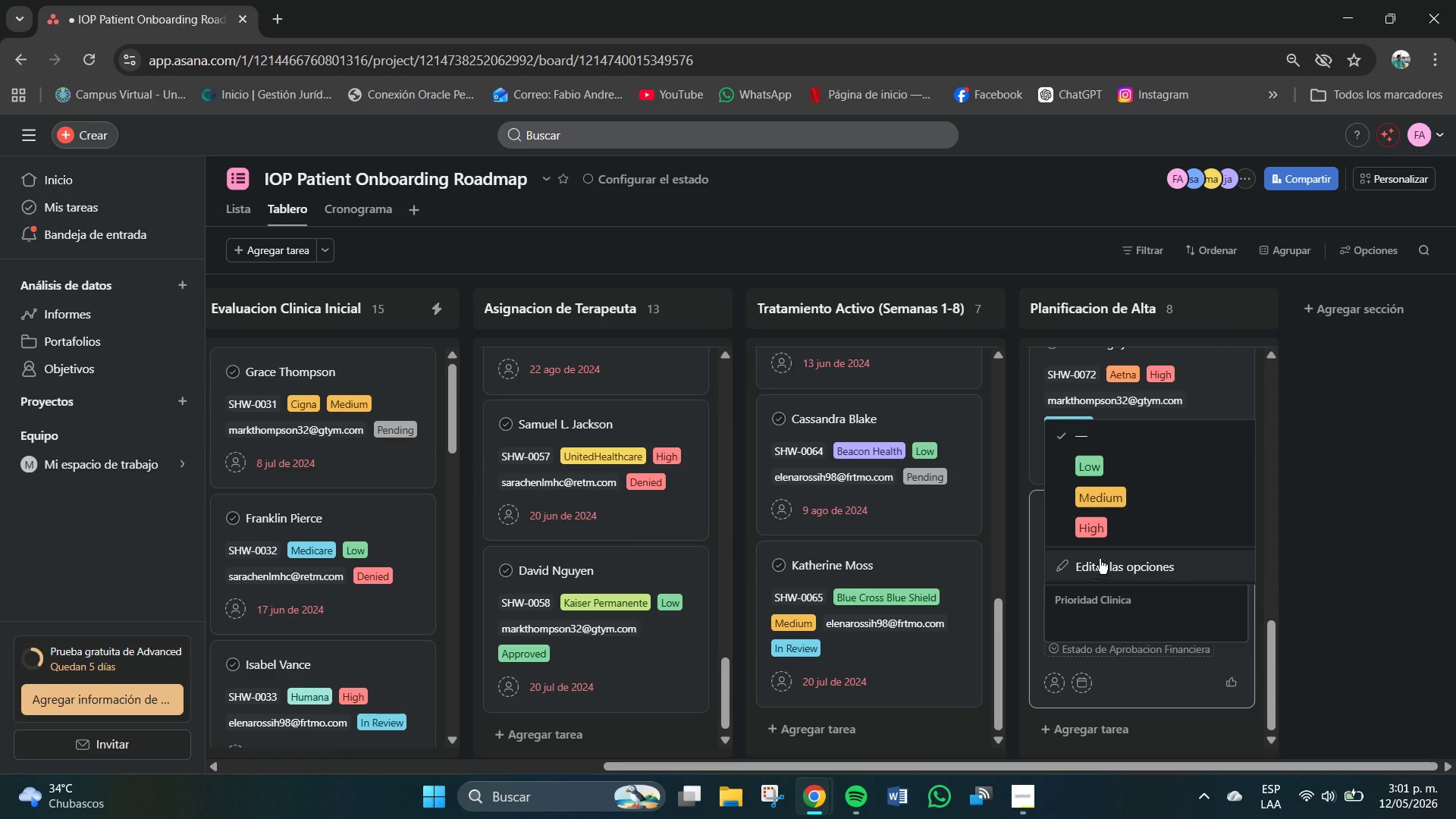 
left_click([1107, 509])
 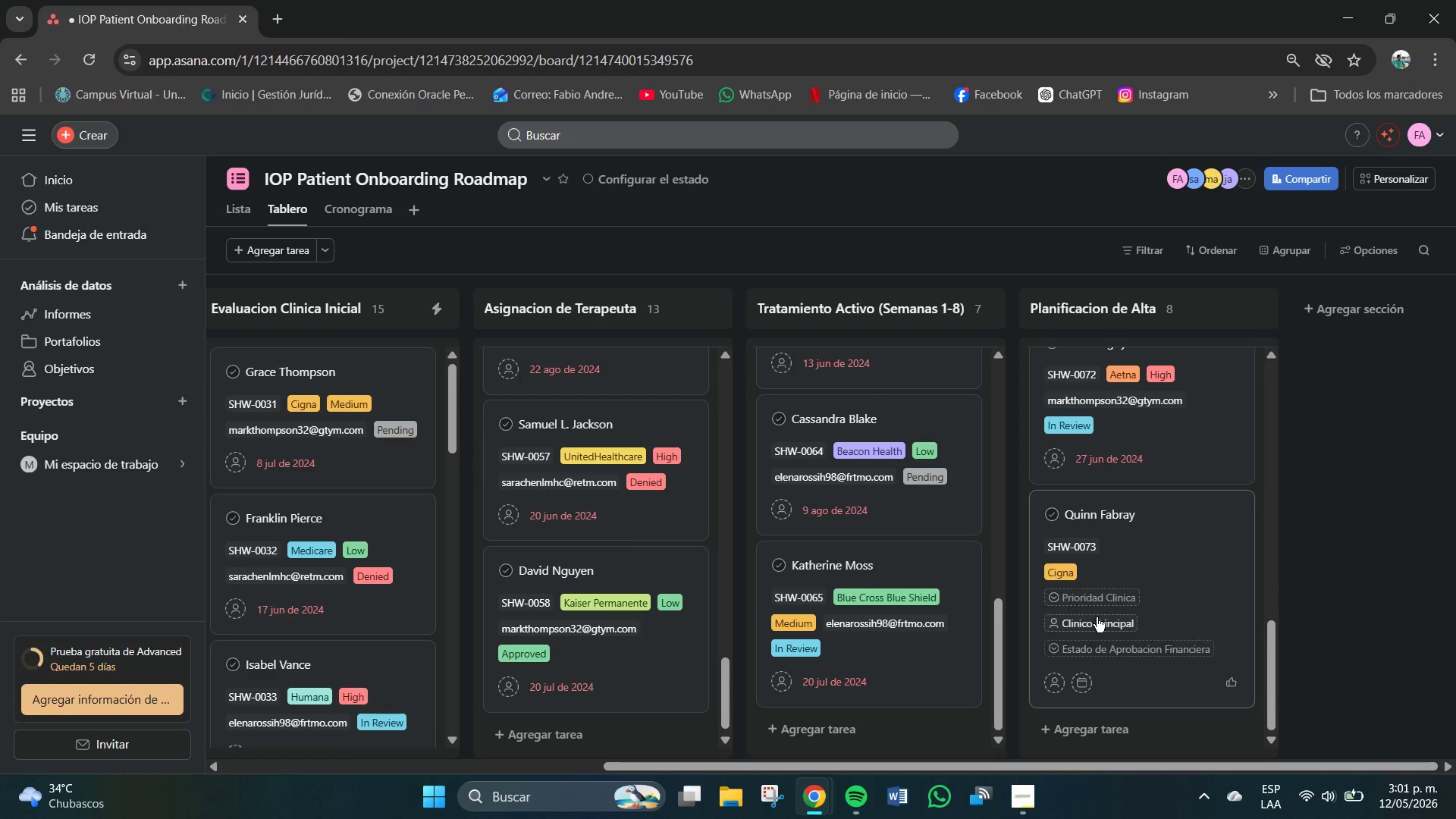 
left_click([1092, 623])
 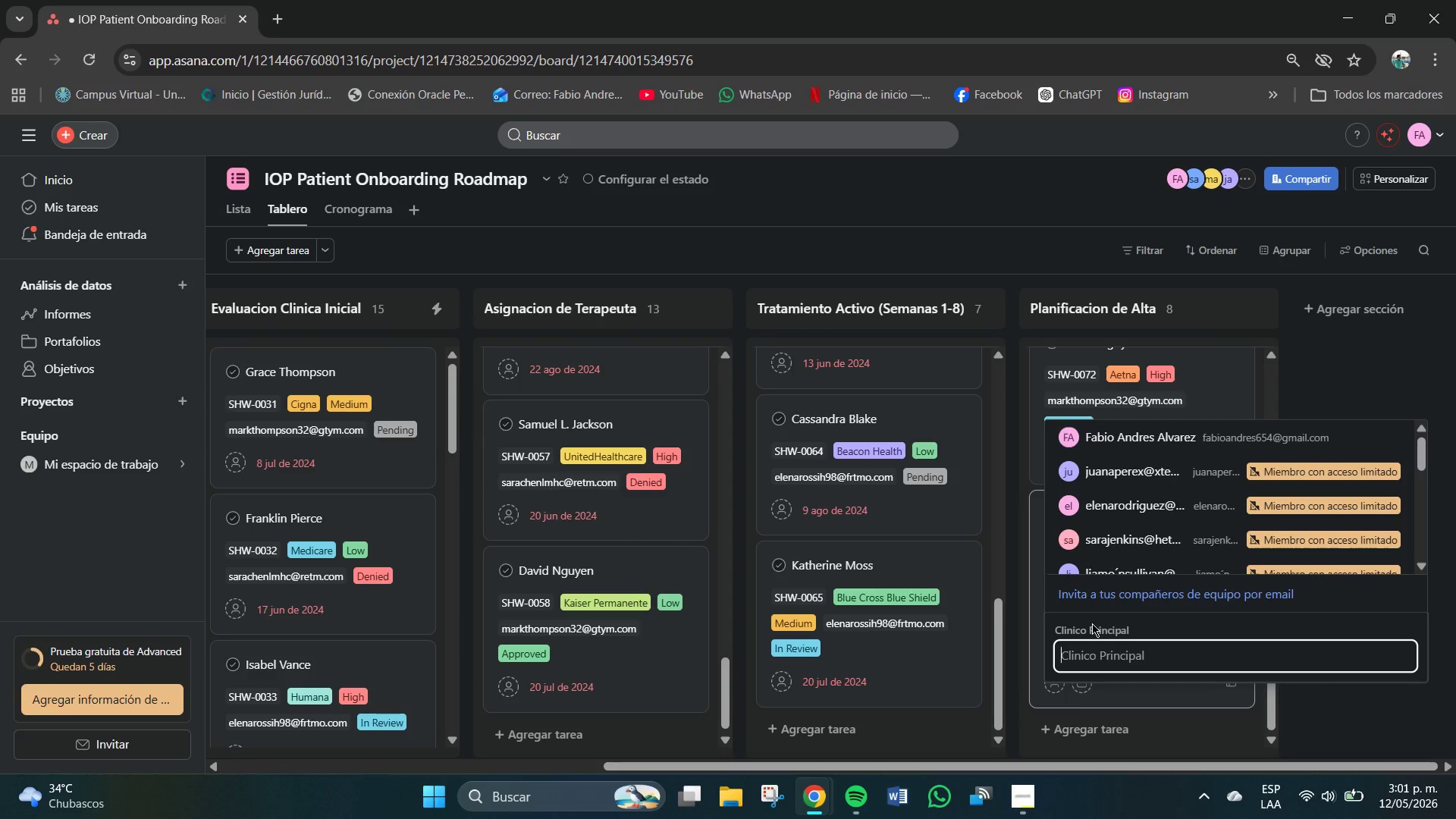 
scroll: coordinate [1172, 521], scroll_direction: down, amount: 1.0
 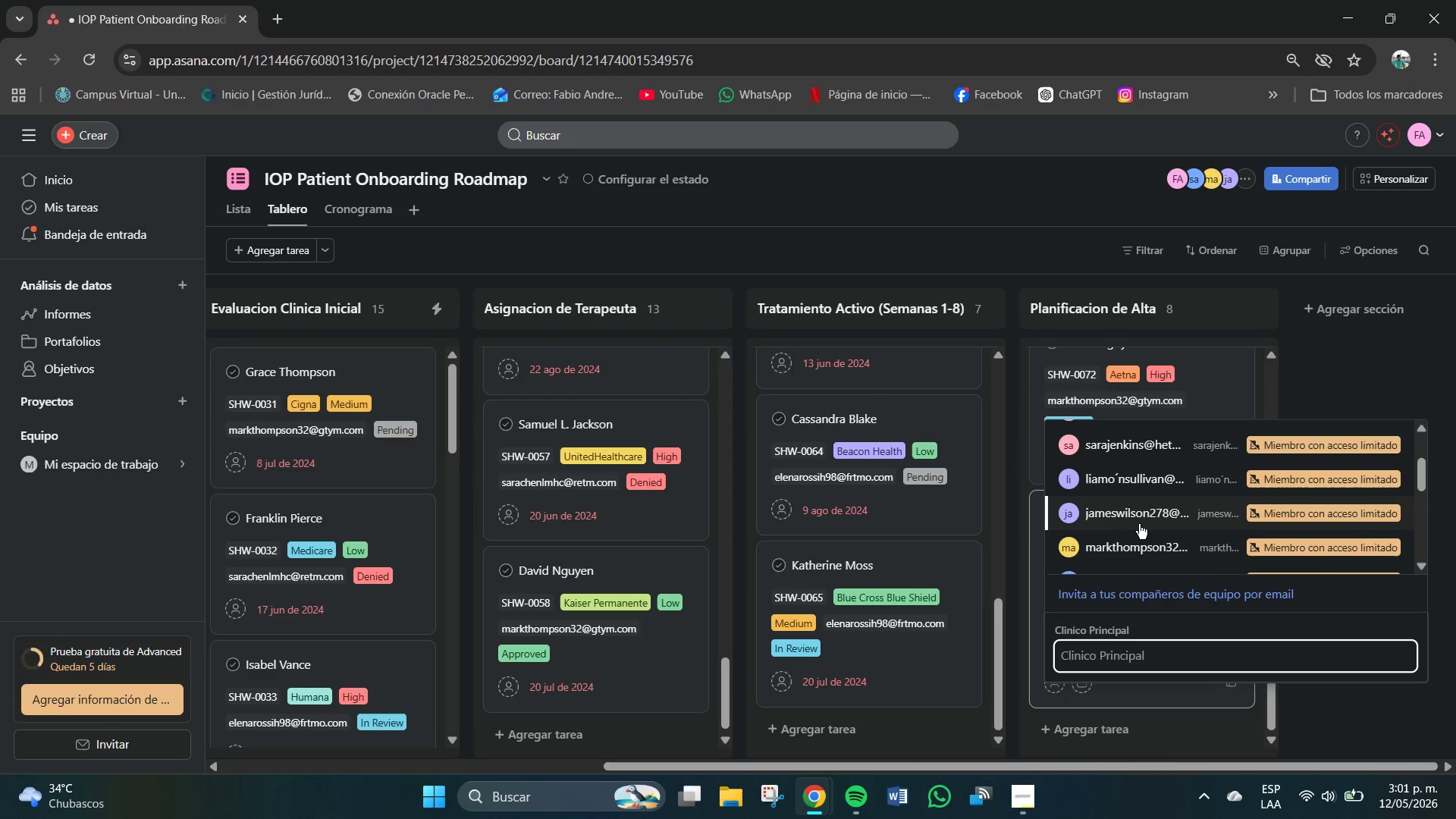 
left_click([1144, 504])
 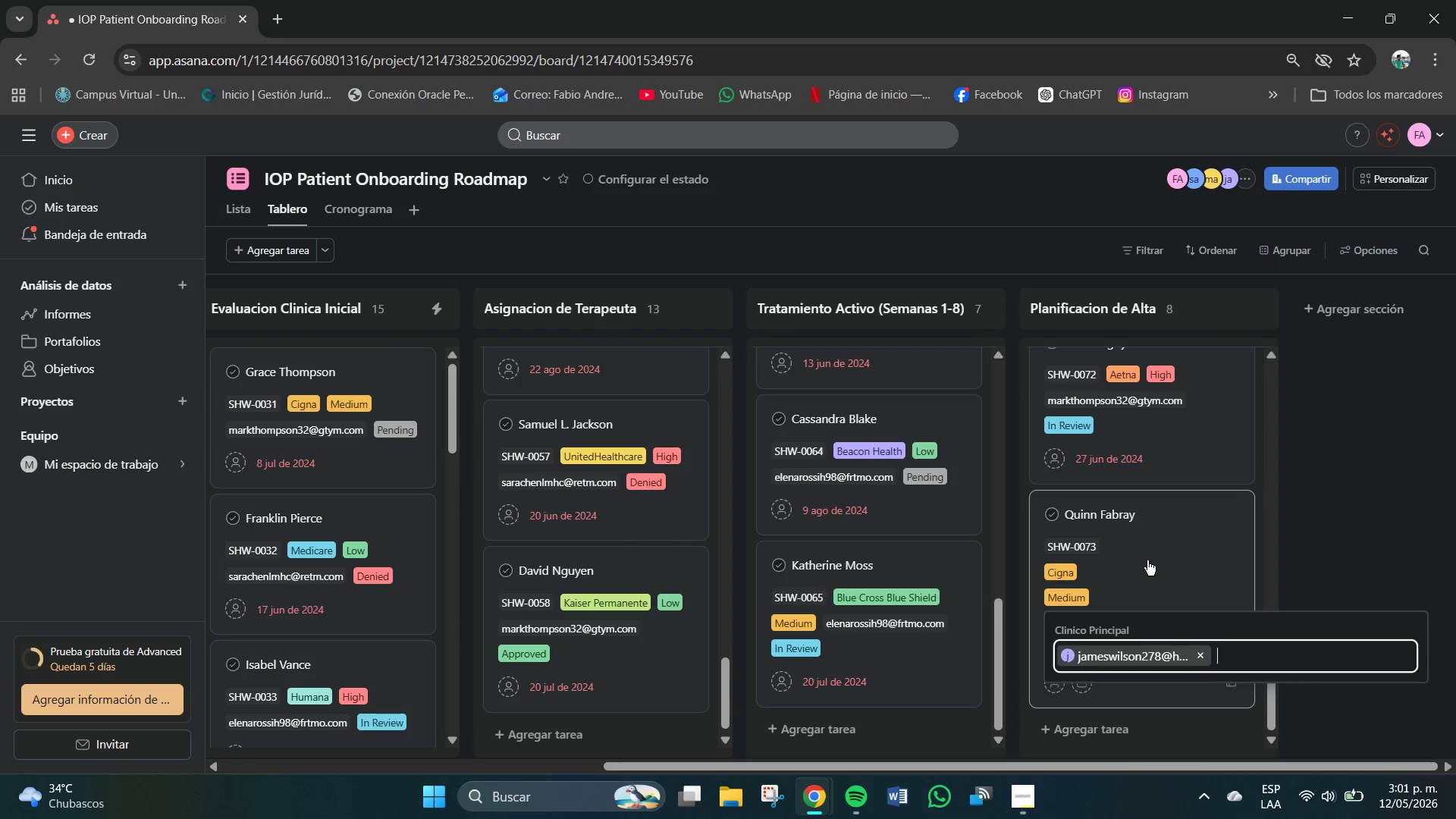 
left_click([1148, 560])
 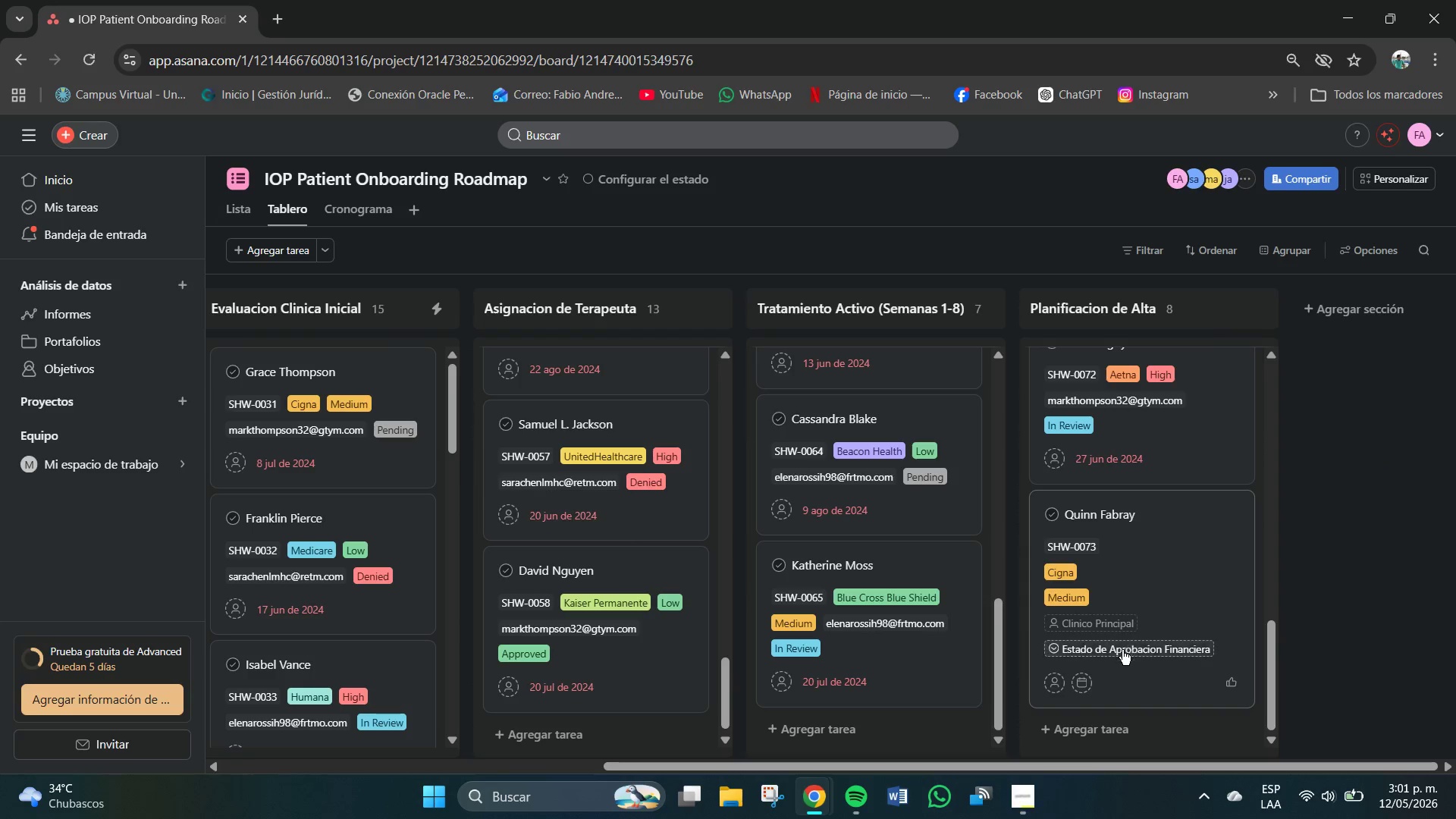 
left_click([1117, 661])
 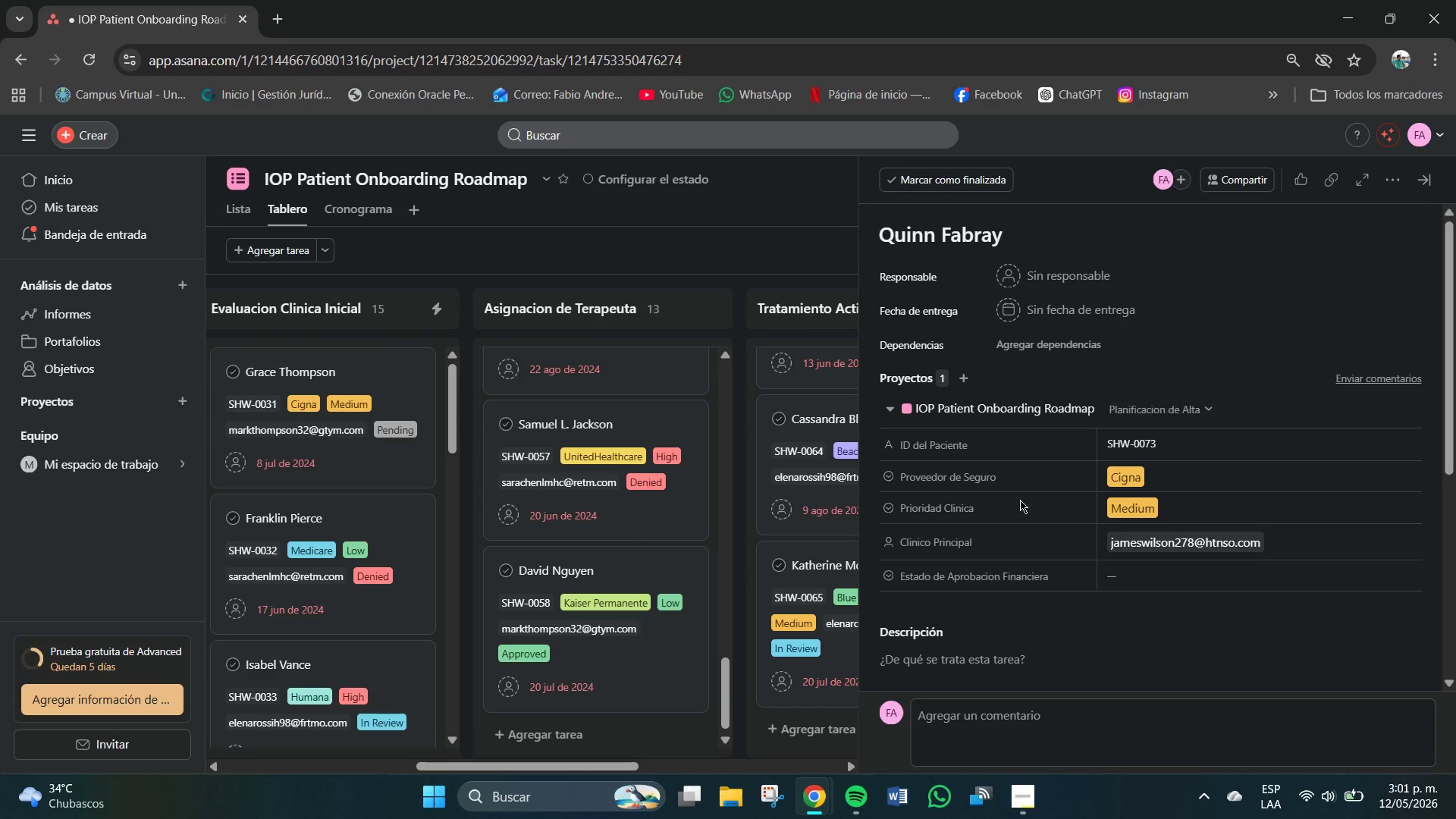 
left_click([799, 239])
 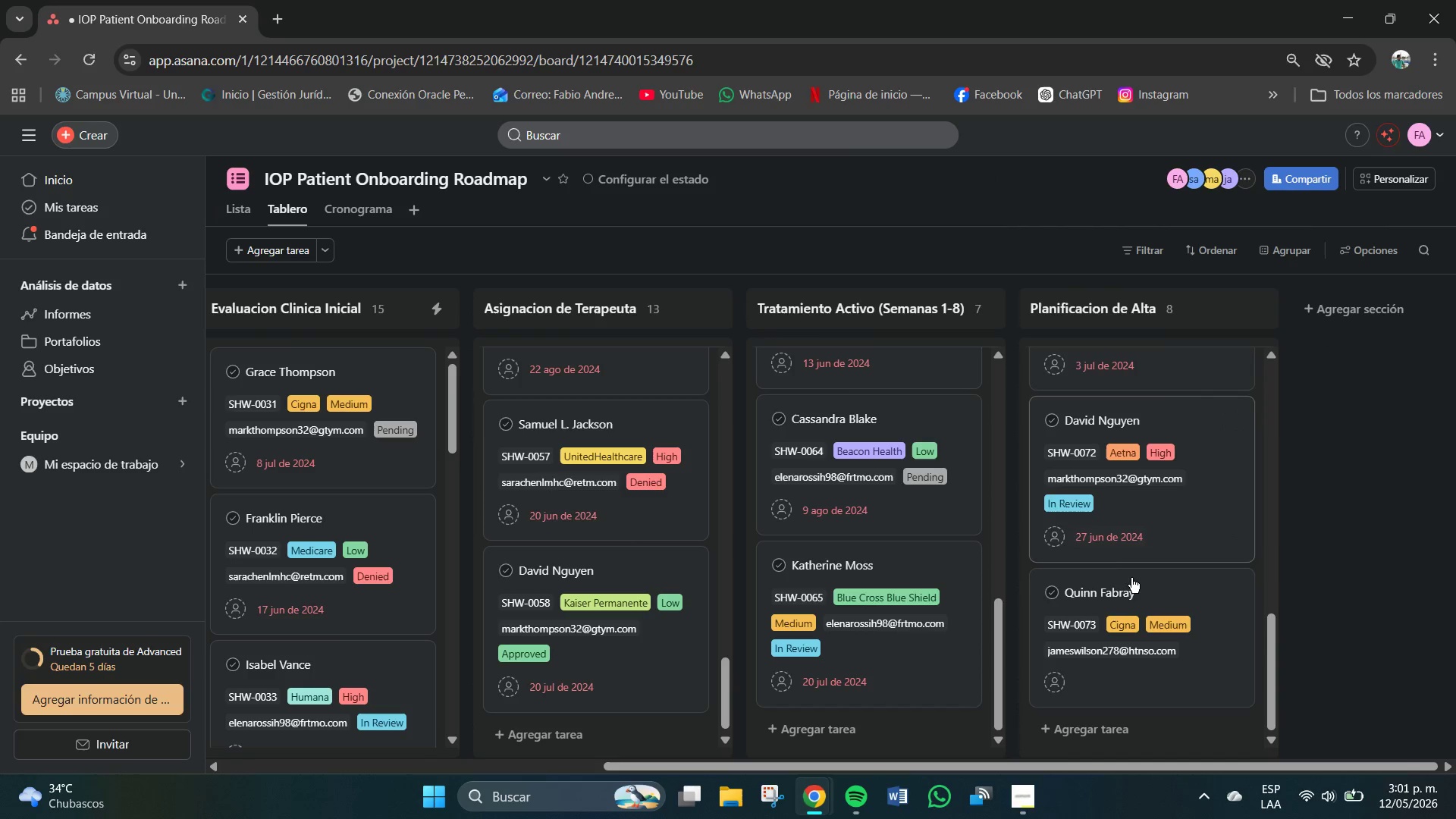 
scroll: coordinate [1133, 674], scroll_direction: down, amount: 4.0
 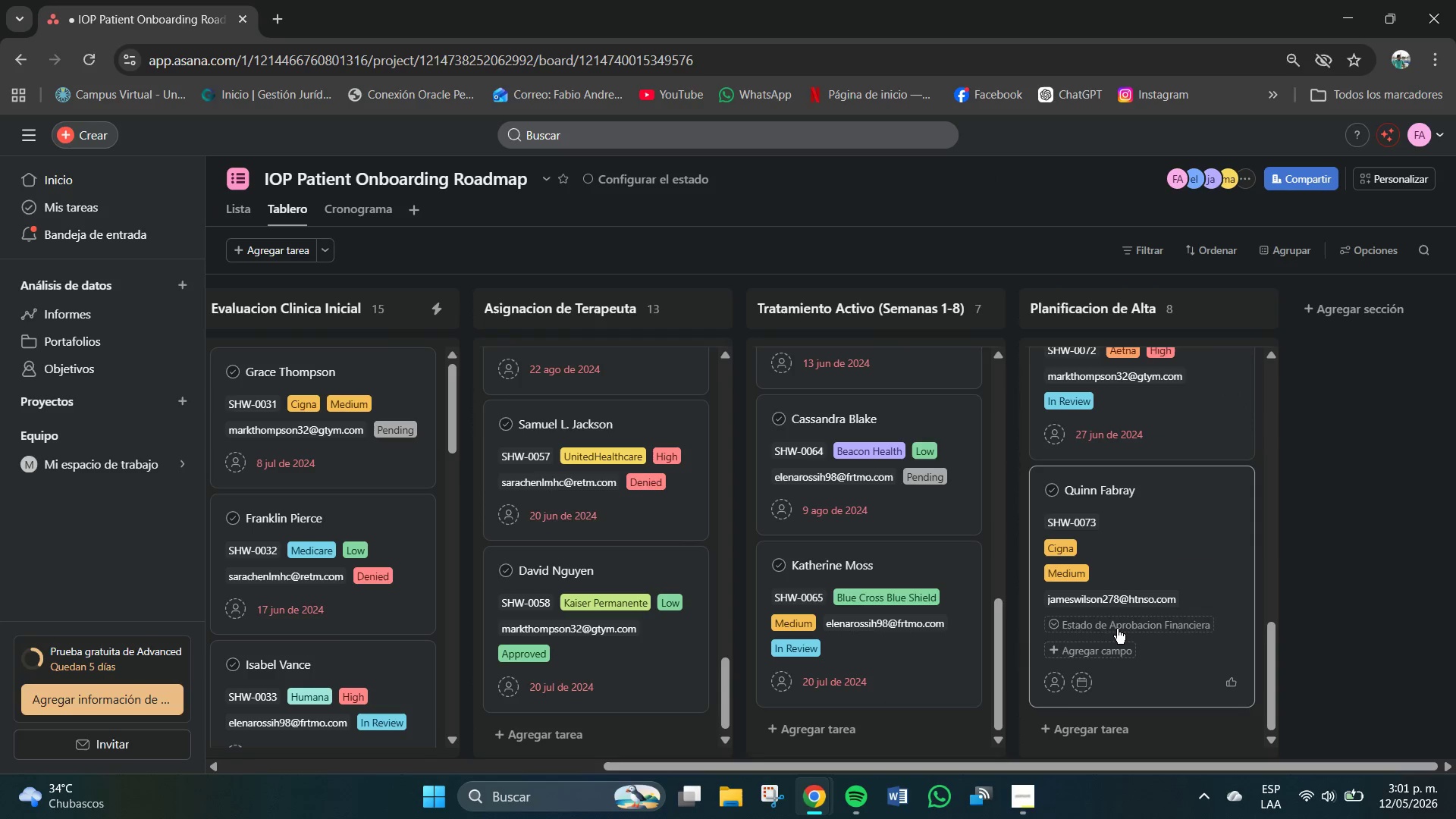 
left_click([1118, 627])
 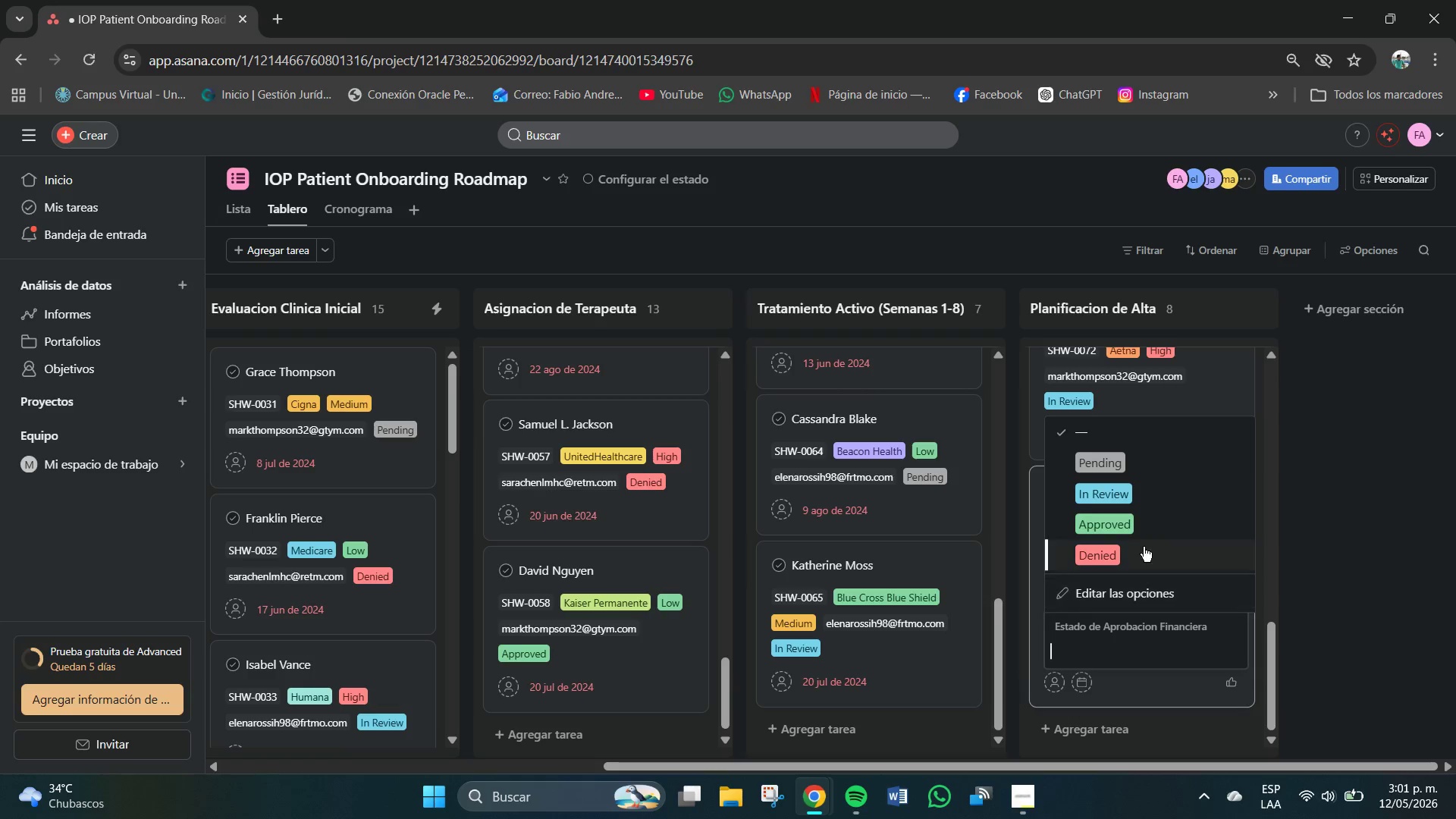 
left_click([1106, 551])
 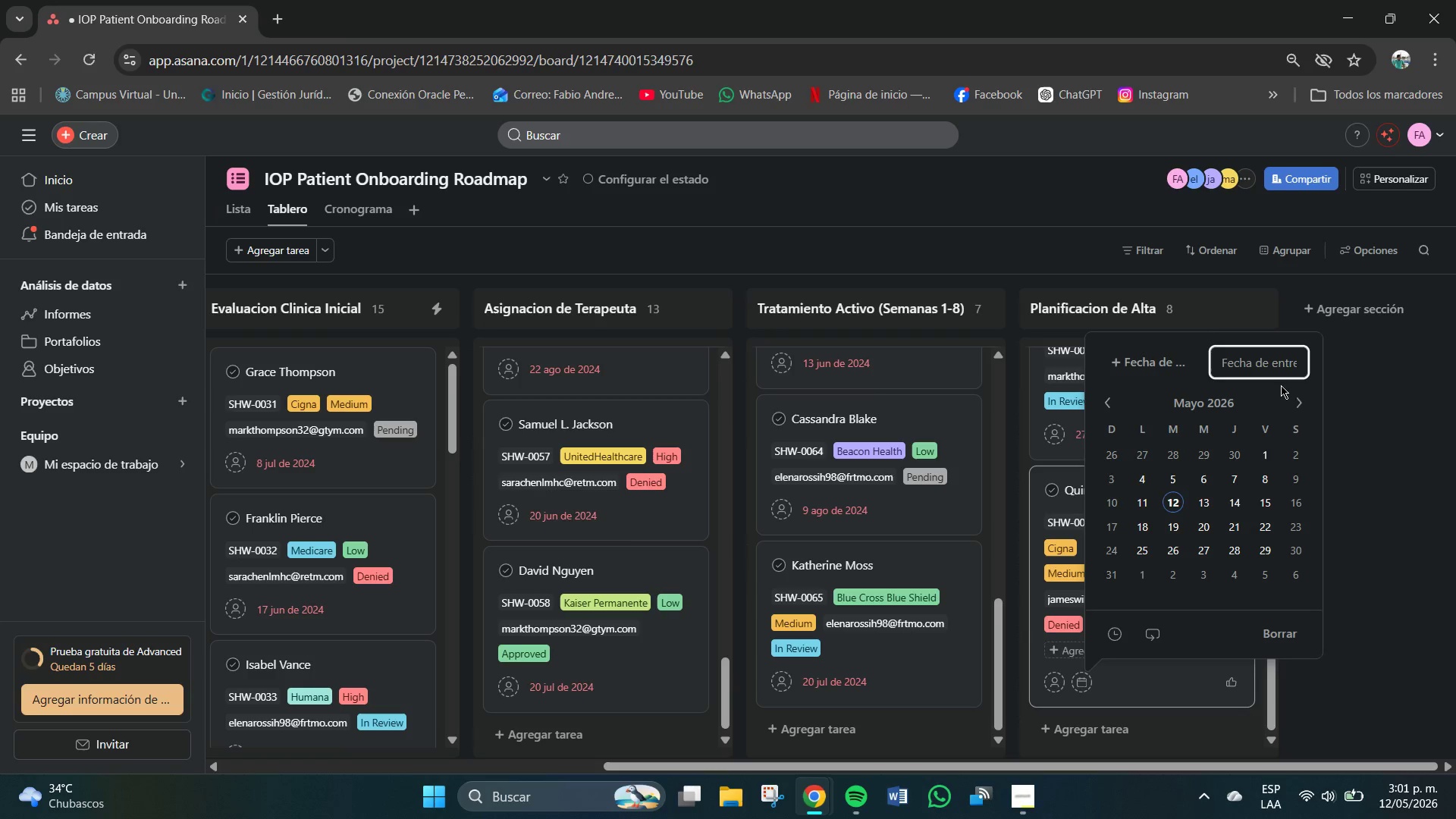 
left_click([1256, 362])
 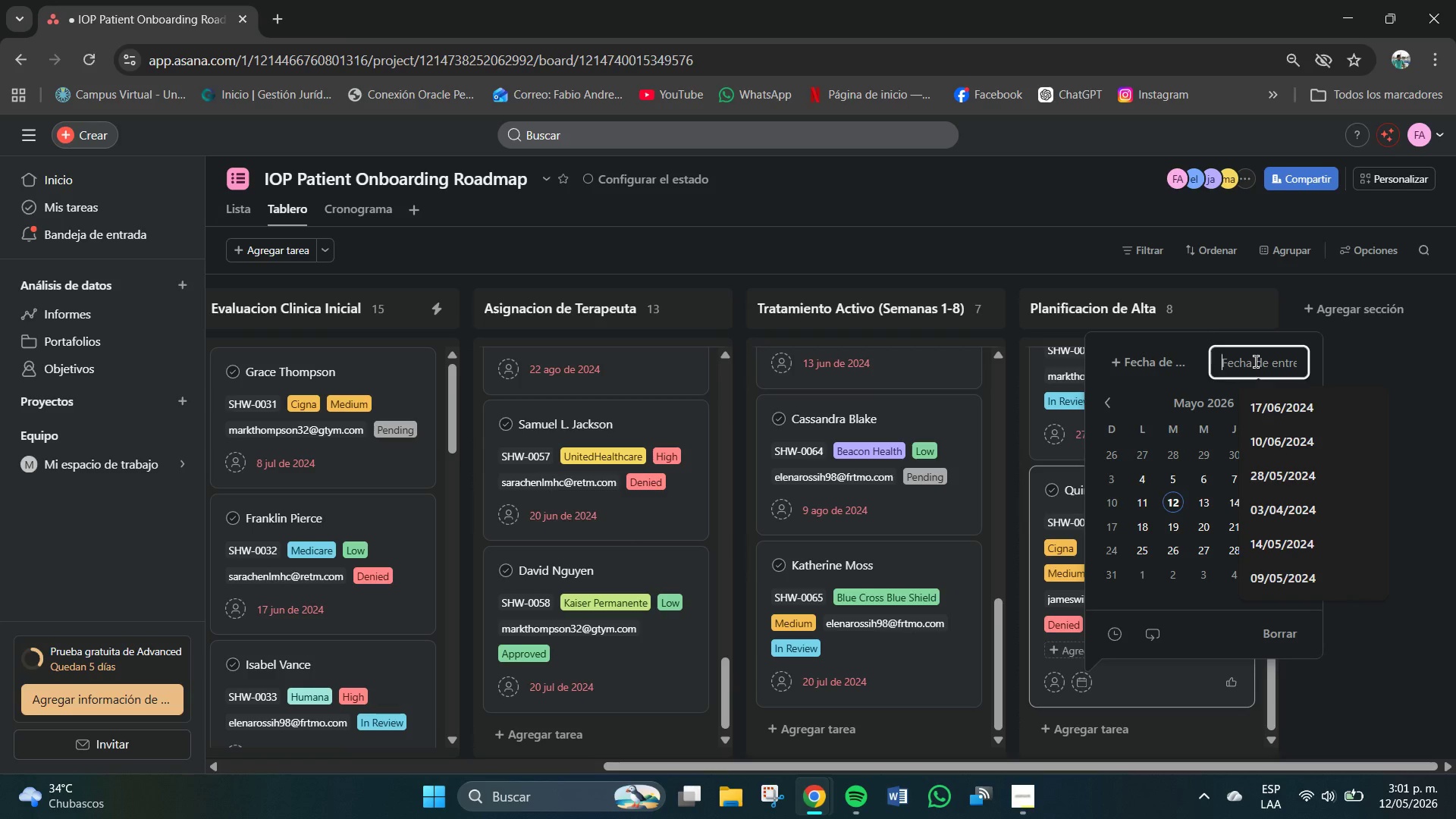 
key(Numpad1)
 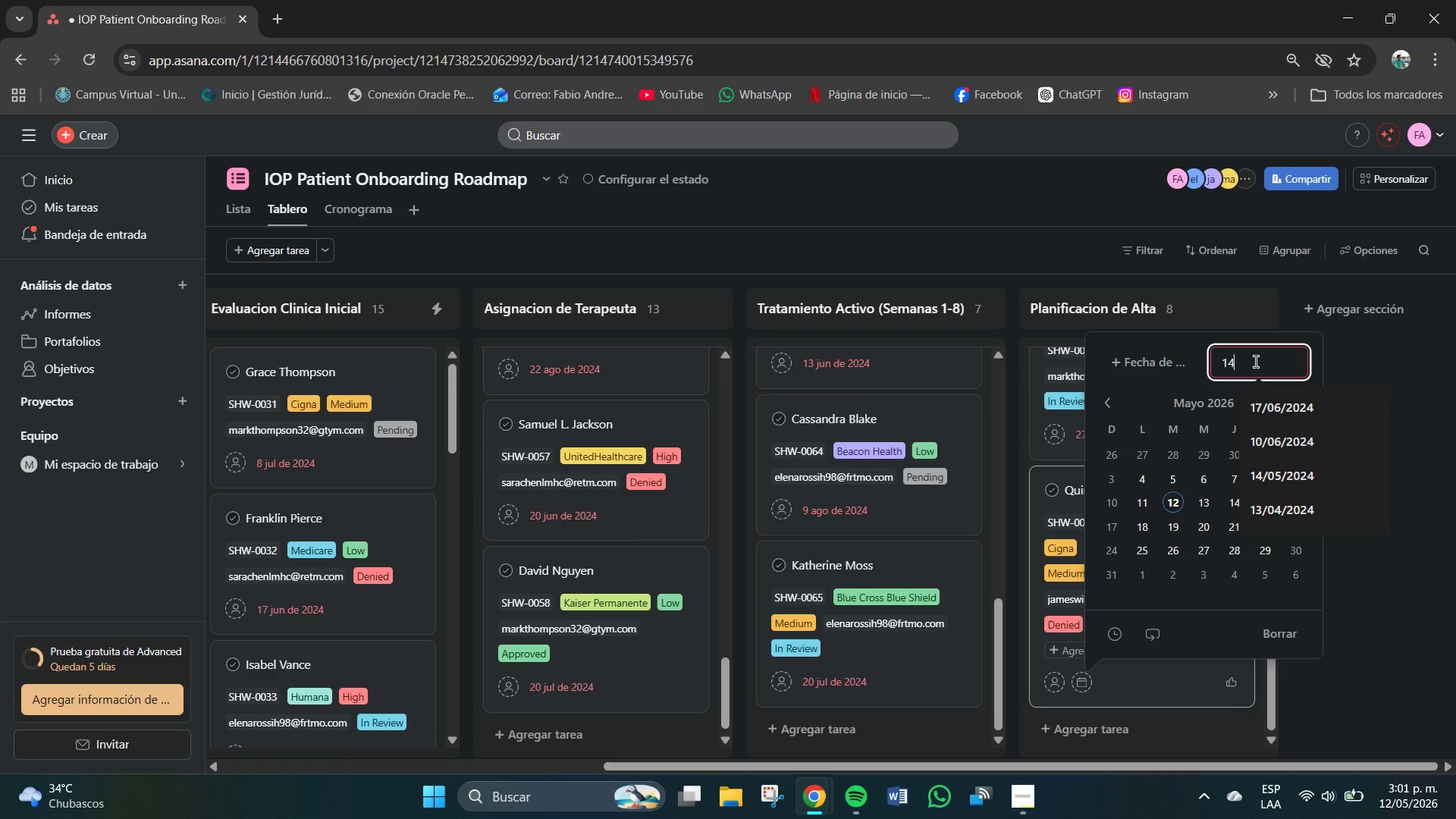 
key(Numpad4)
 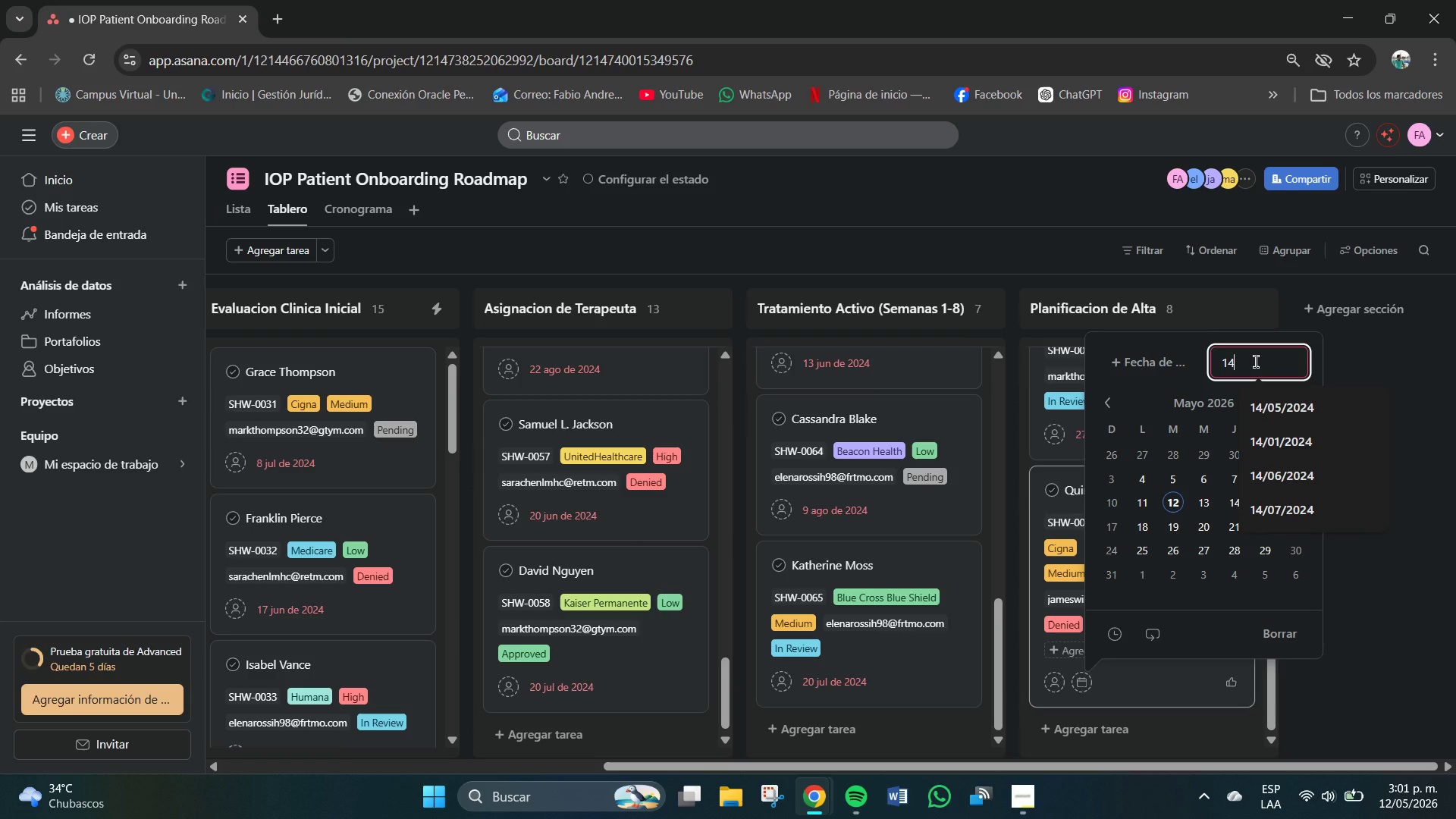 
key(Shift+7)
 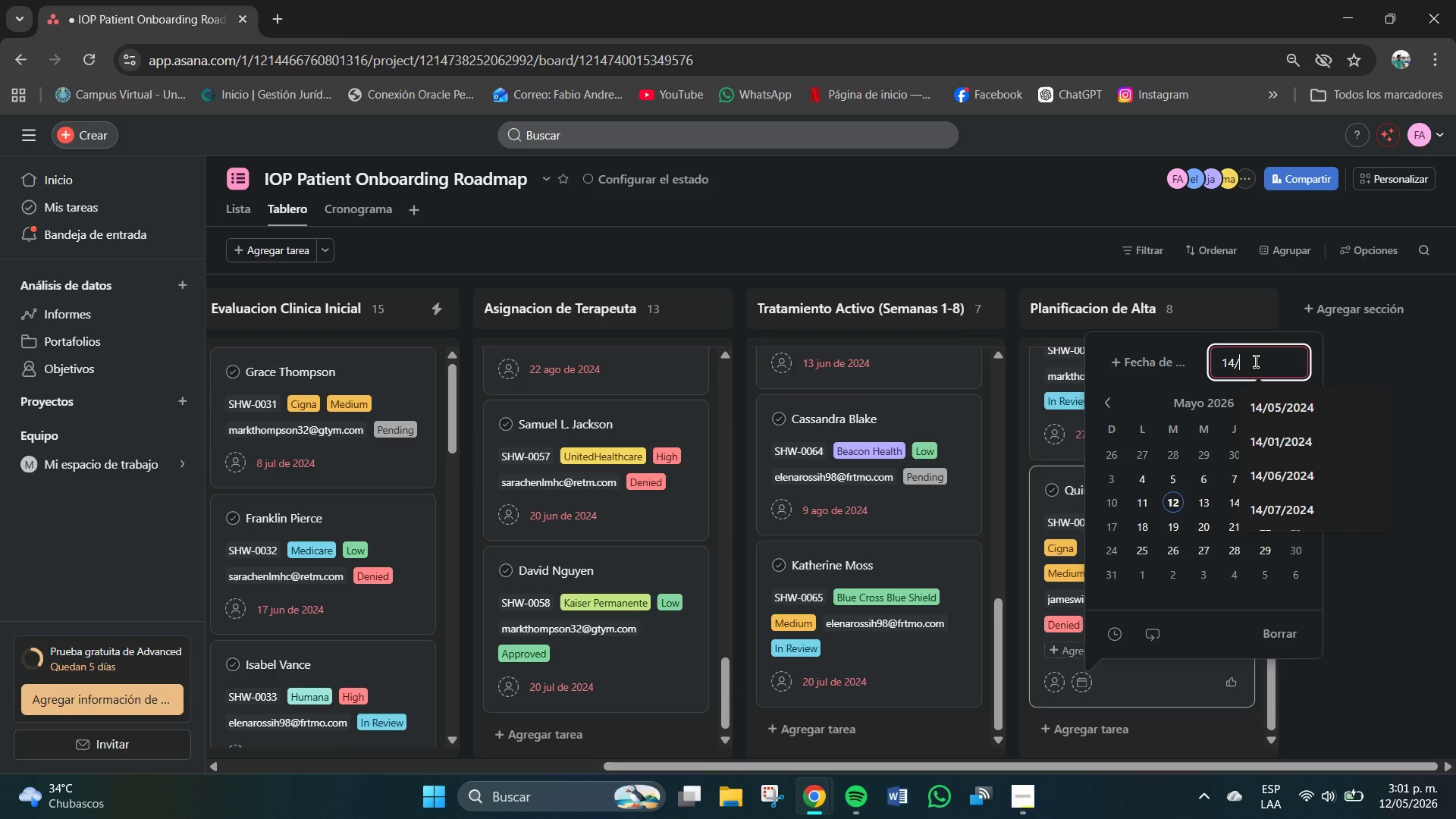 
key(Numpad0)
 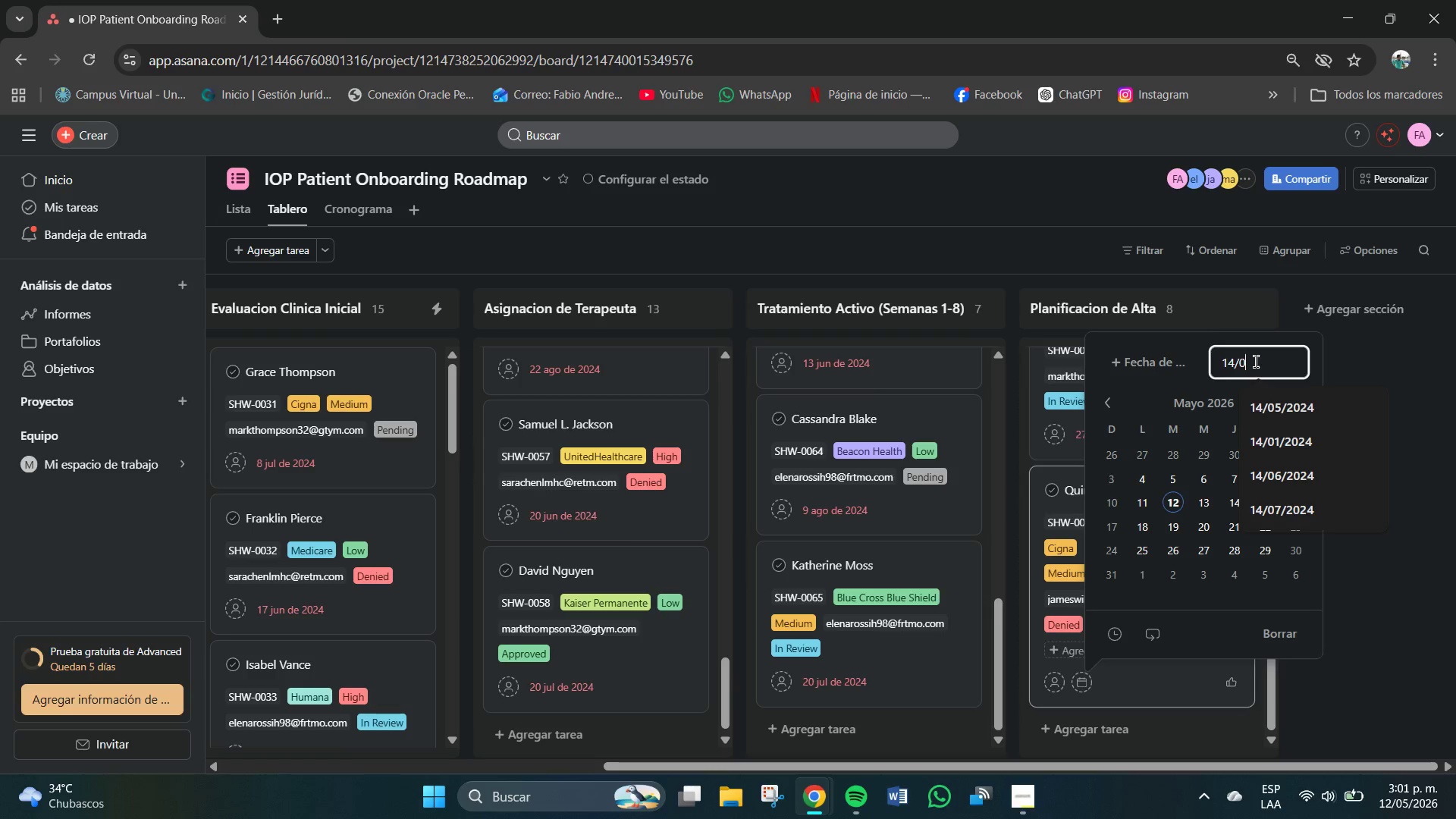 
key(Numpad8)
 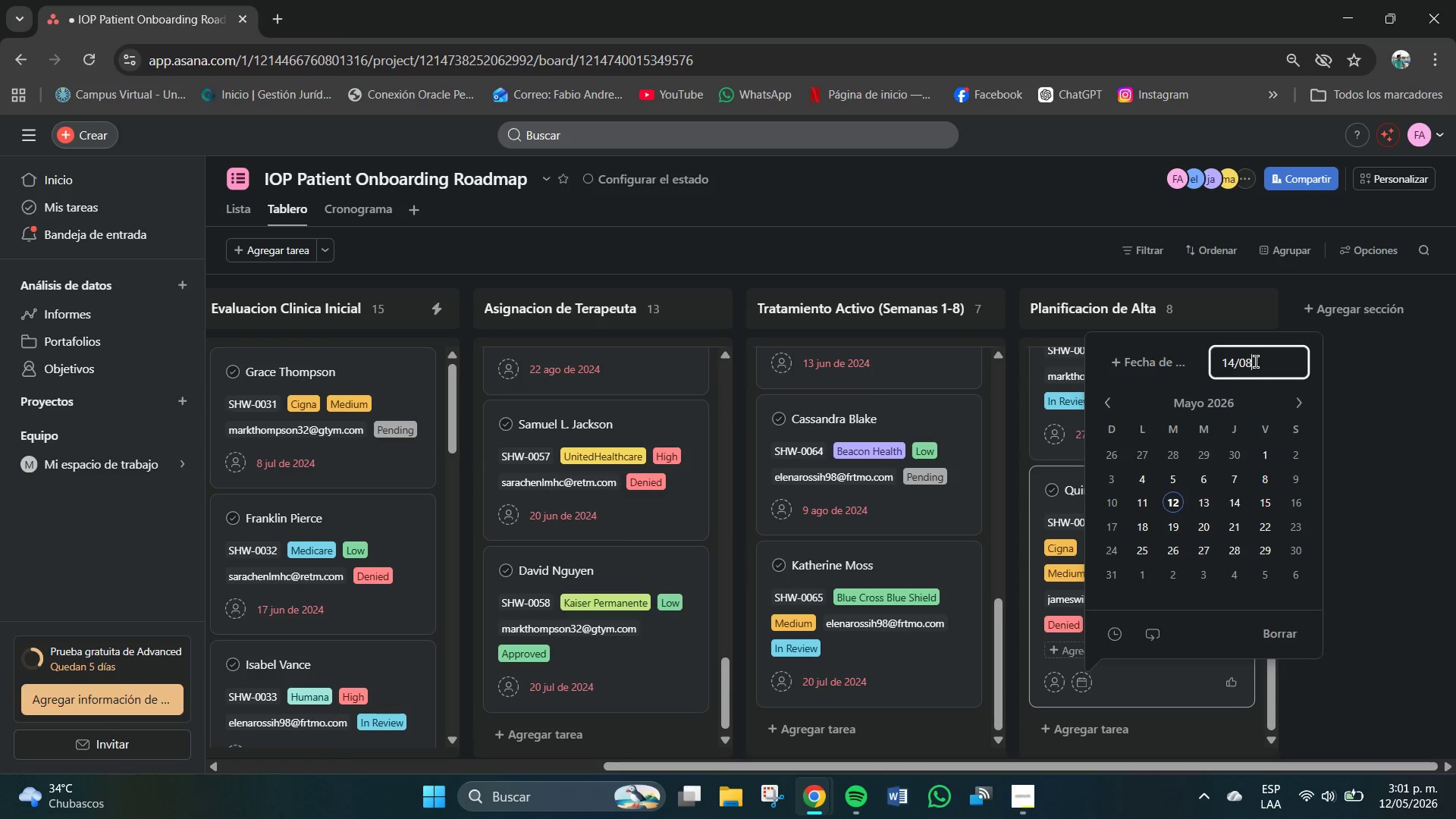 
key(Shift+7)
 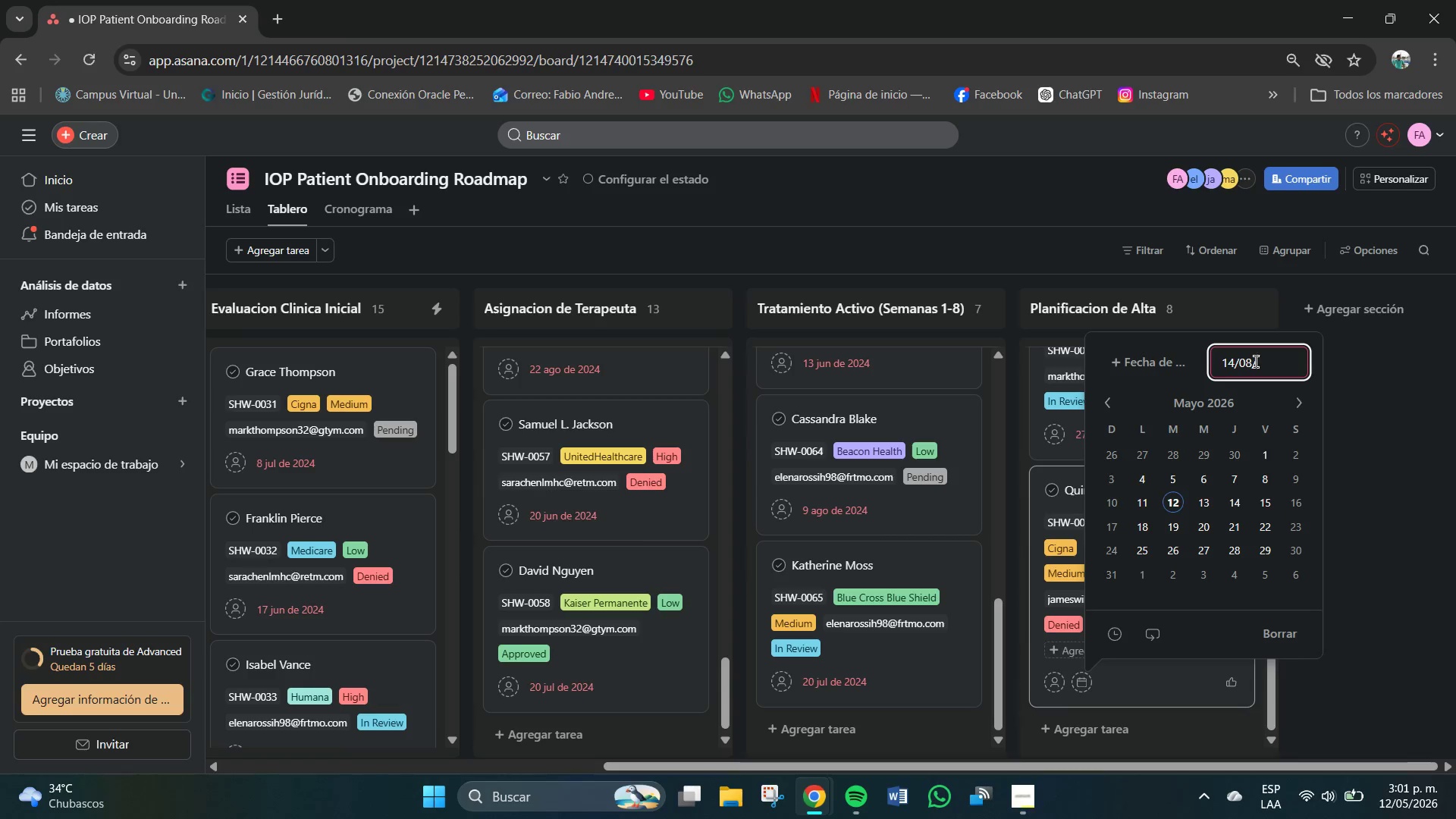 
key(Numpad2)
 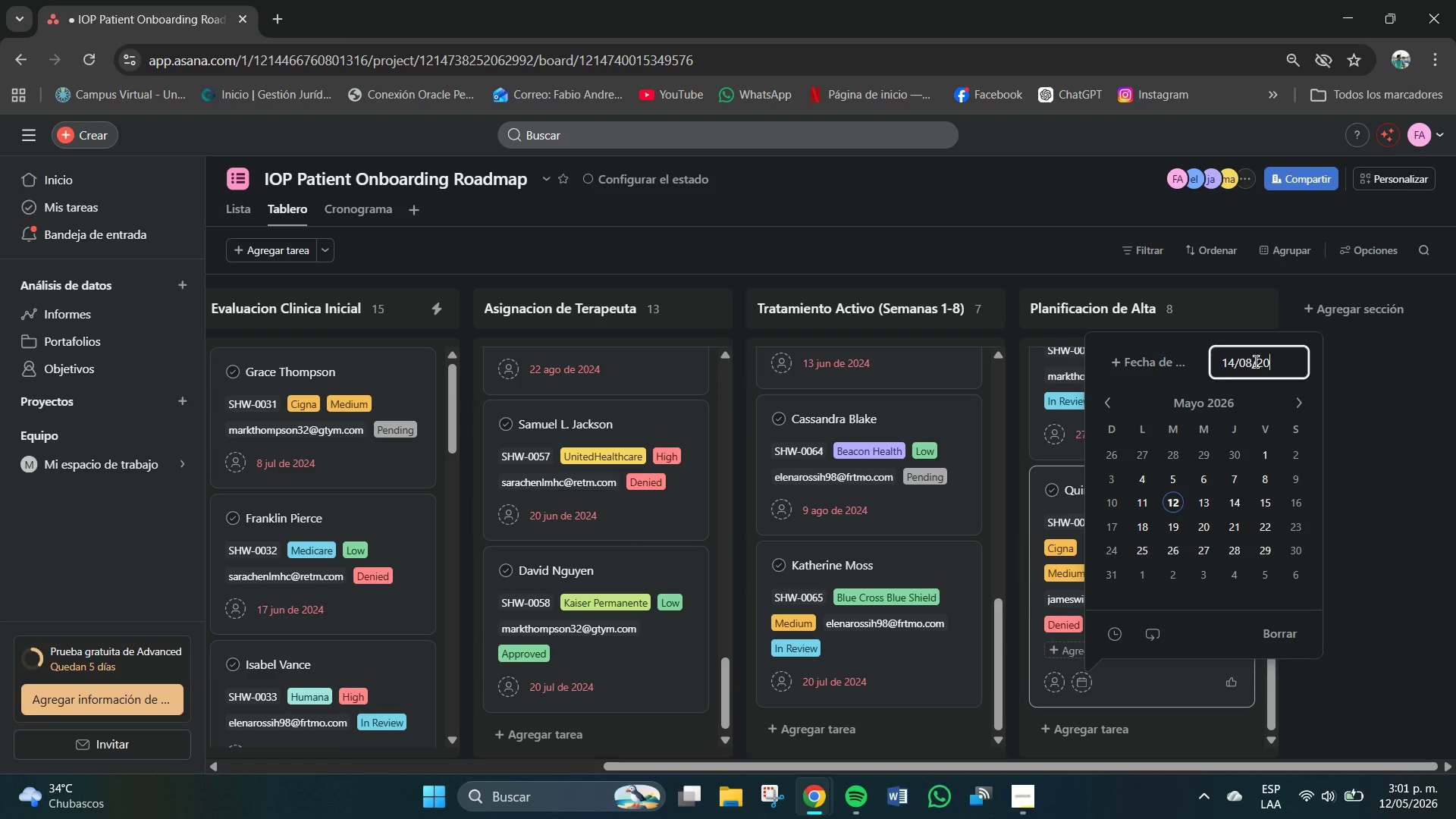 
key(Numpad0)
 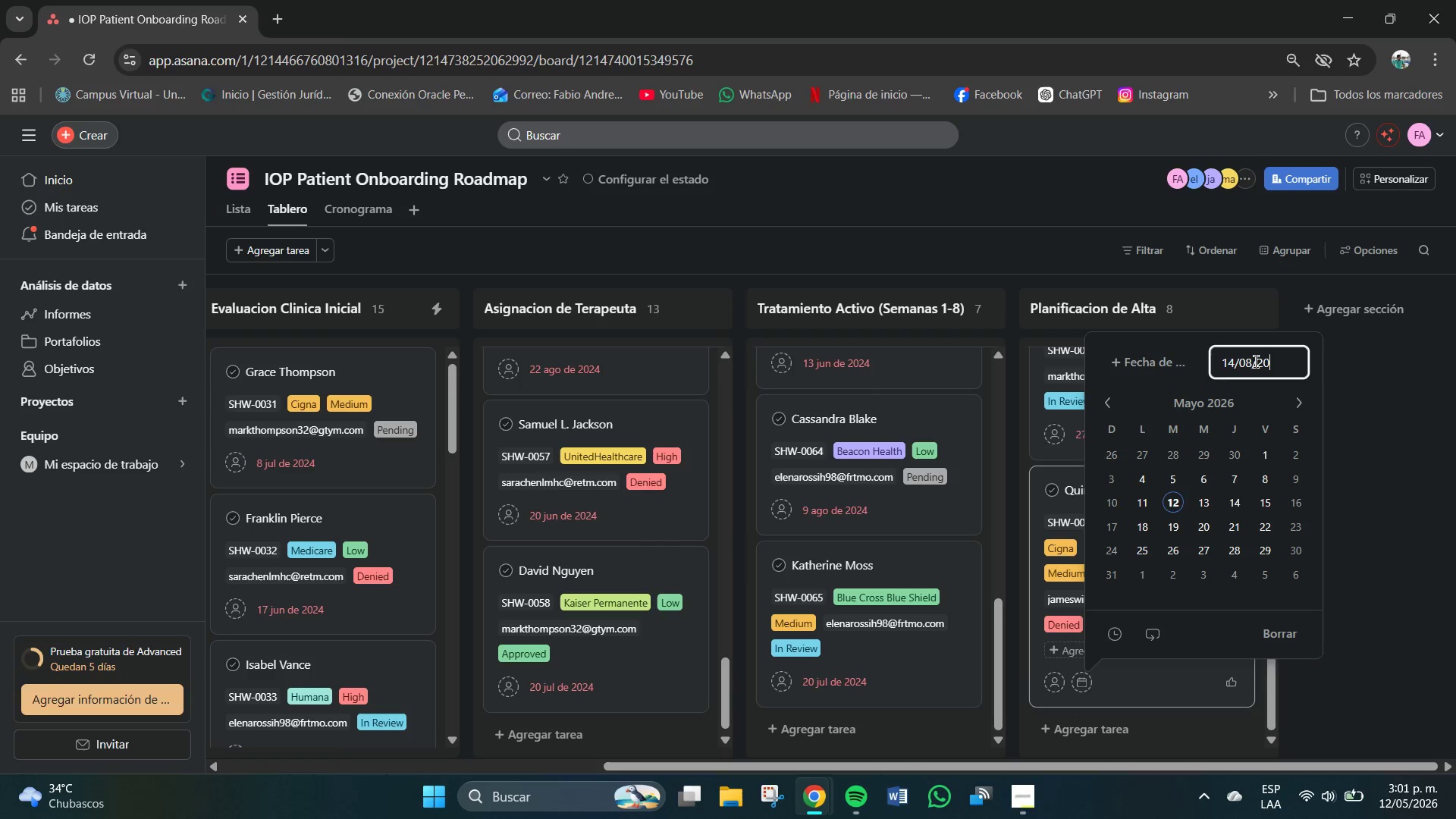 
key(Numpad2)
 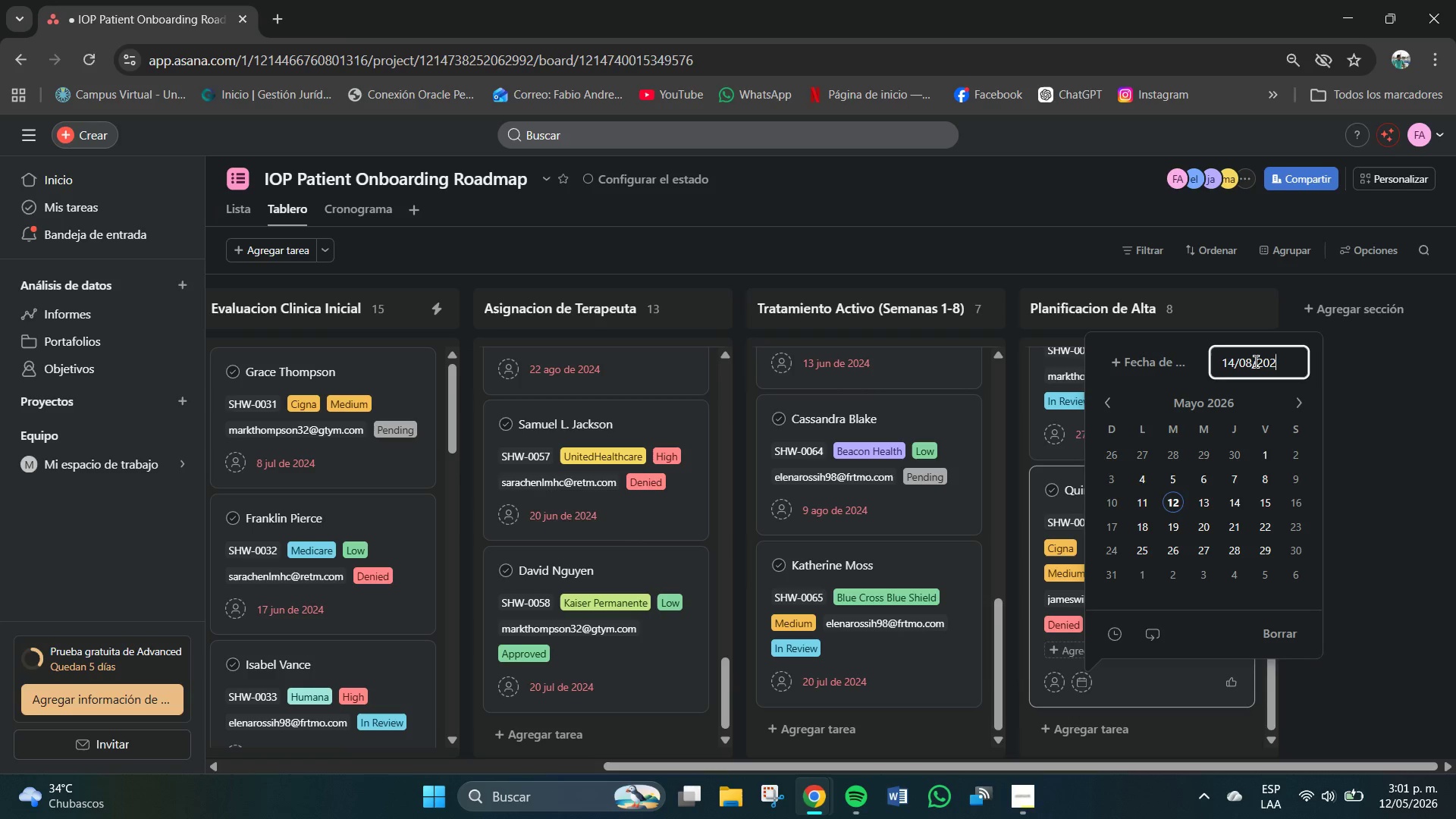 
key(Numpad4)
 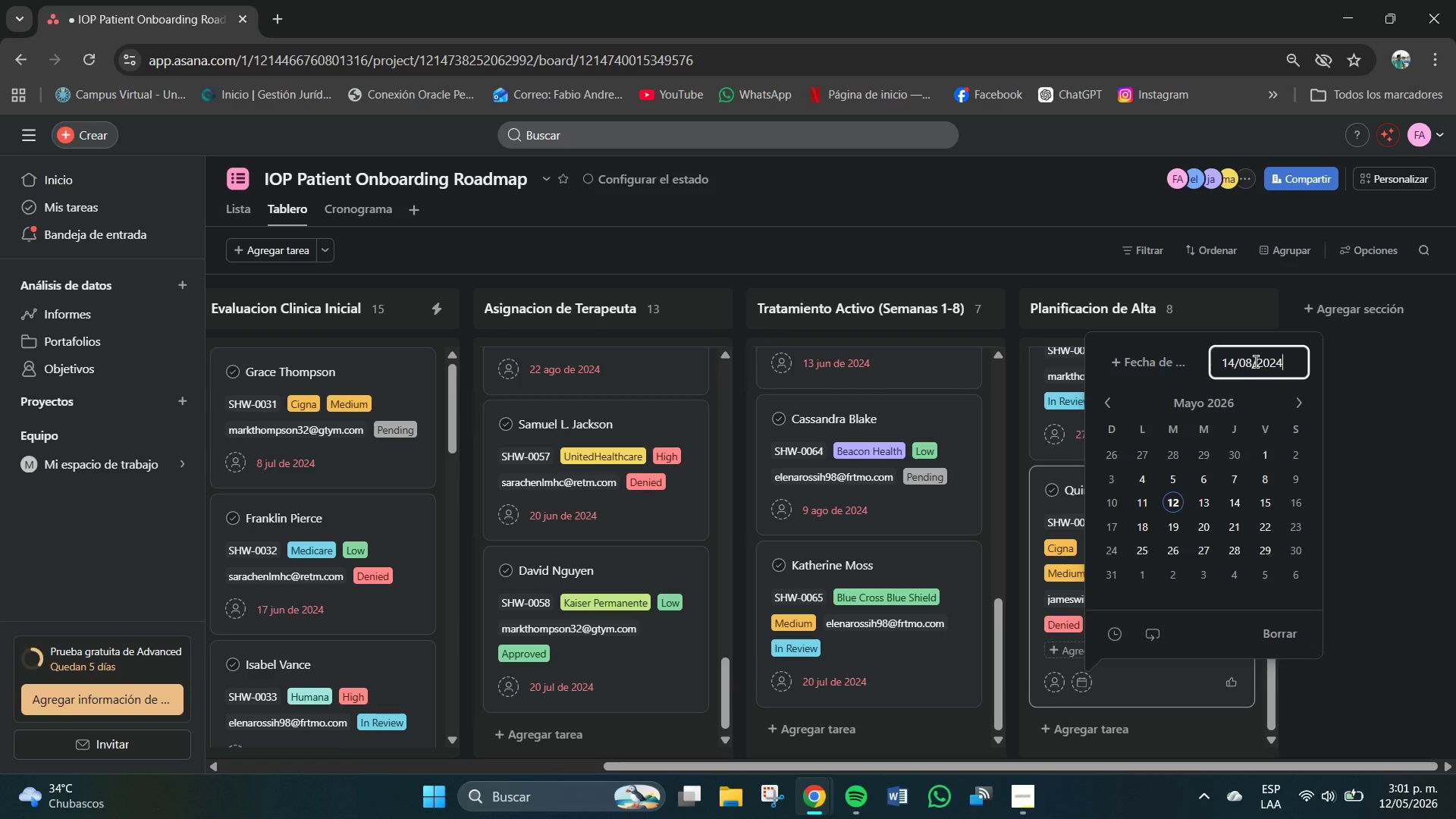 
key(NumpadEnter)
 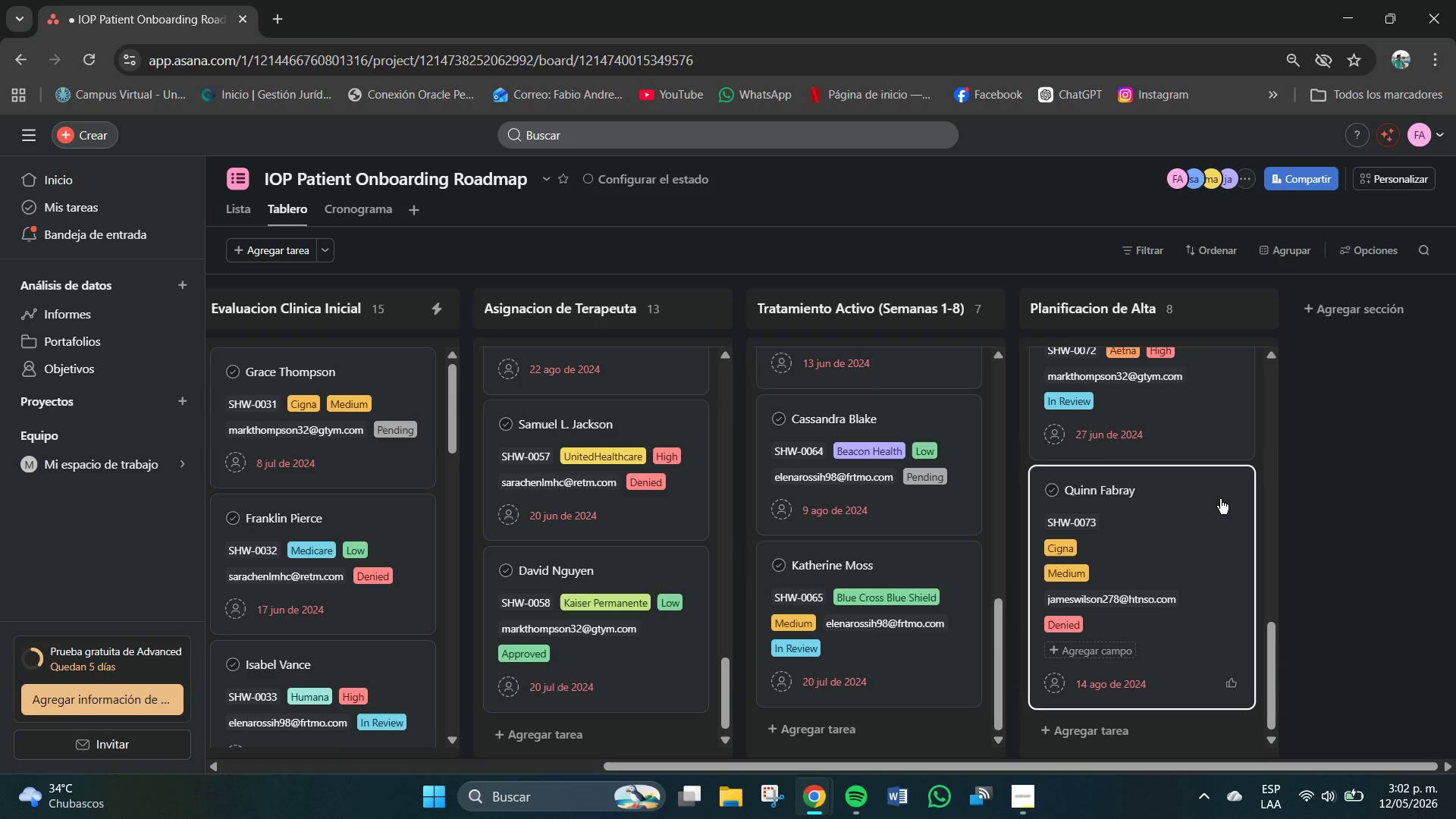 
scroll: coordinate [1207, 589], scroll_direction: down, amount: 5.0
 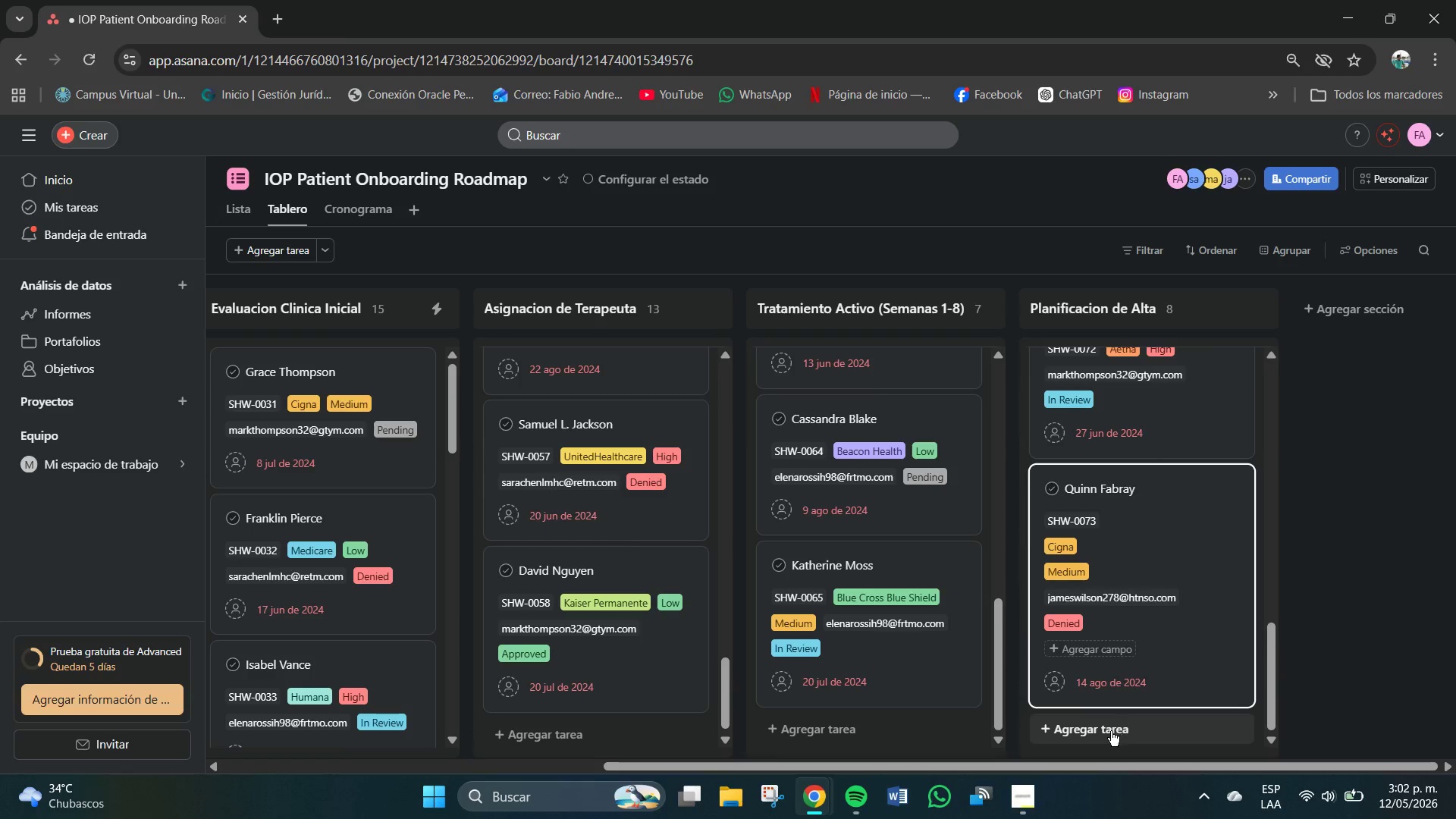 
left_click([1111, 731])
 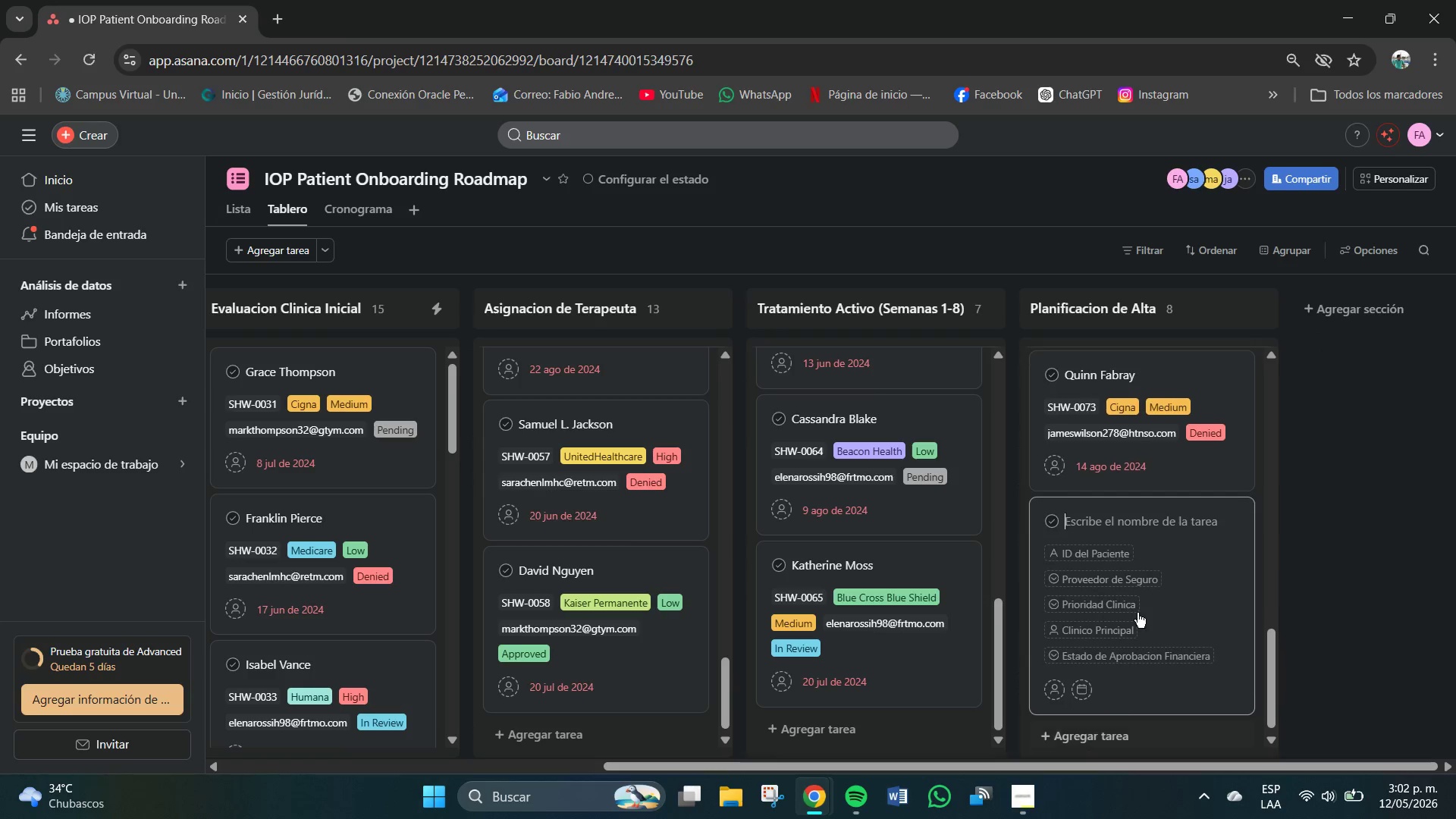 
scroll: coordinate [1144, 576], scroll_direction: down, amount: 3.0
 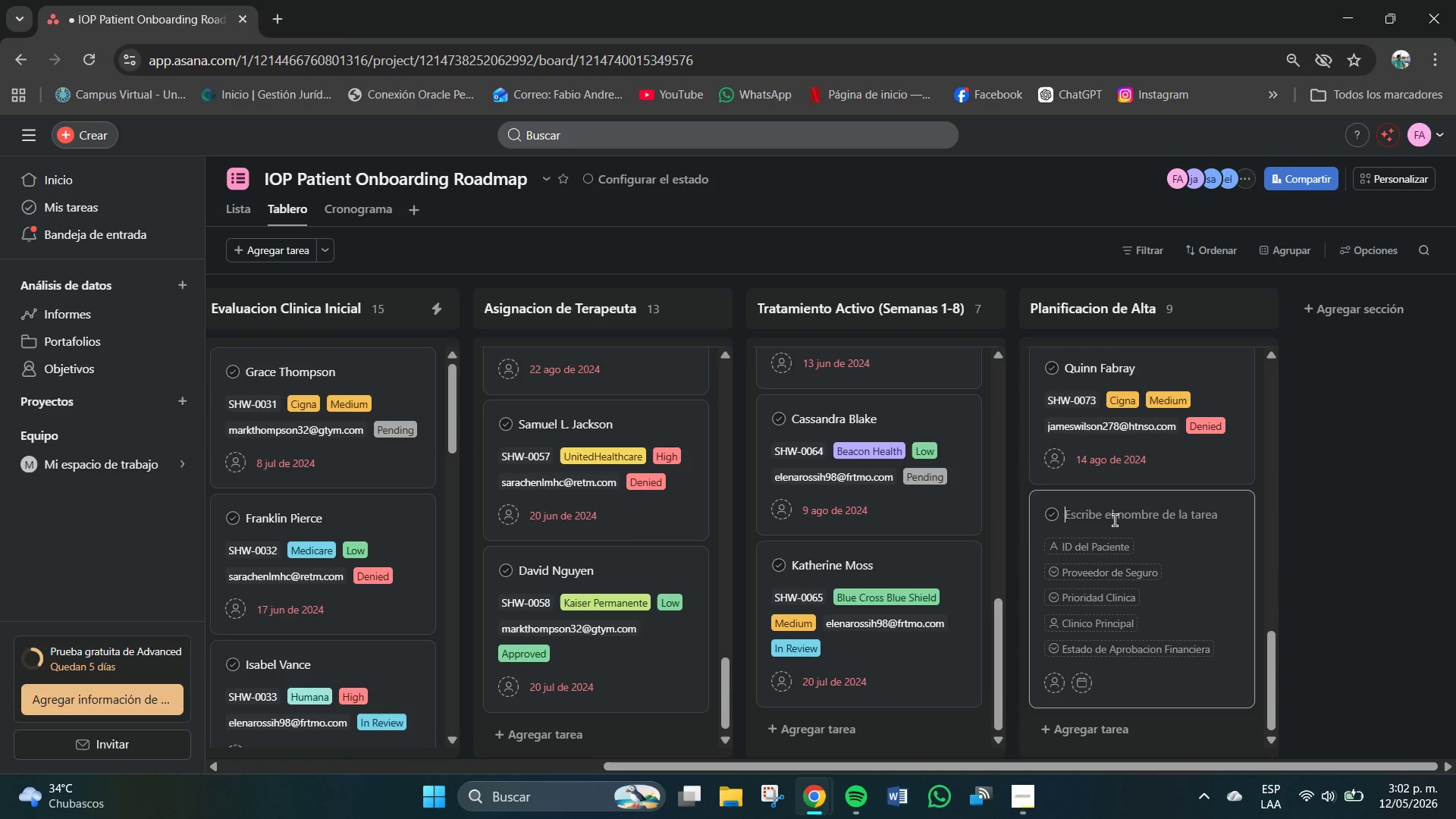 
type(Isabel Vance)
 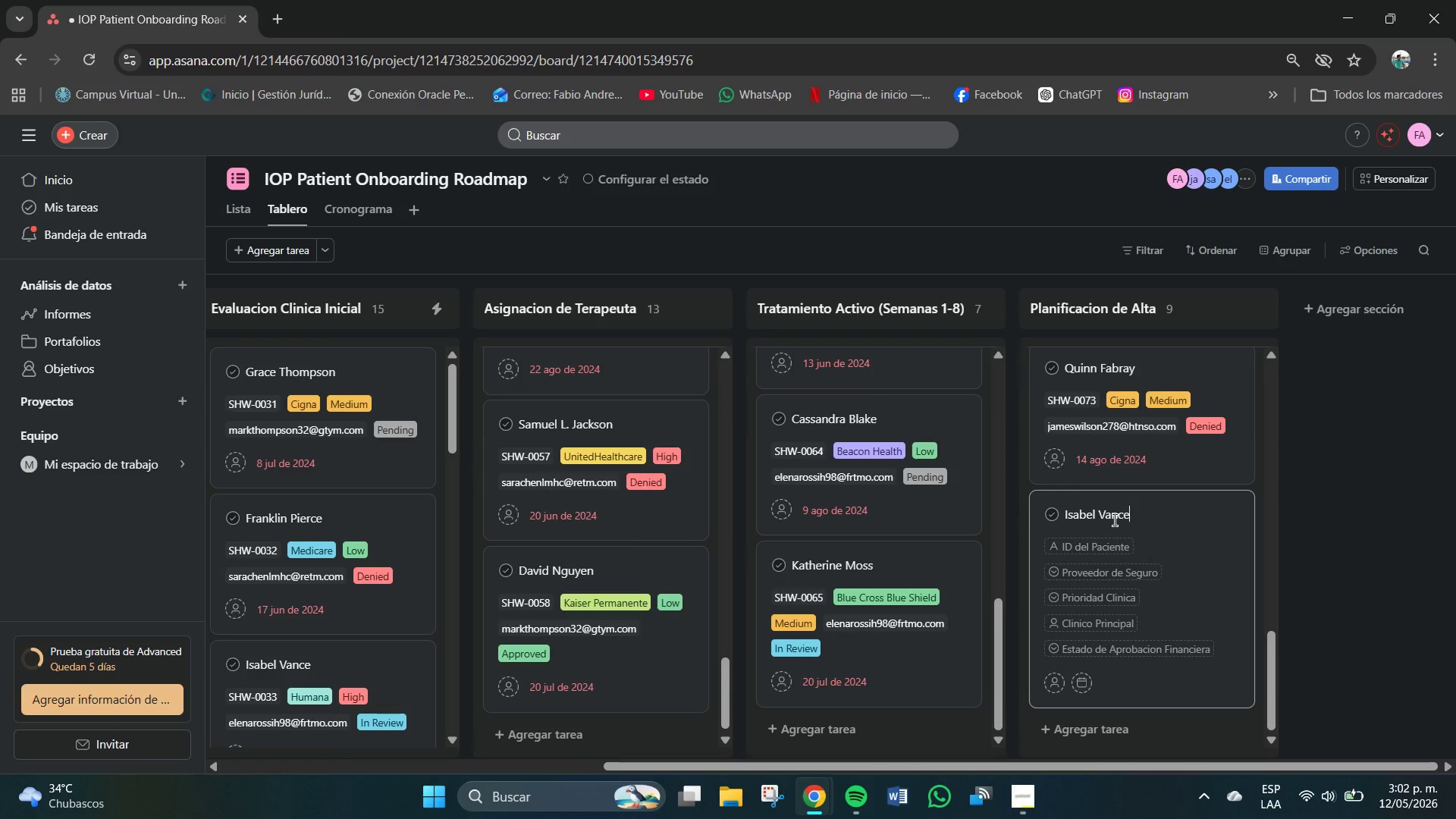 
left_click([1112, 541])
 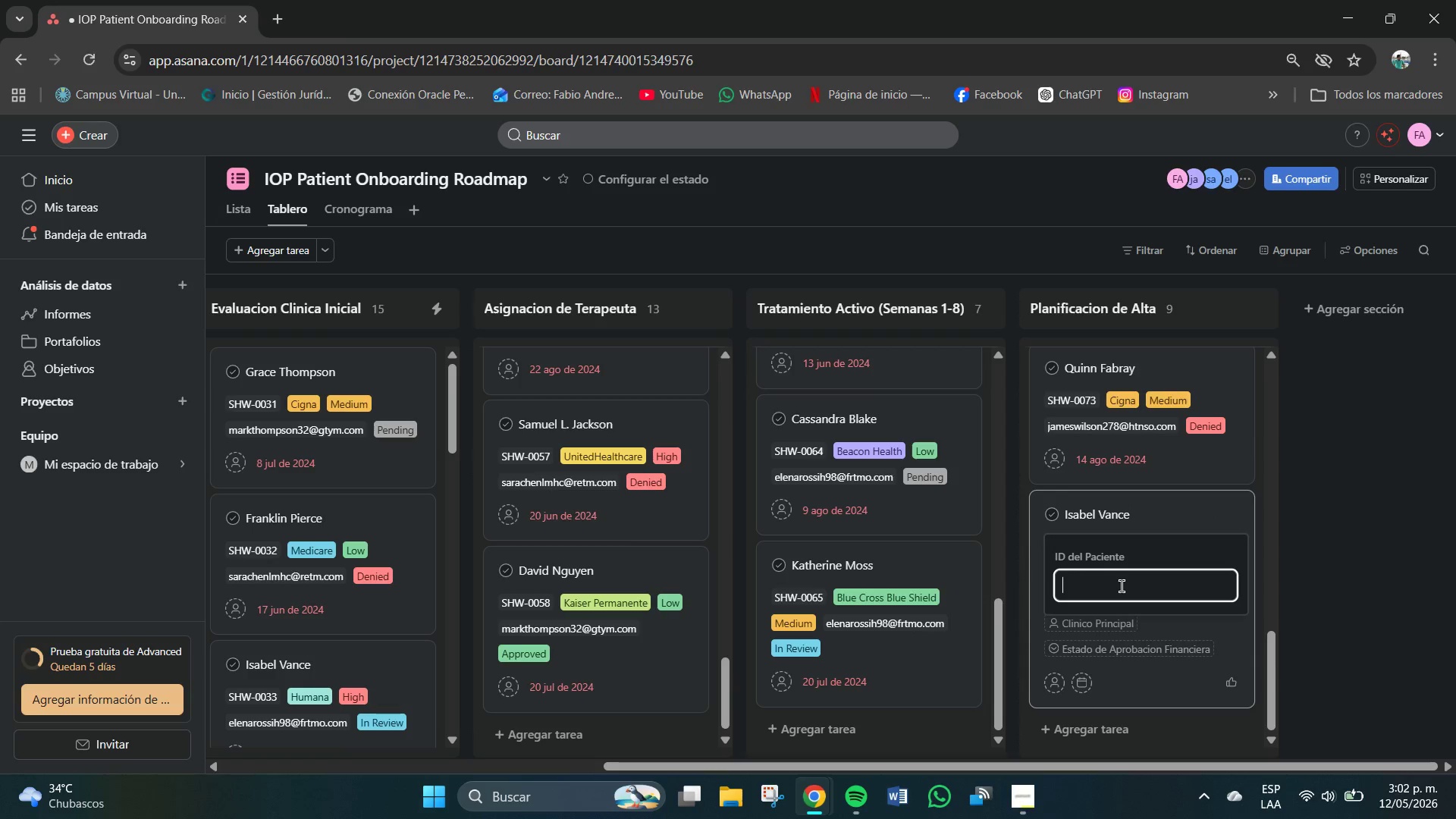 
left_click([1122, 588])
 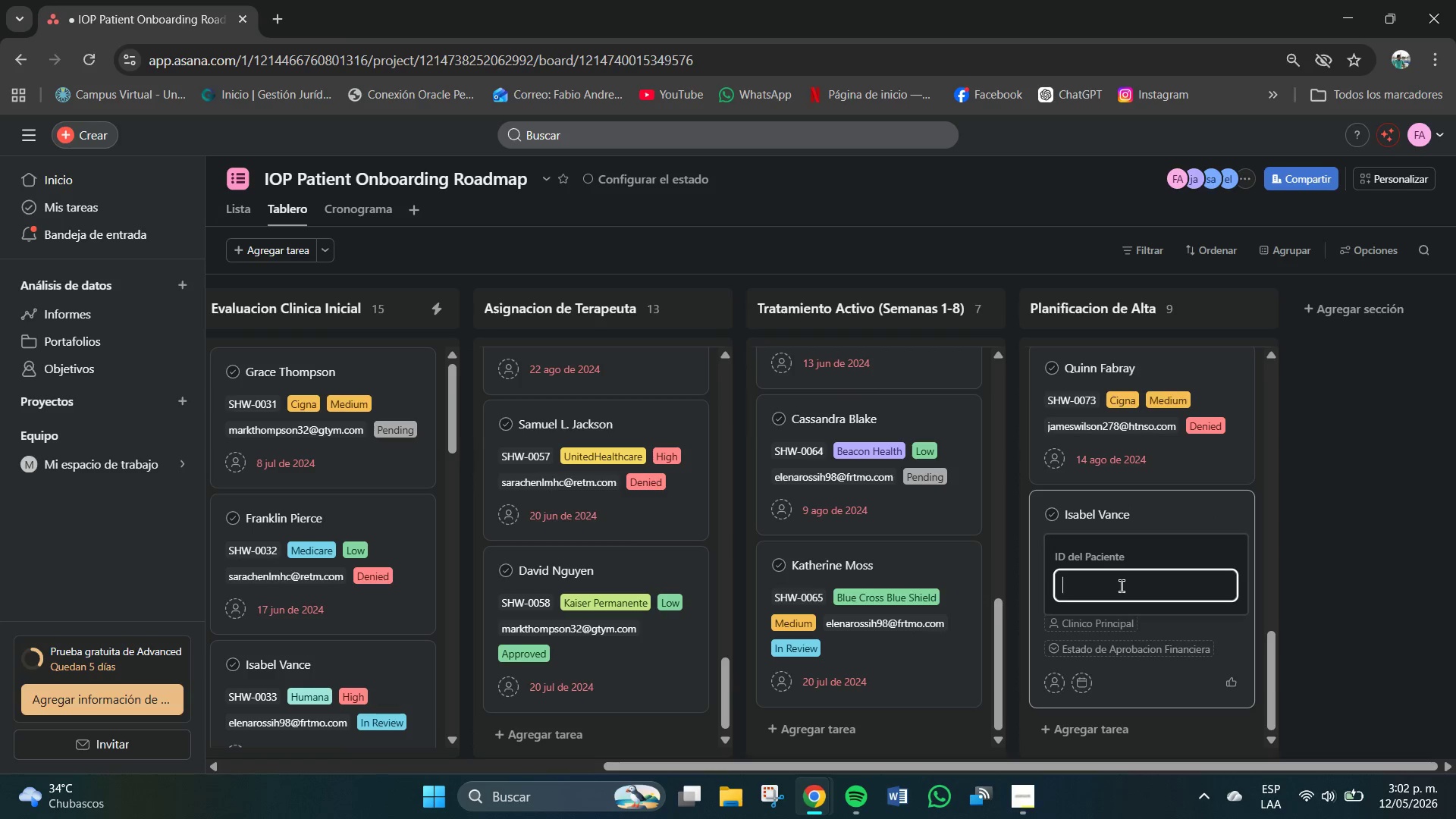 
key(Control+V)
 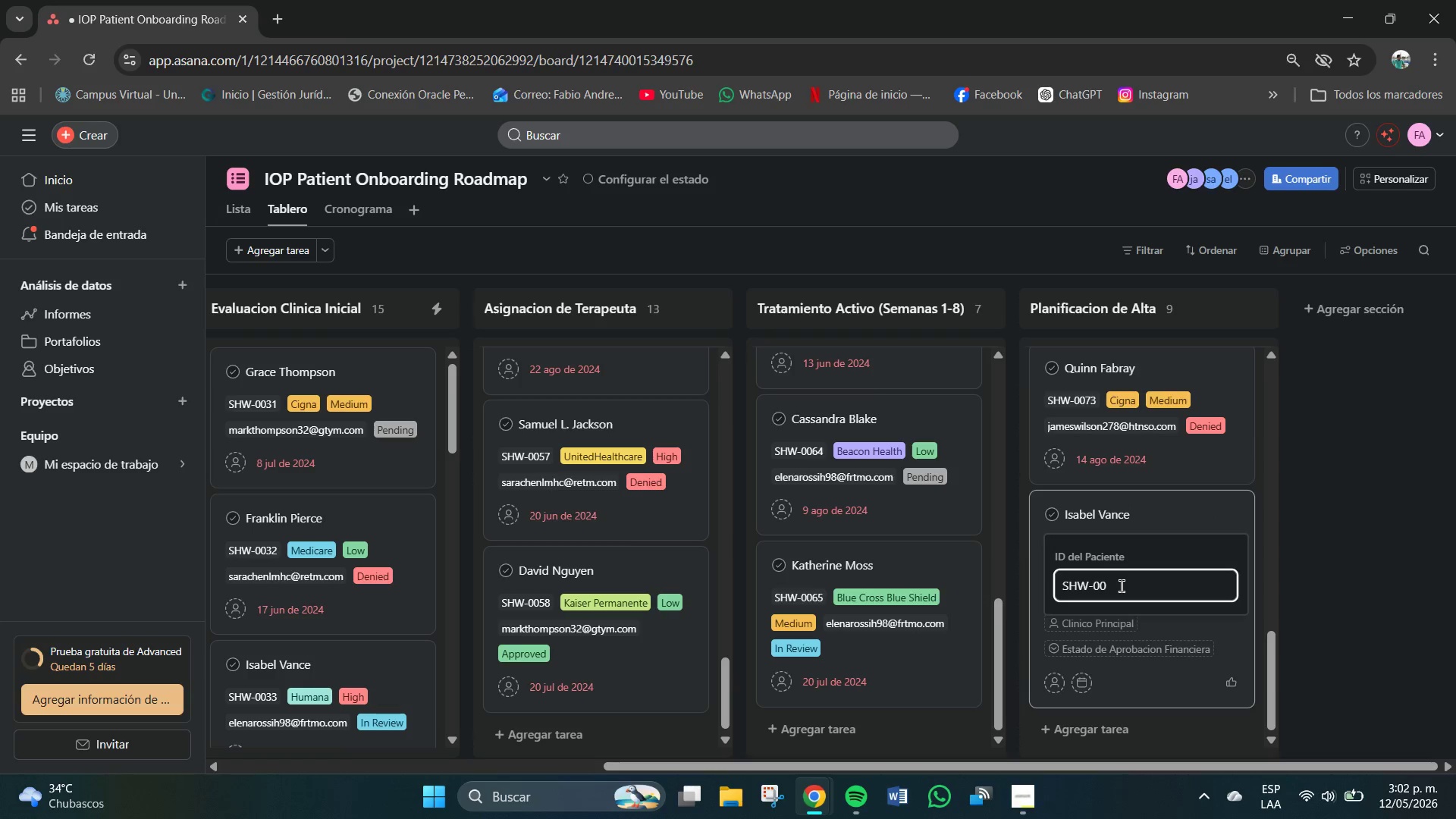 
type(74)
 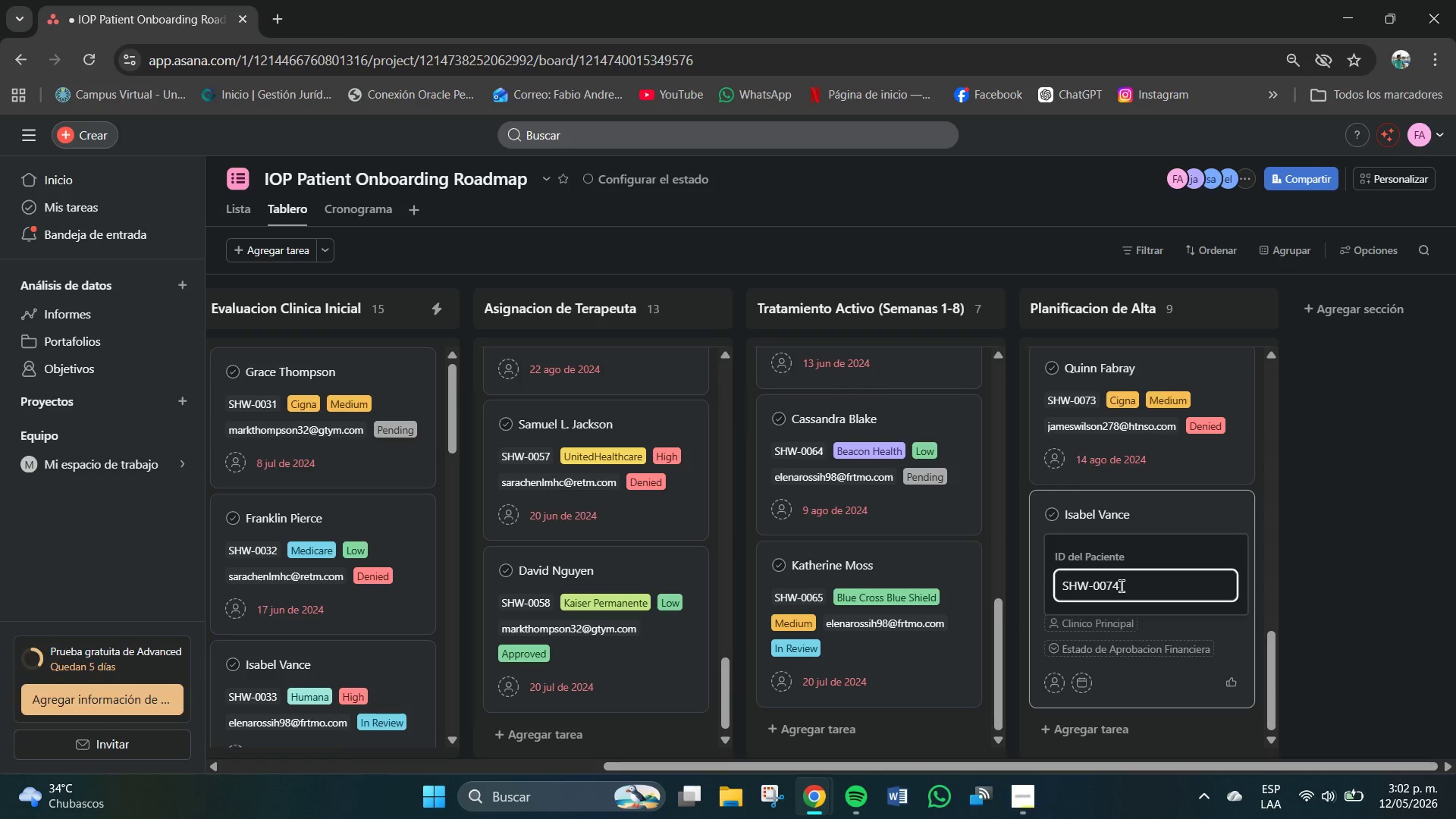 
key(Enter)
 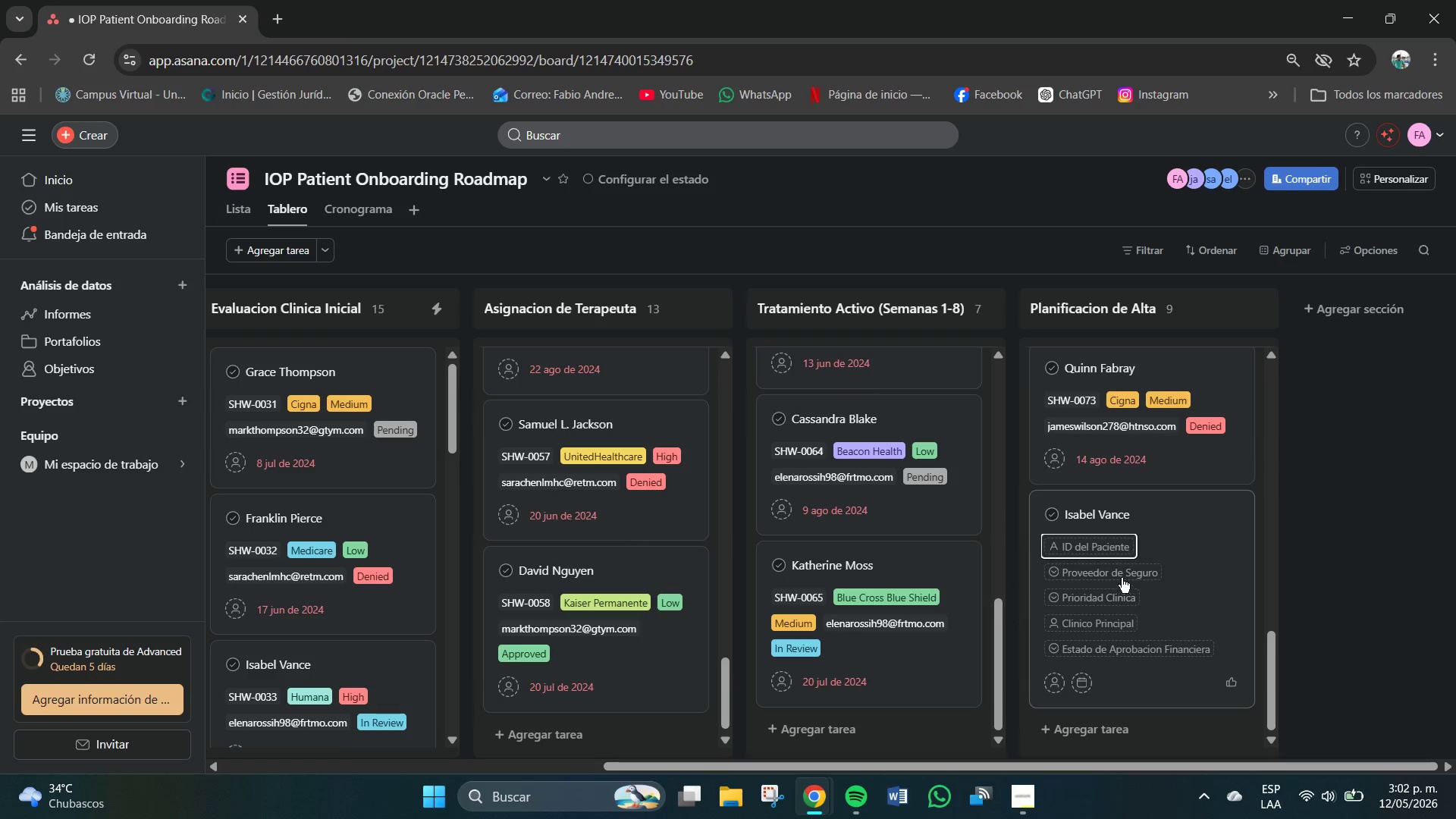 
left_click([1119, 574])
 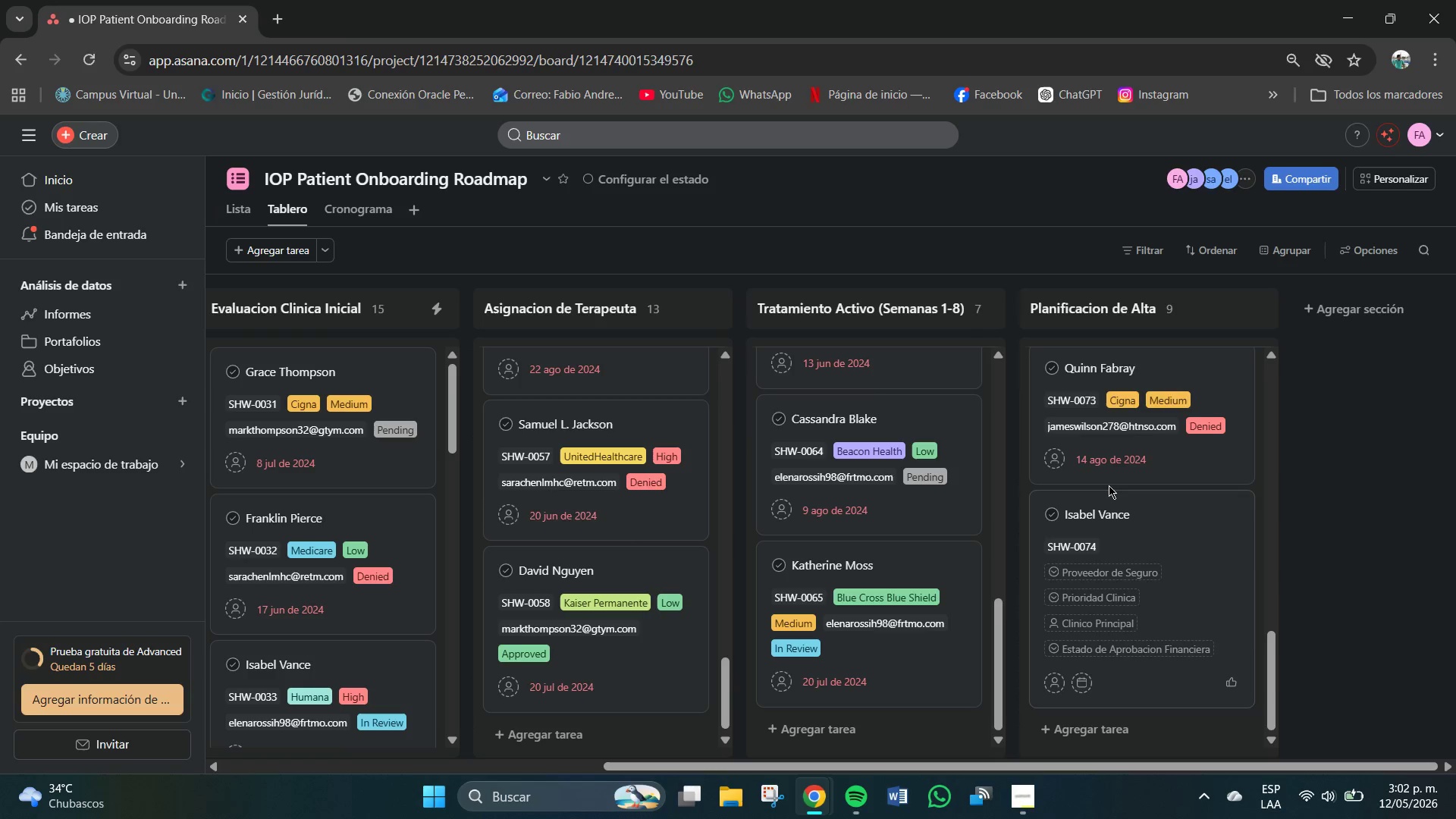 
left_click([1101, 595])
 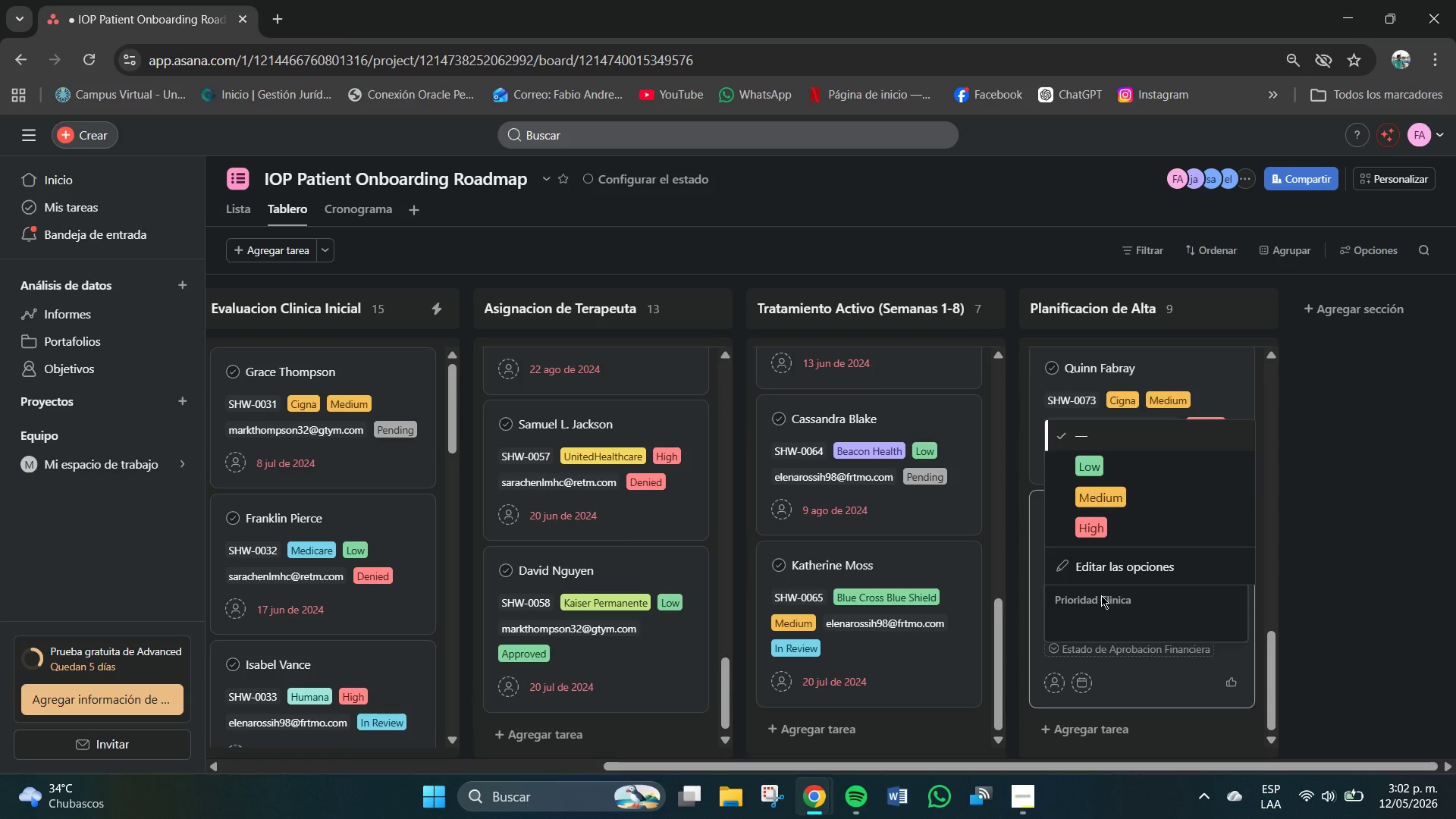 
left_click([1087, 469])
 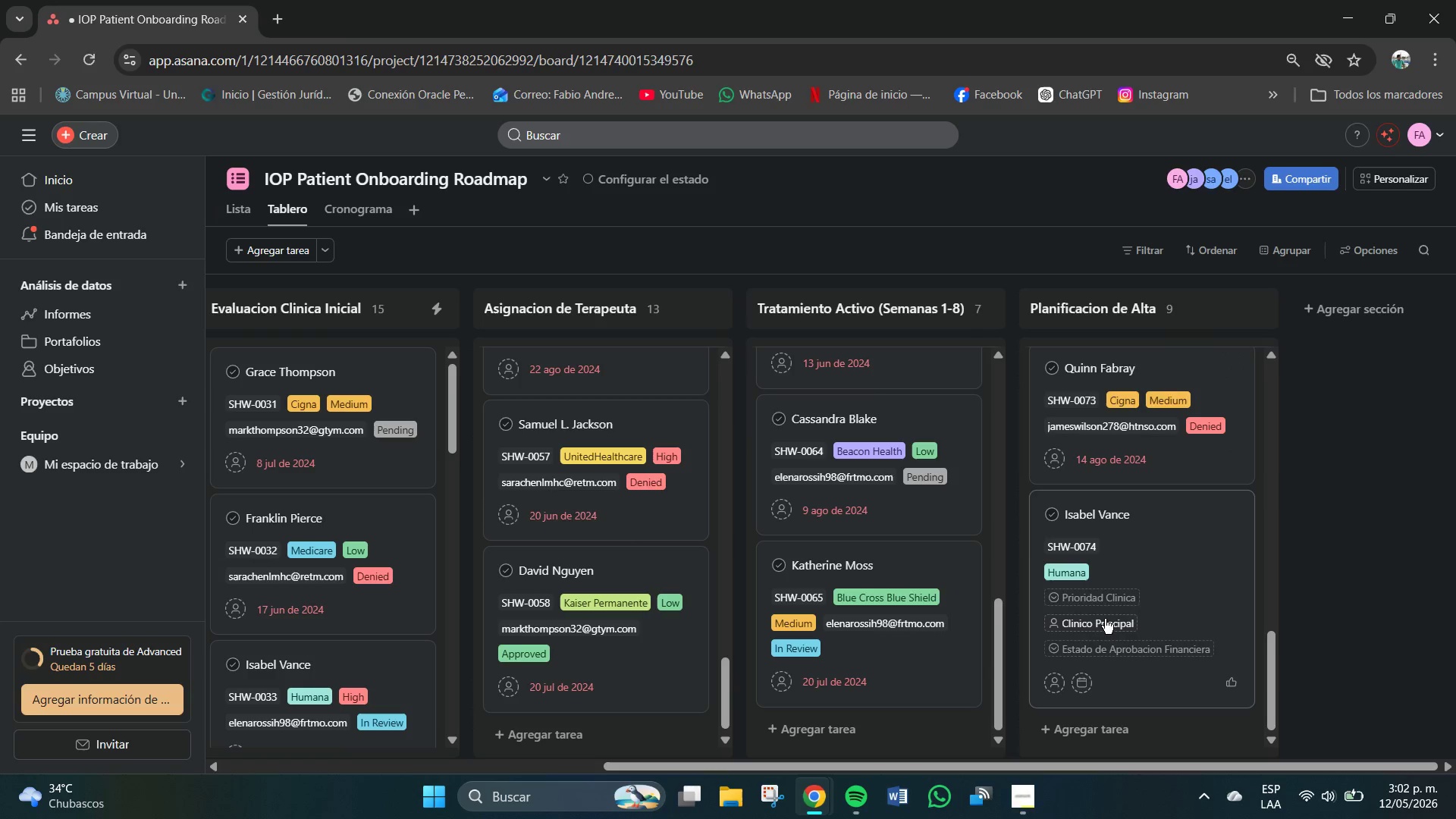 
left_click([1104, 620])
 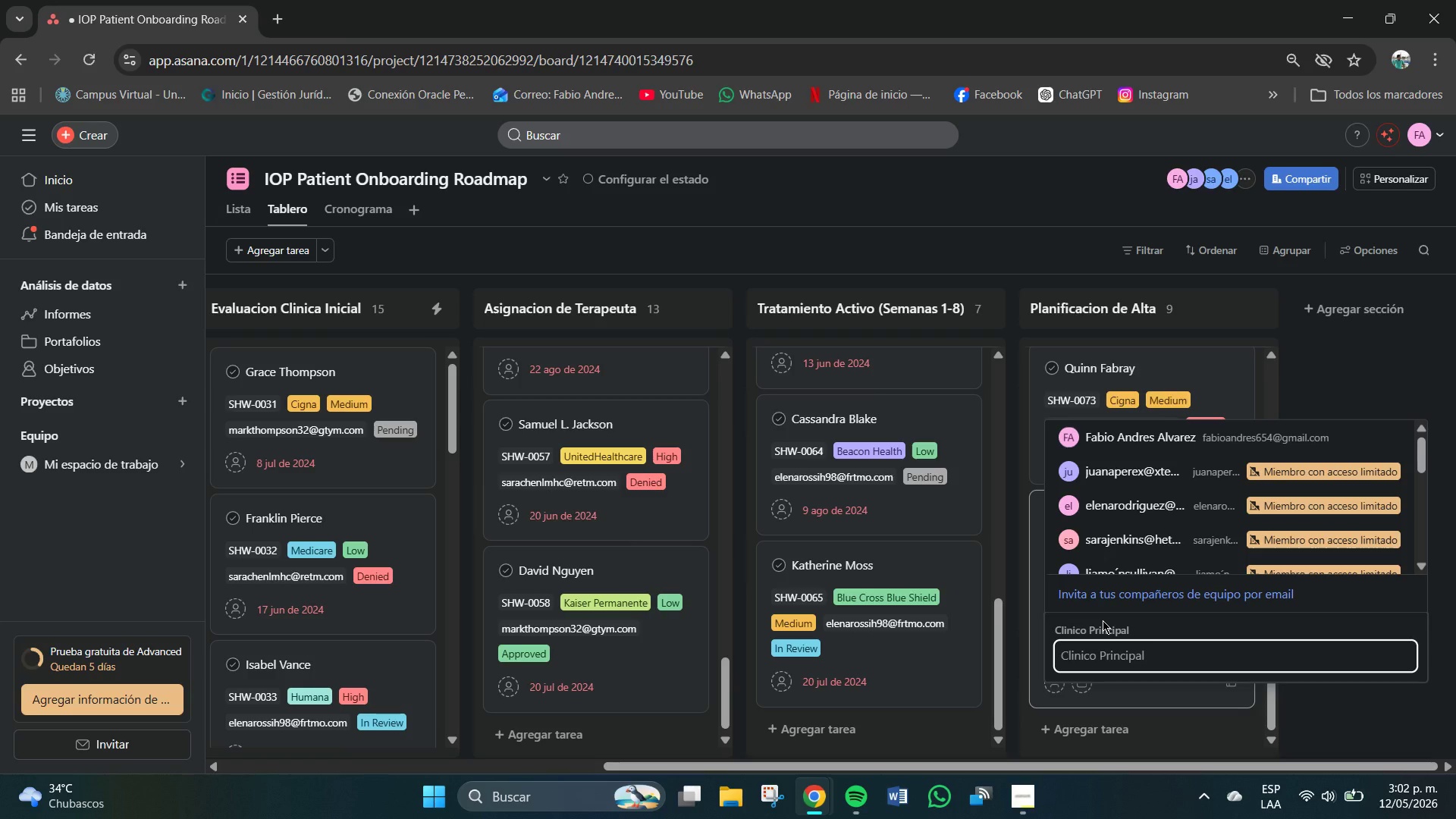 
type(jame)
 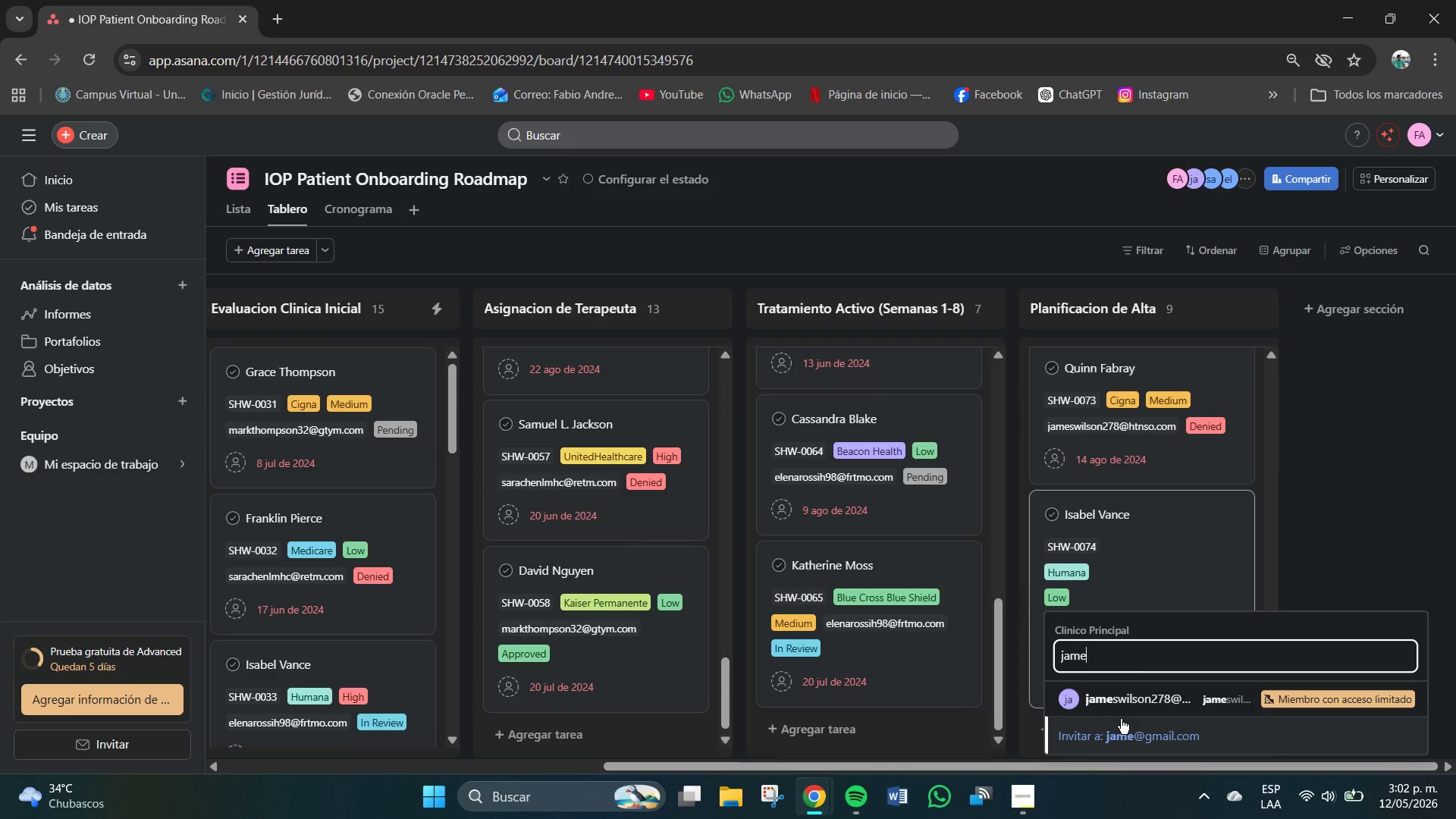 
left_click([1121, 702])
 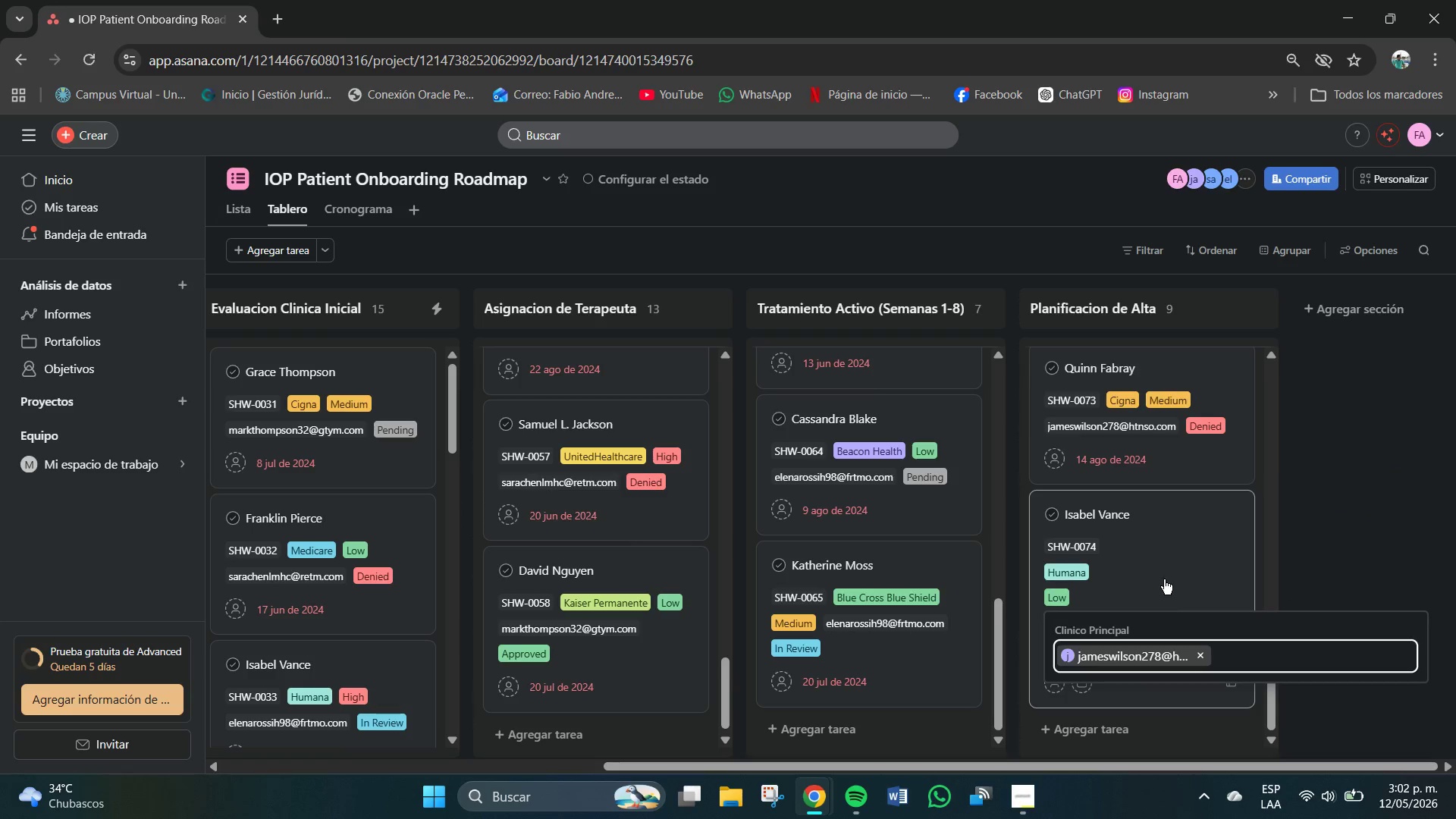 
left_click([1168, 568])
 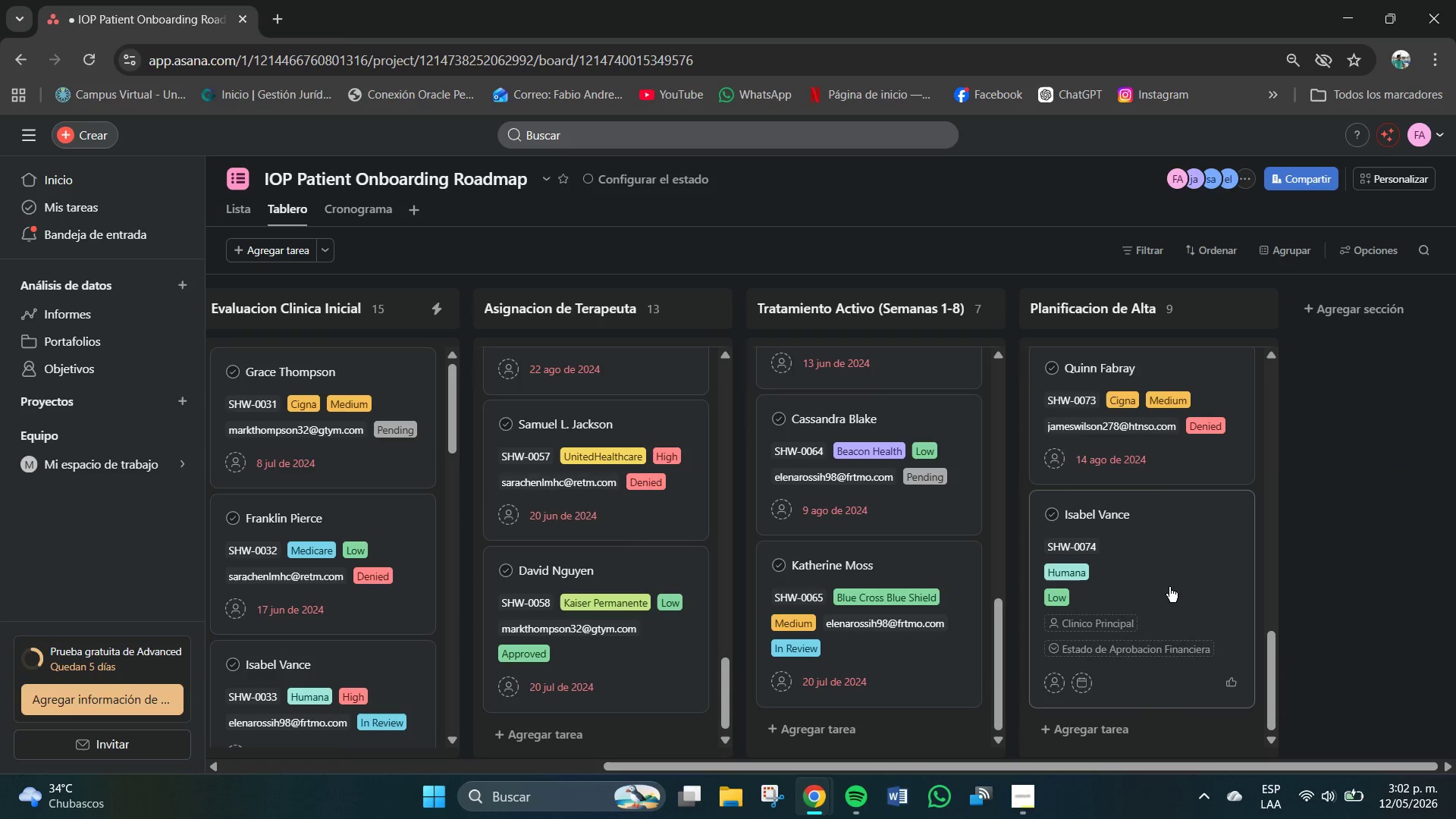 
mouse_move([1142, 624])
 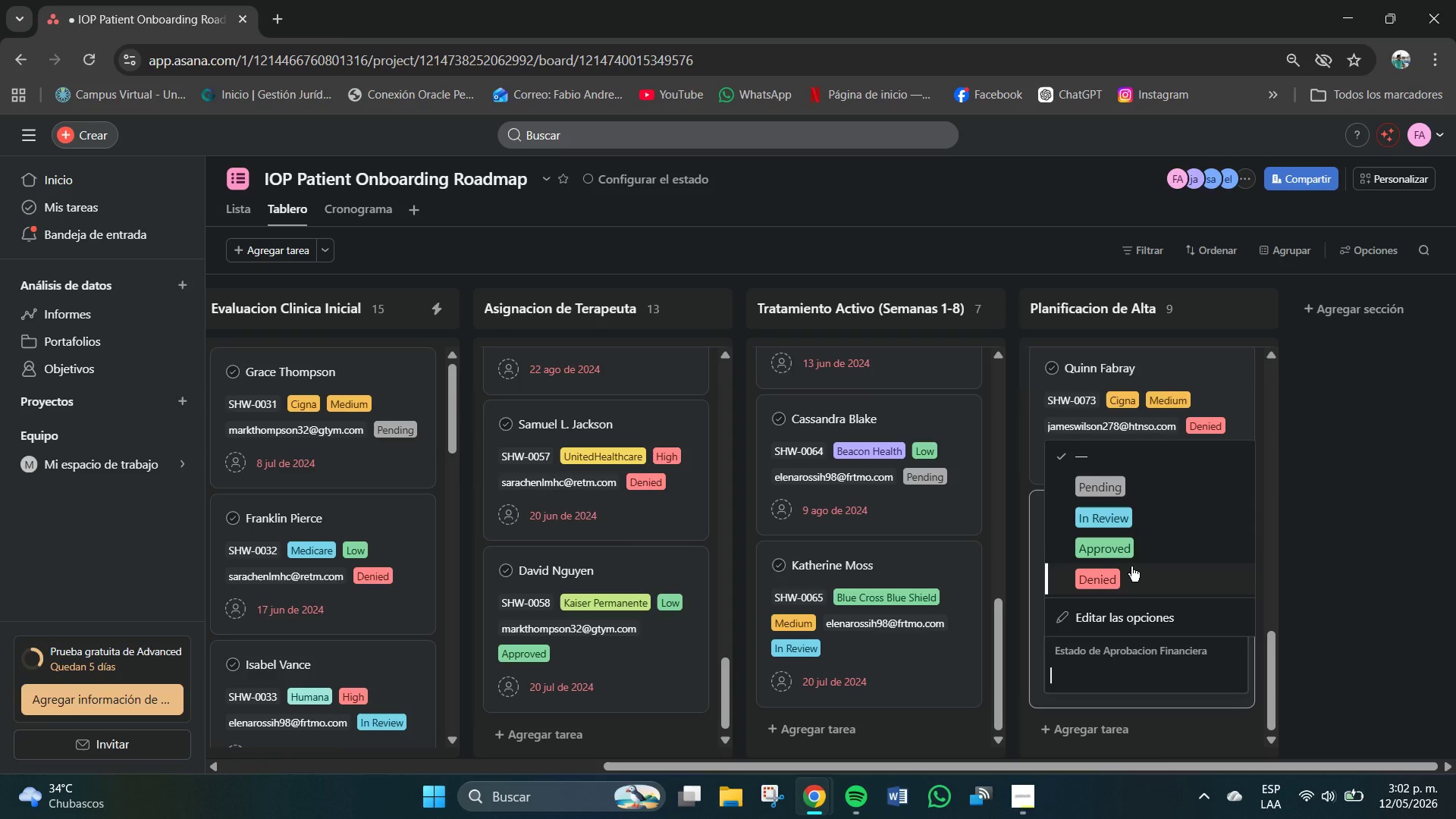 
left_click([1109, 519])
 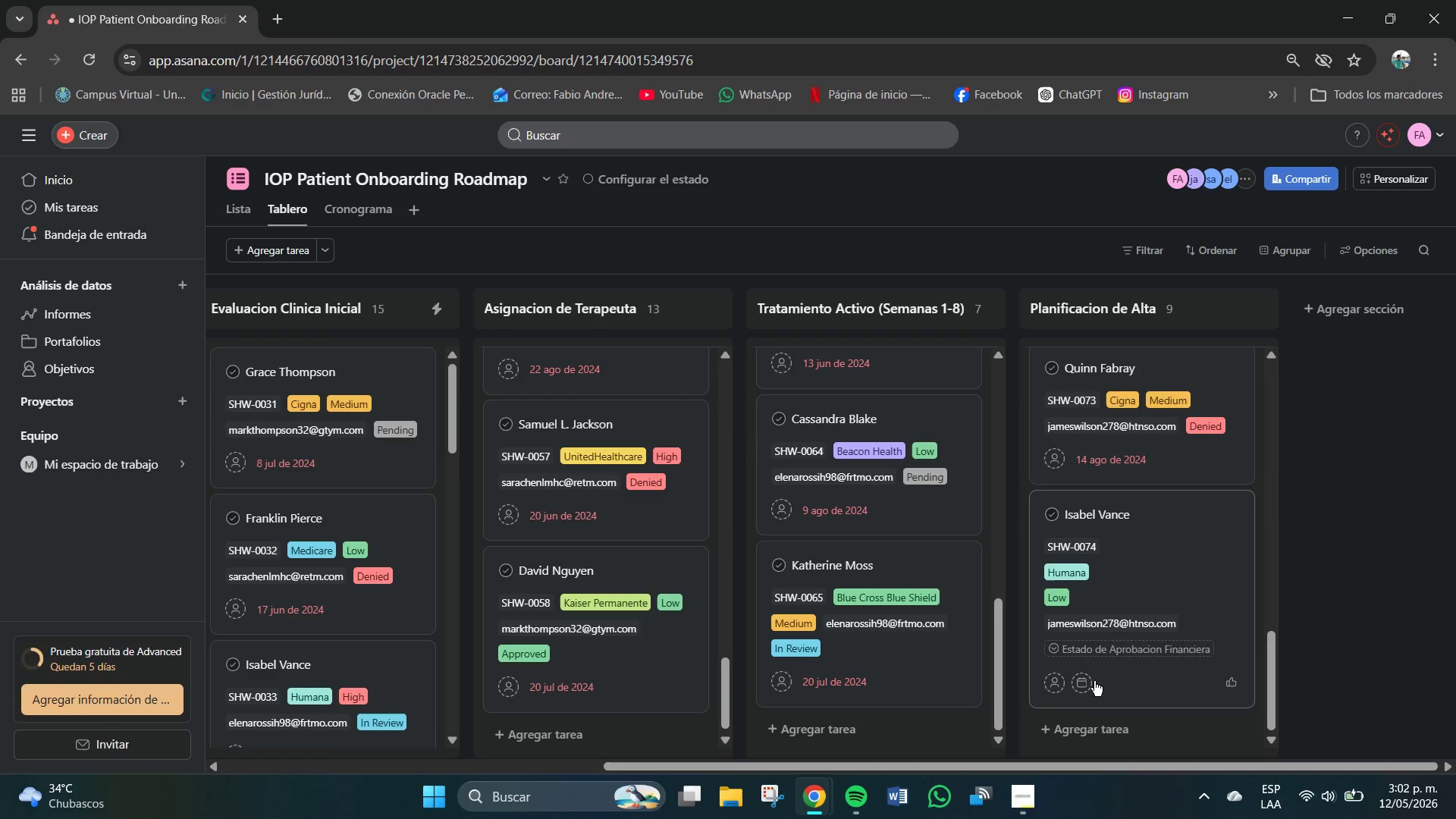 
left_click([1082, 683])
 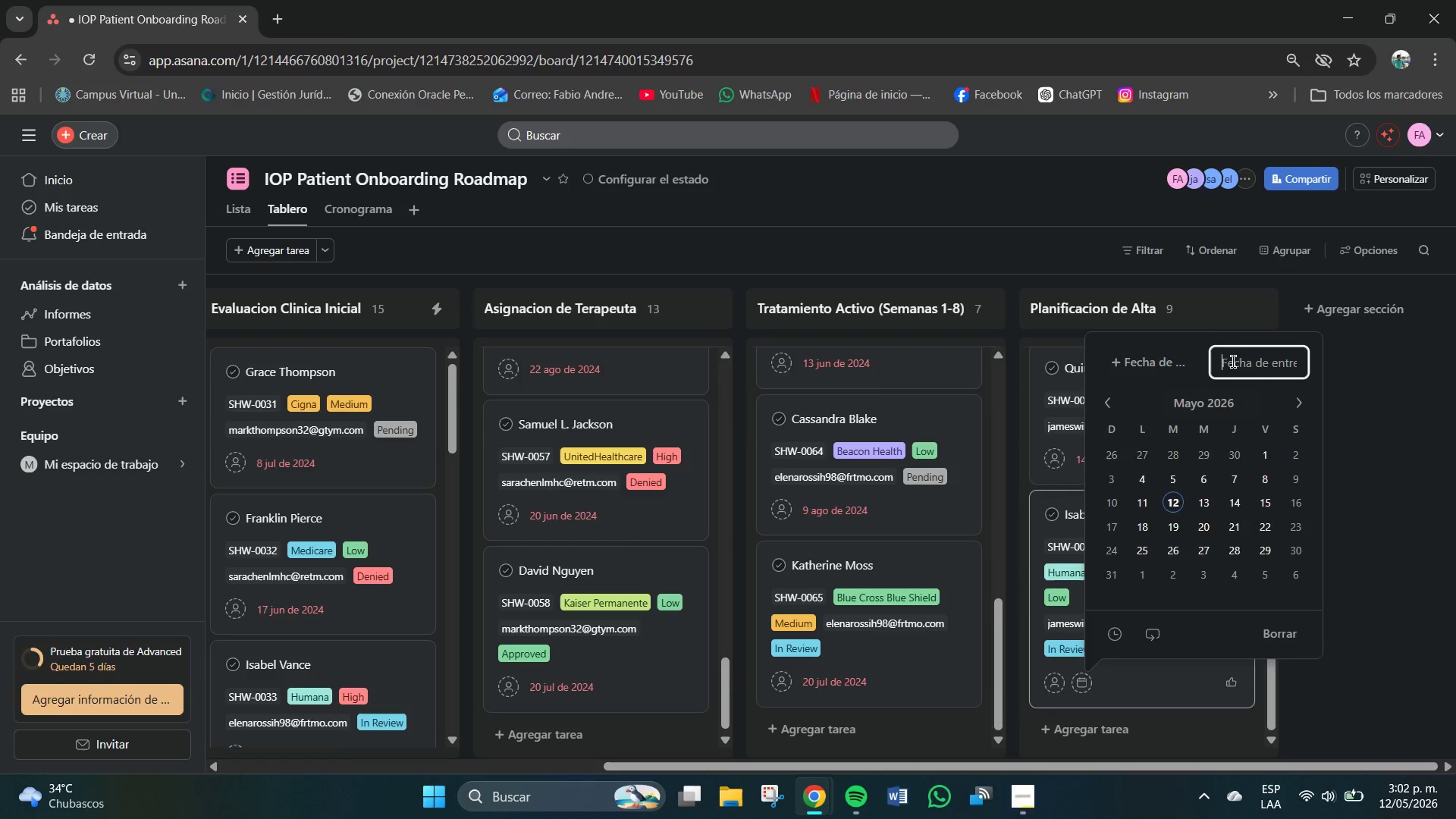 
left_click([1236, 357])
 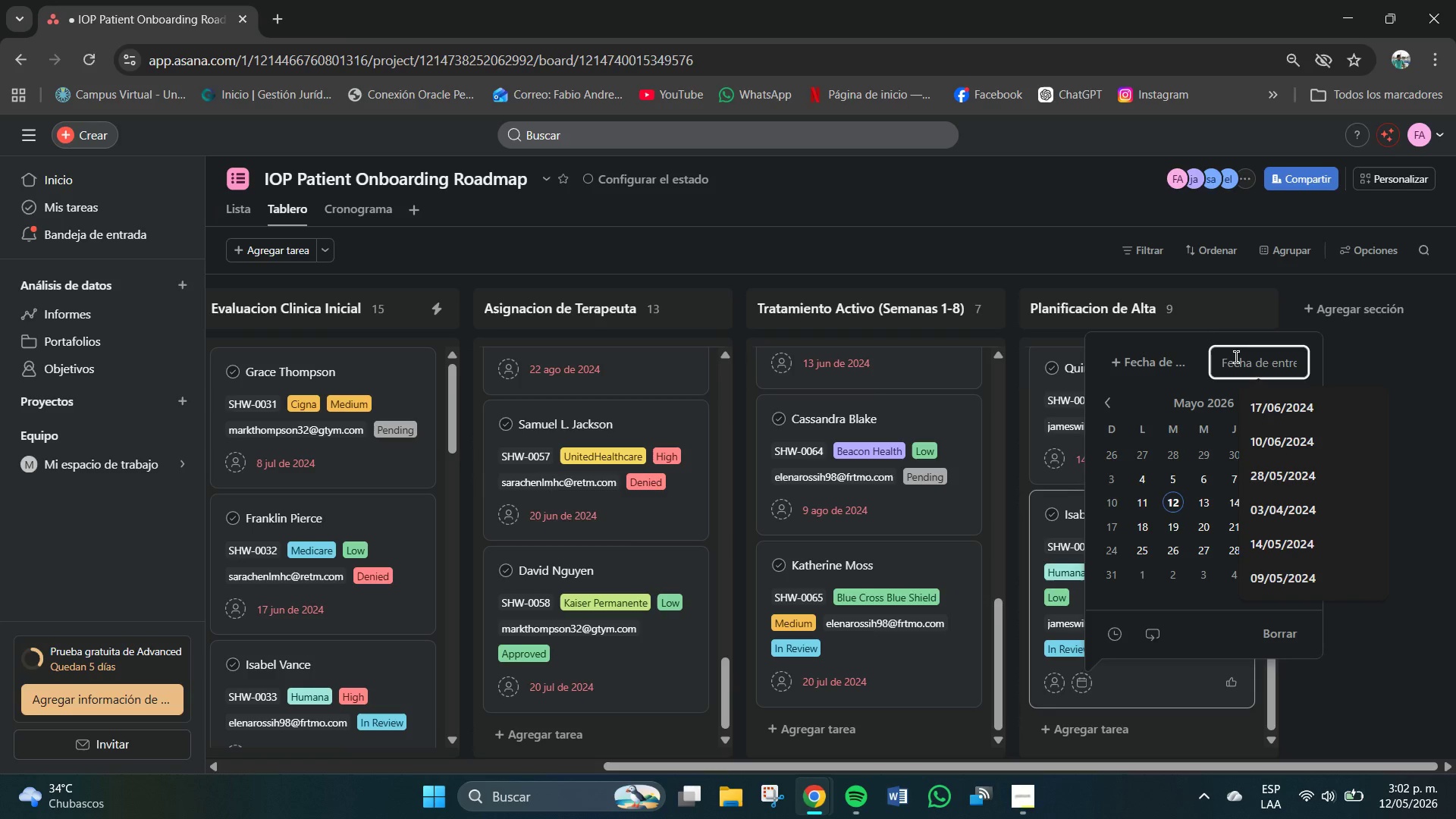 
key(Numpad1)
 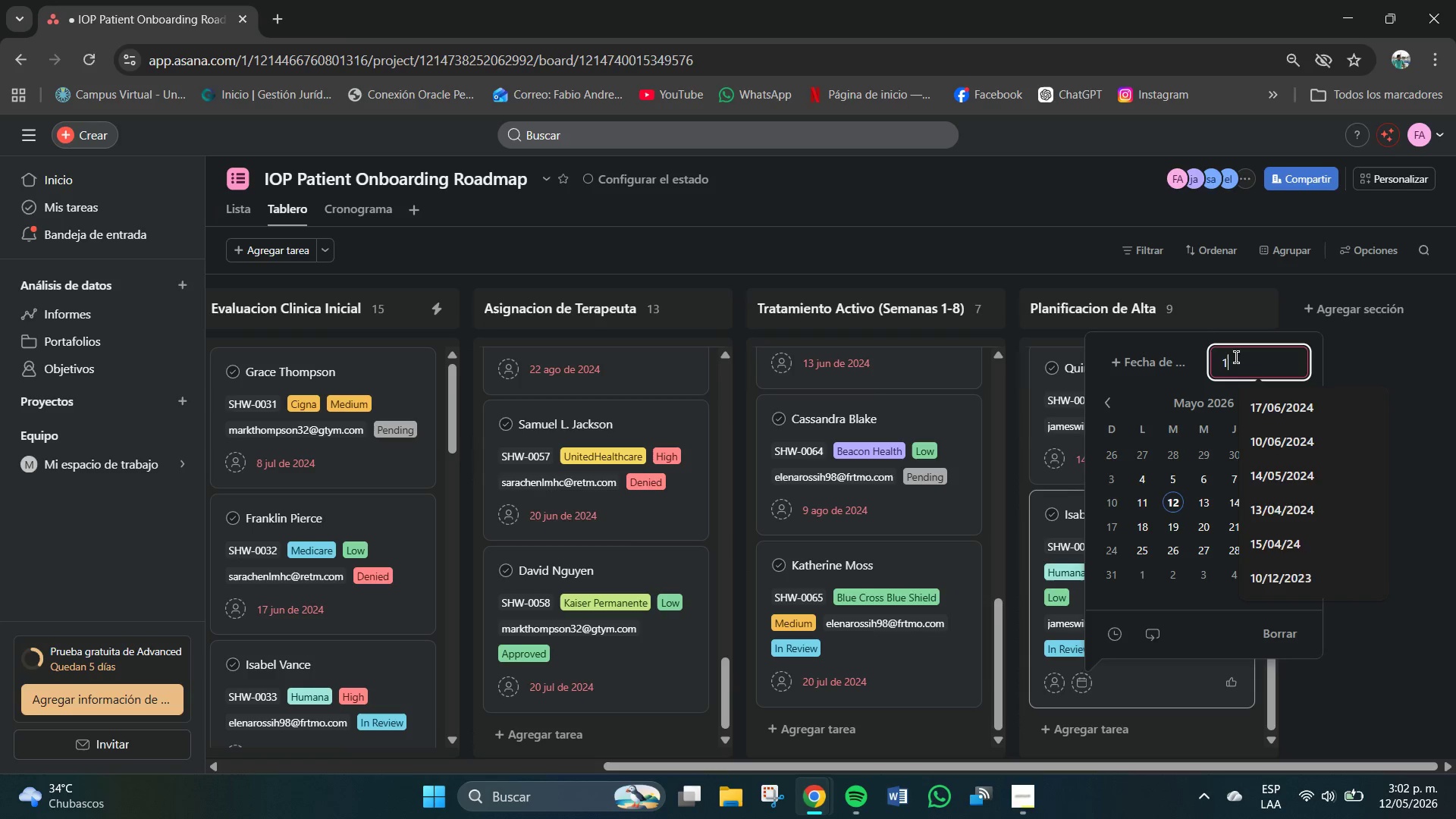 
key(Numpad1)
 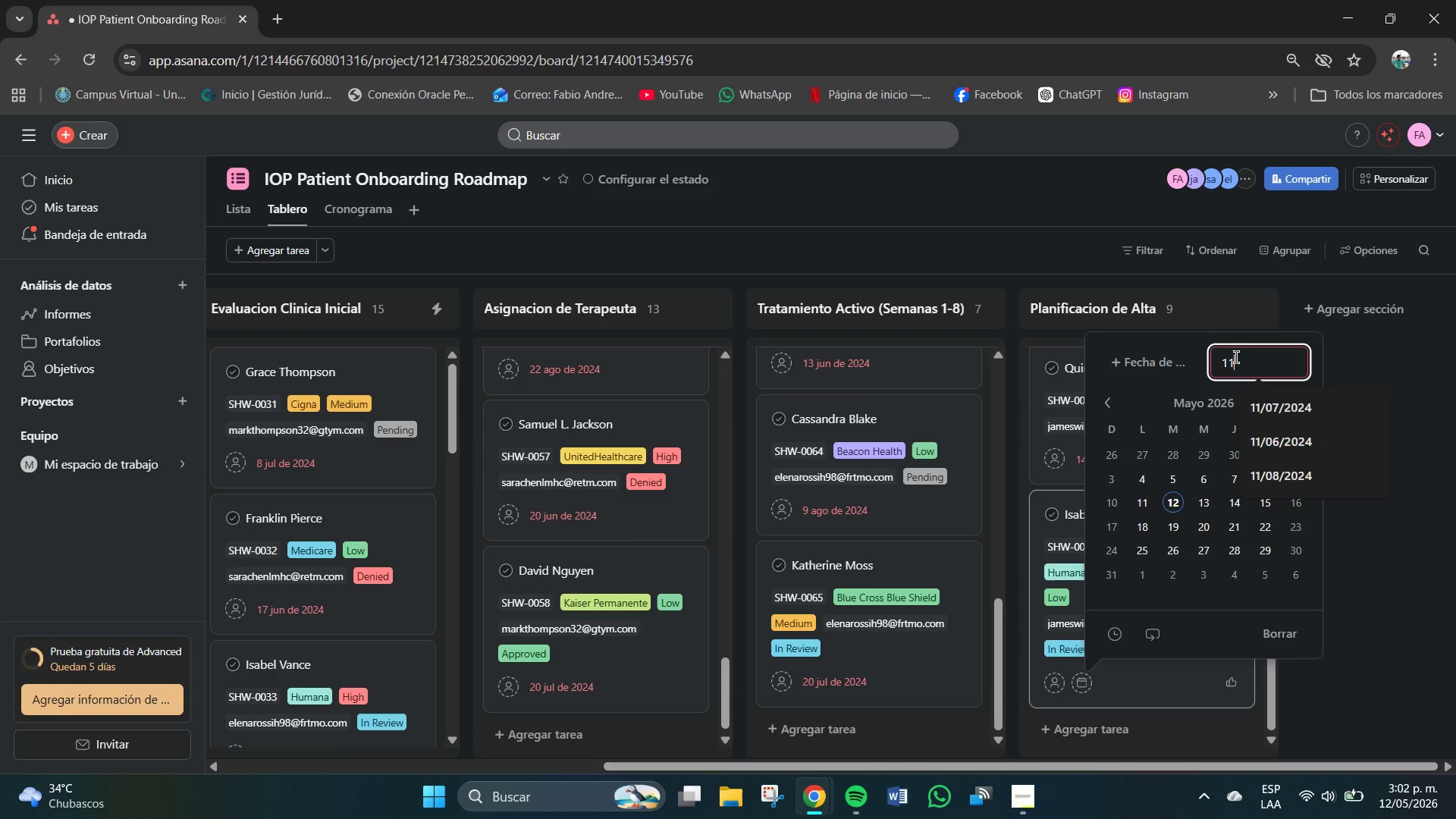 
key(Shift+7)
 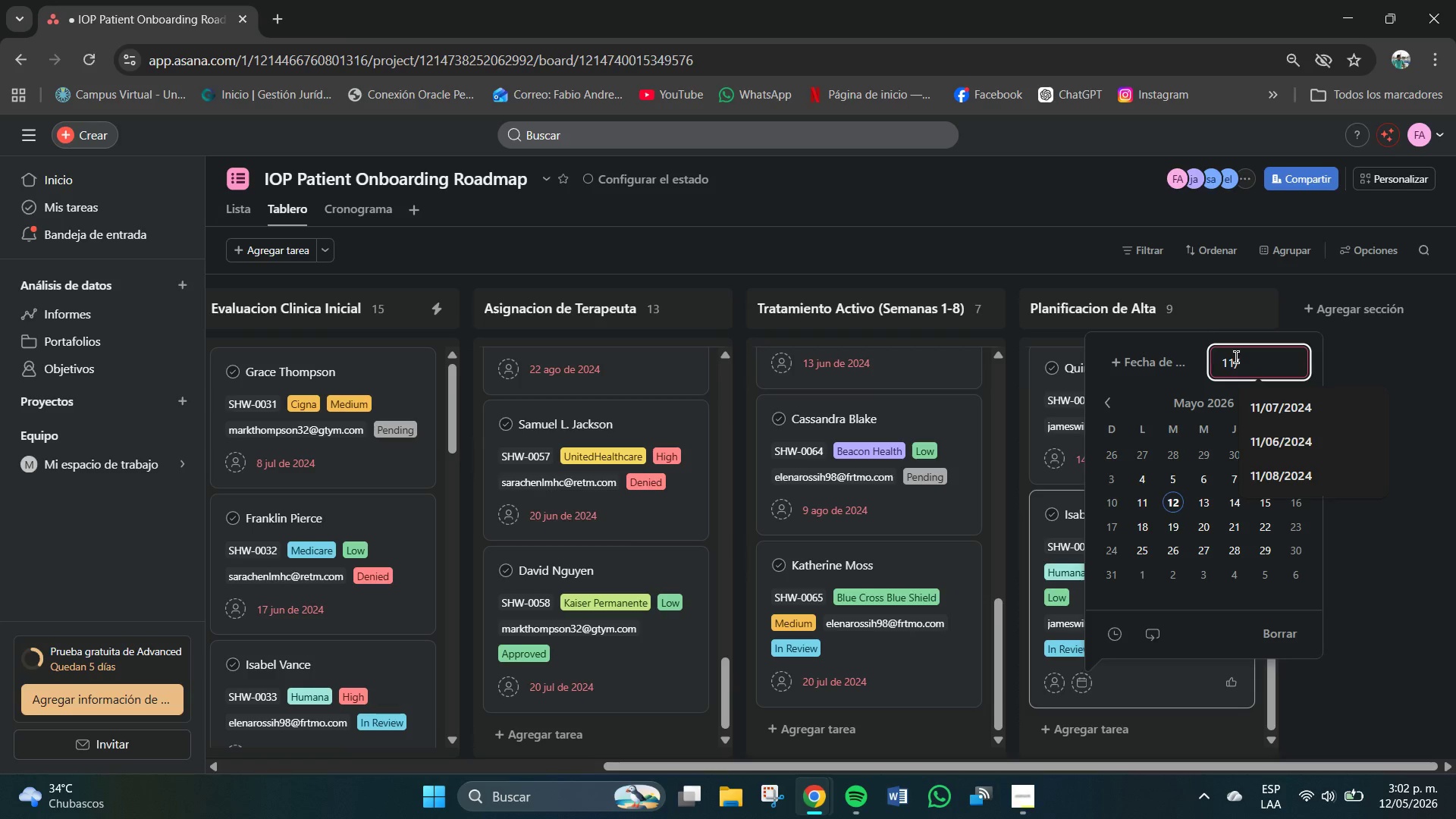 
key(Numpad0)
 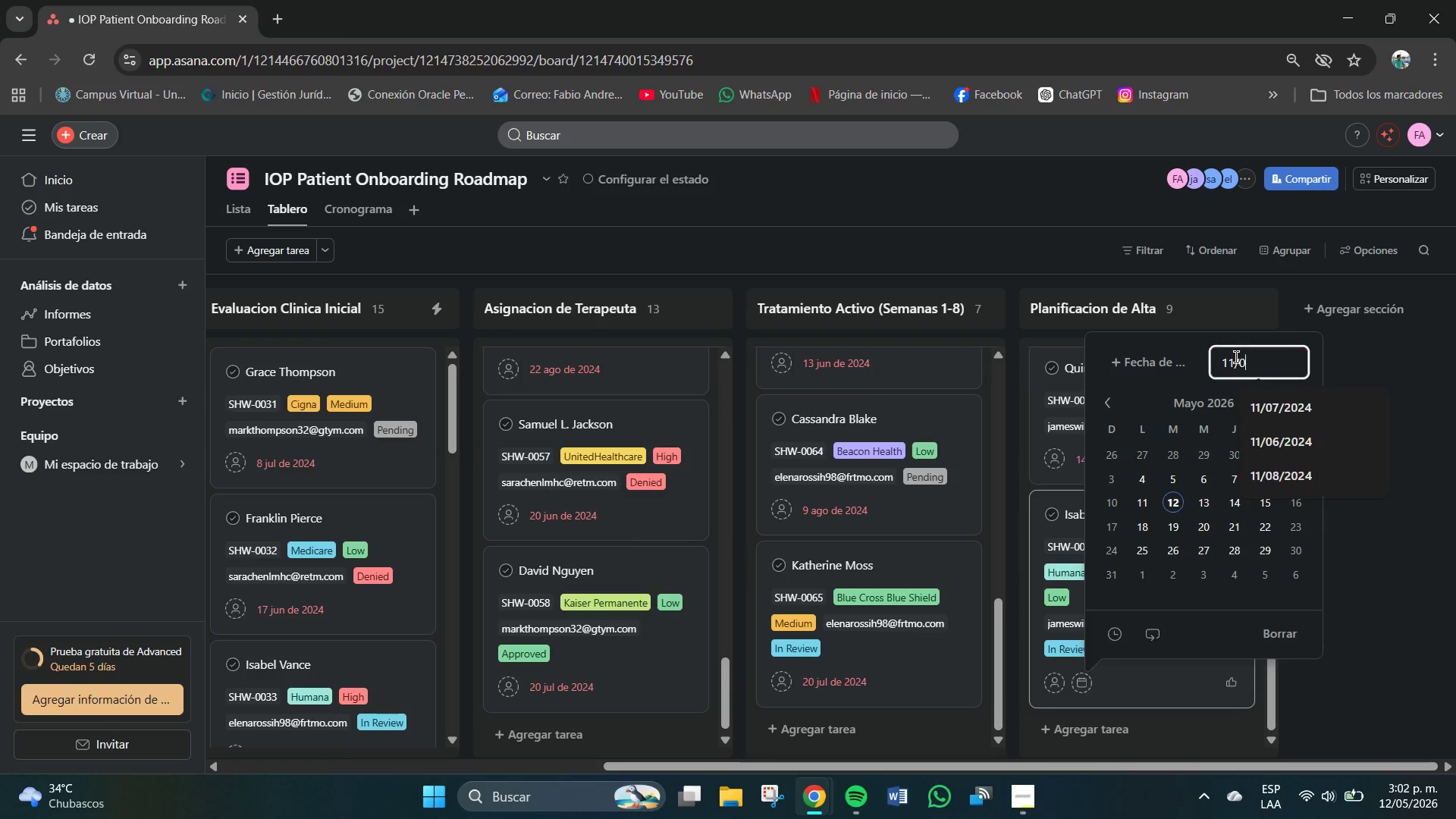 
key(Numpad8)
 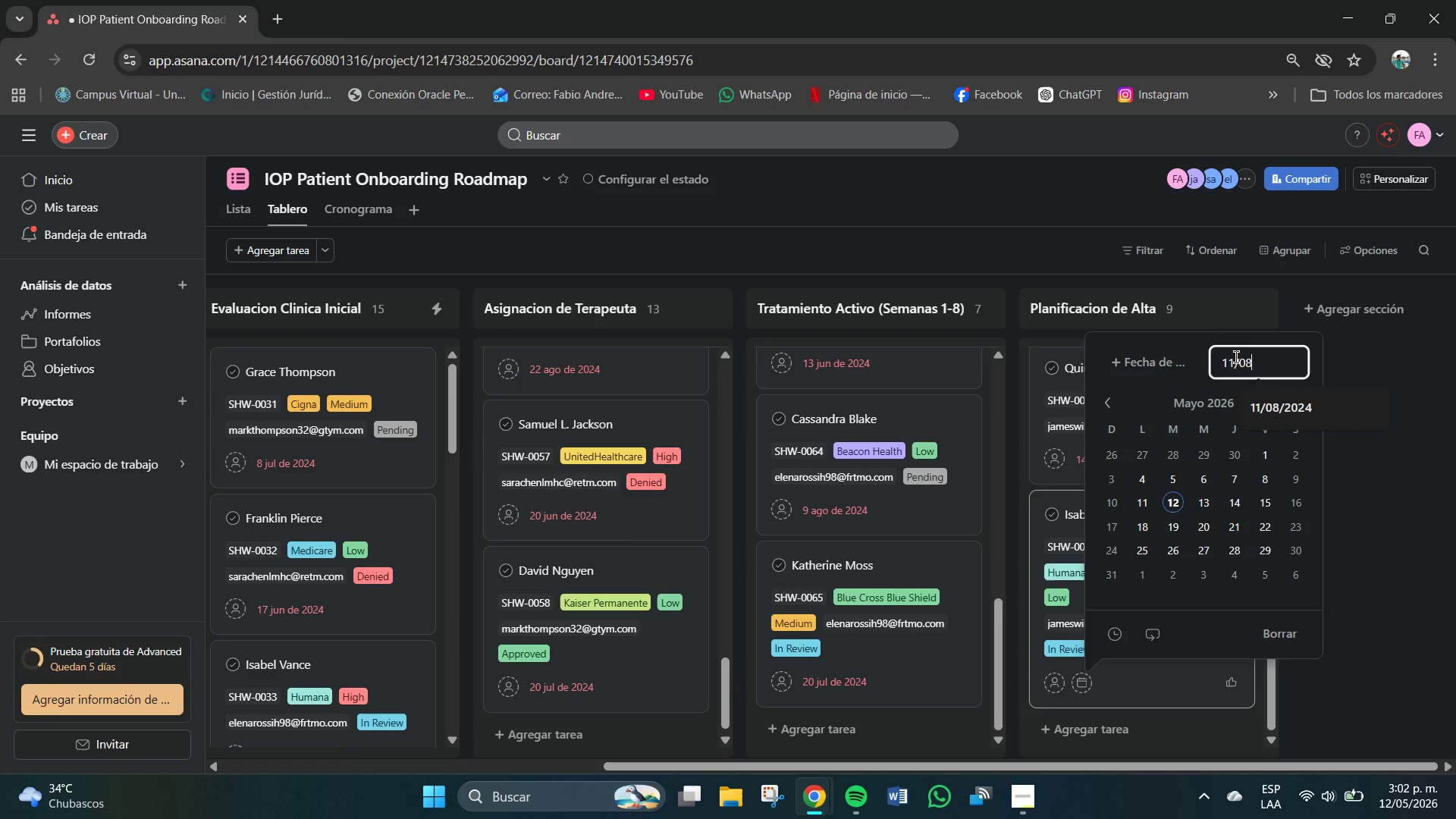 
key(Shift+7)
 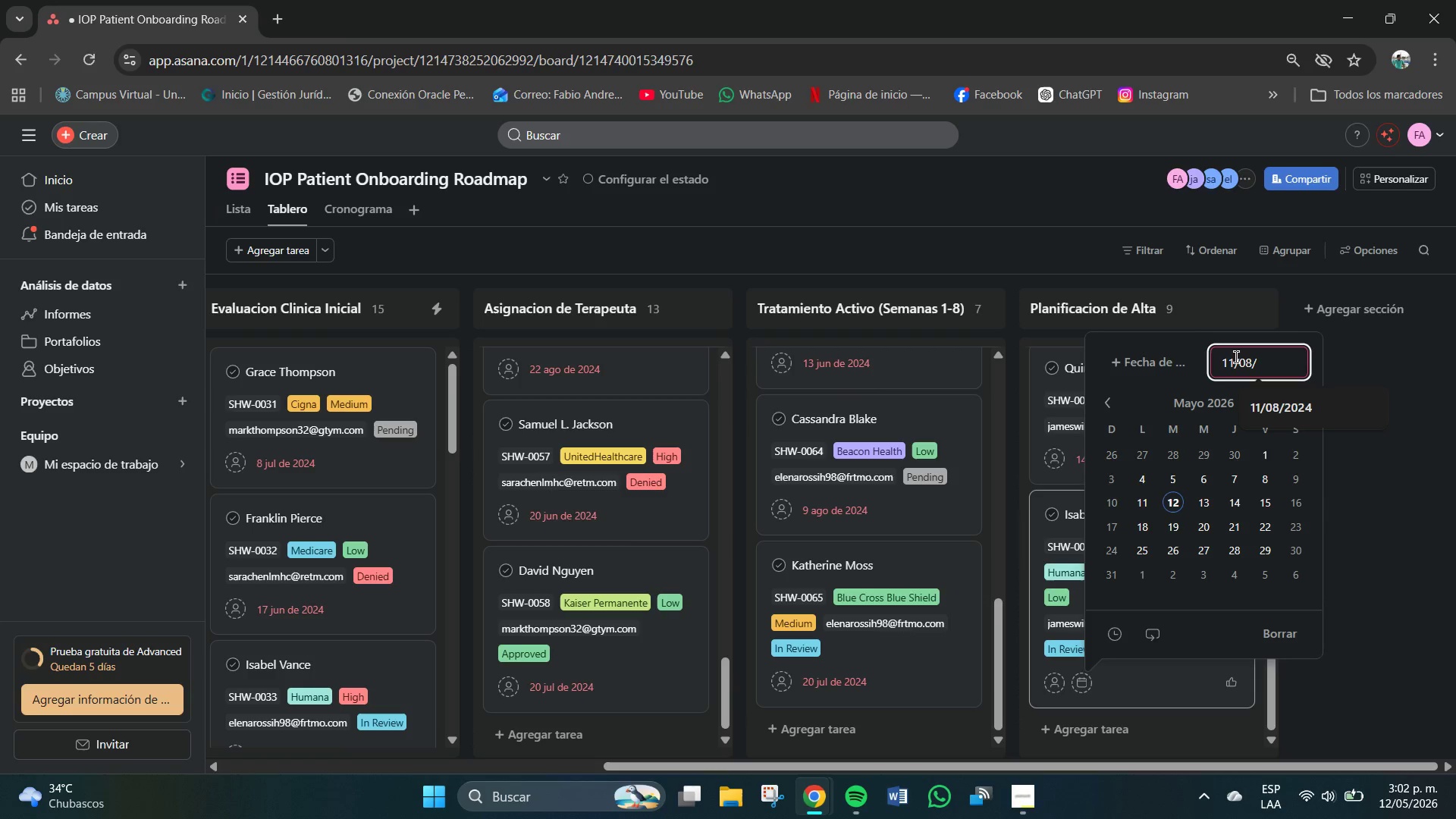 
key(Numpad2)
 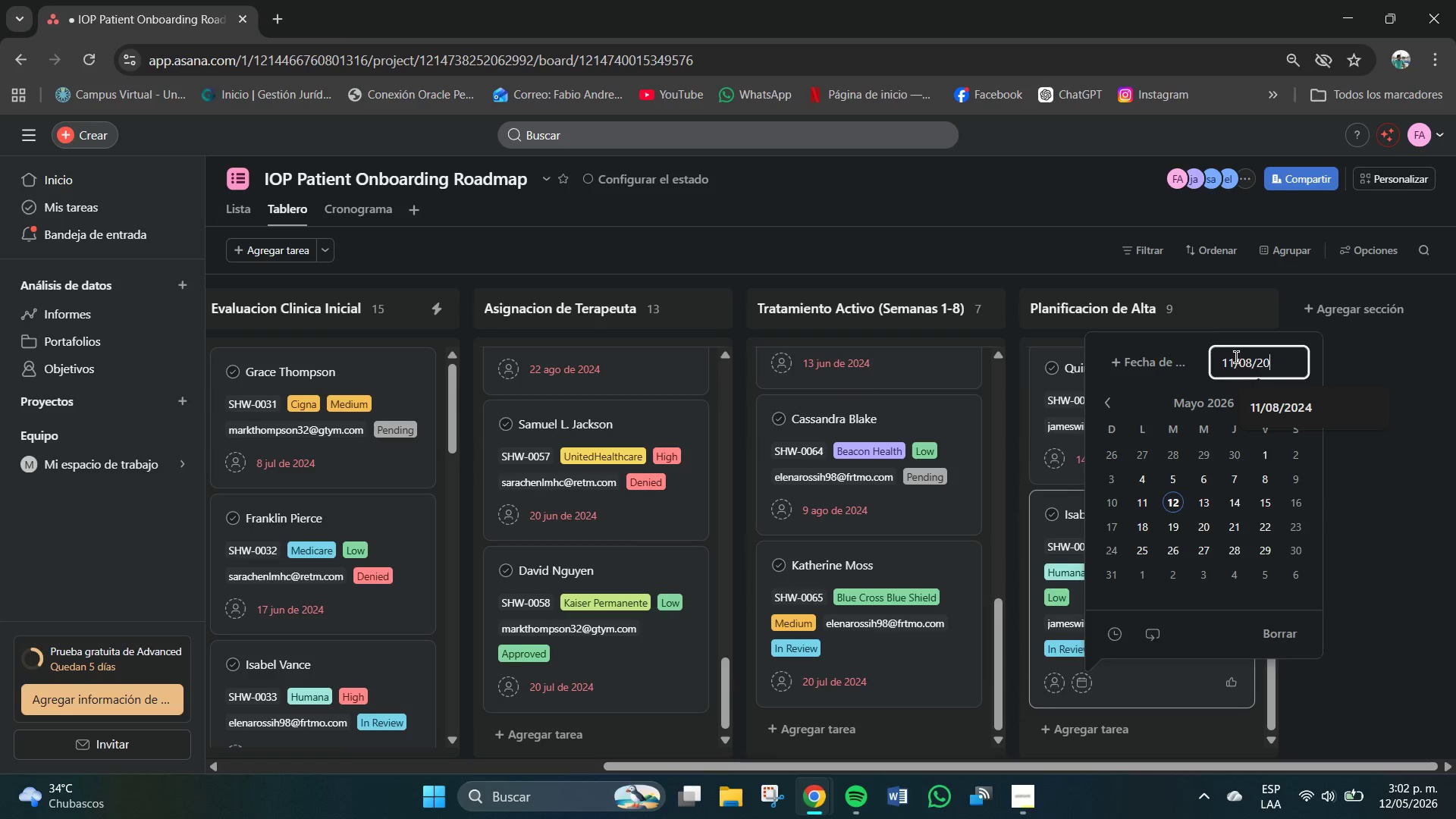 
key(Numpad0)
 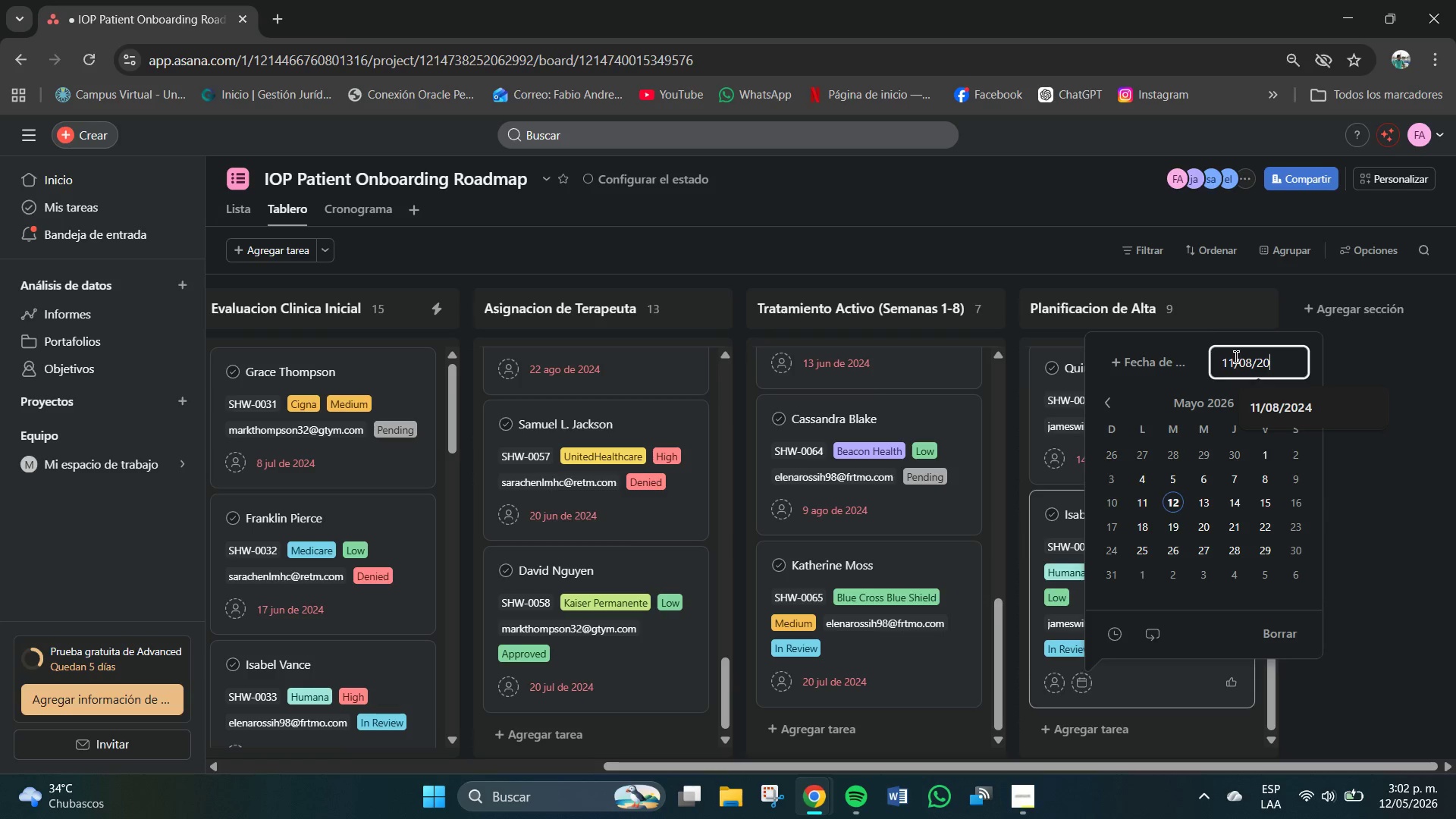 
key(Numpad2)
 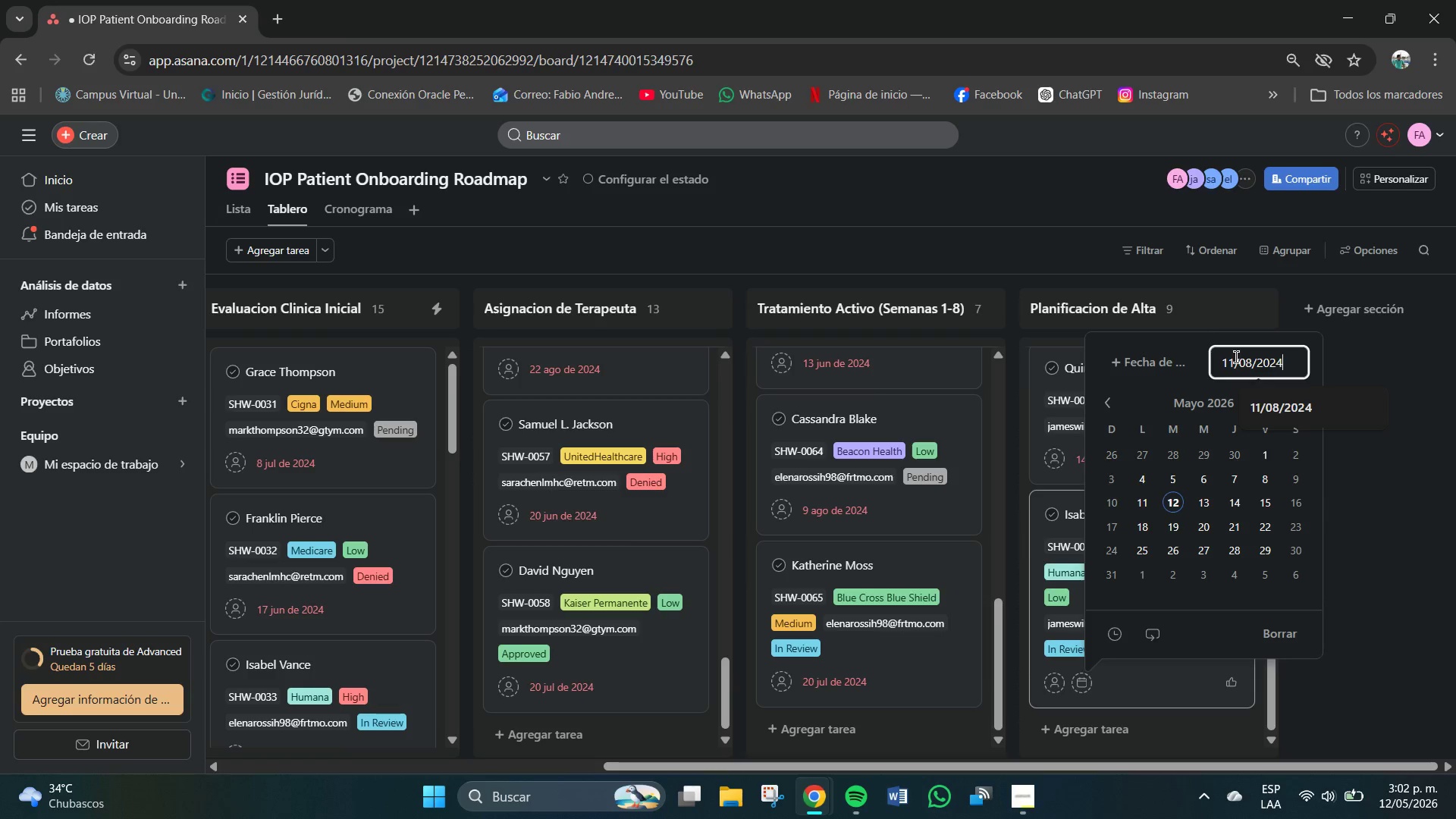 
key(Numpad4)
 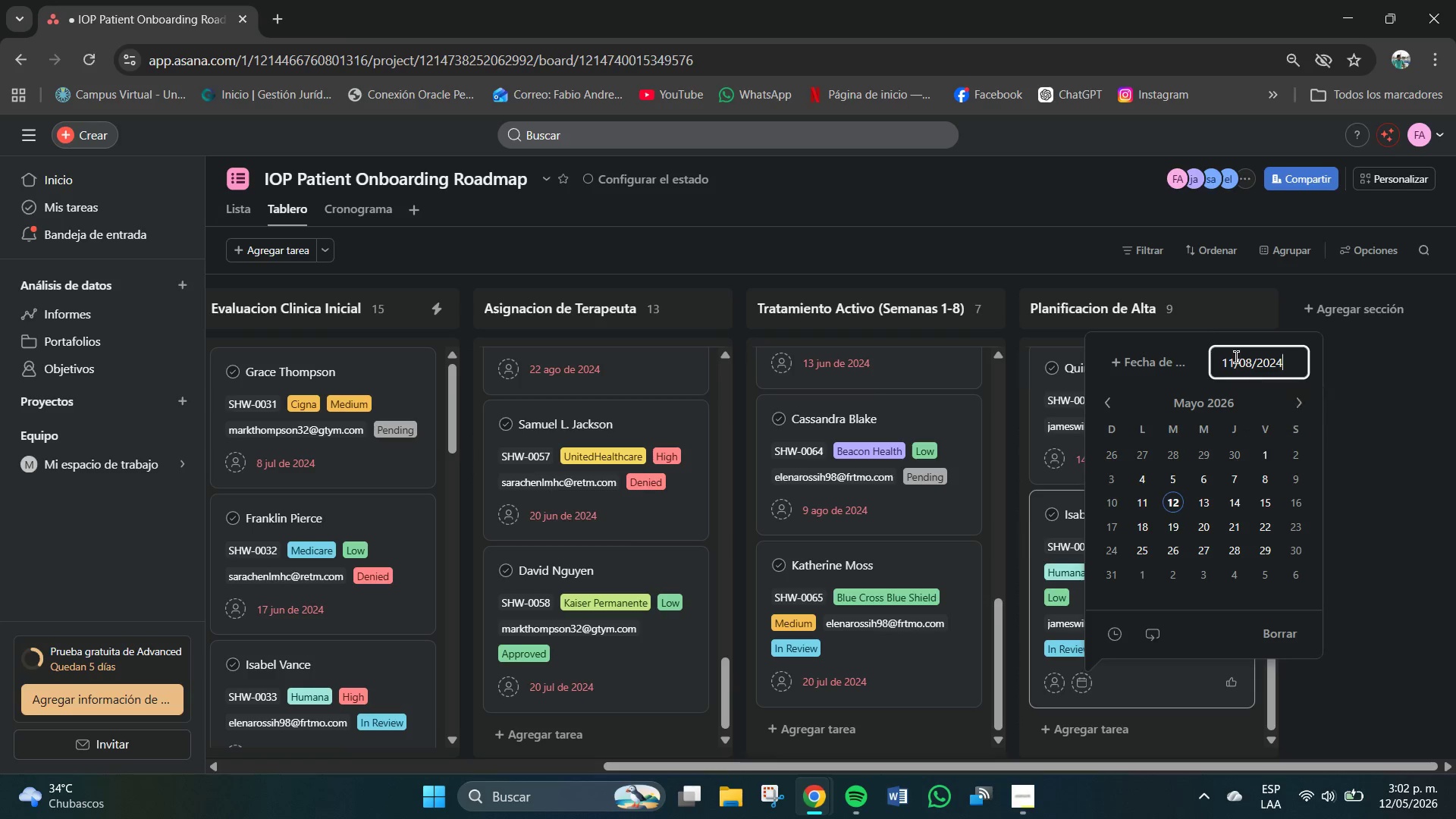 
key(NumpadEnter)
 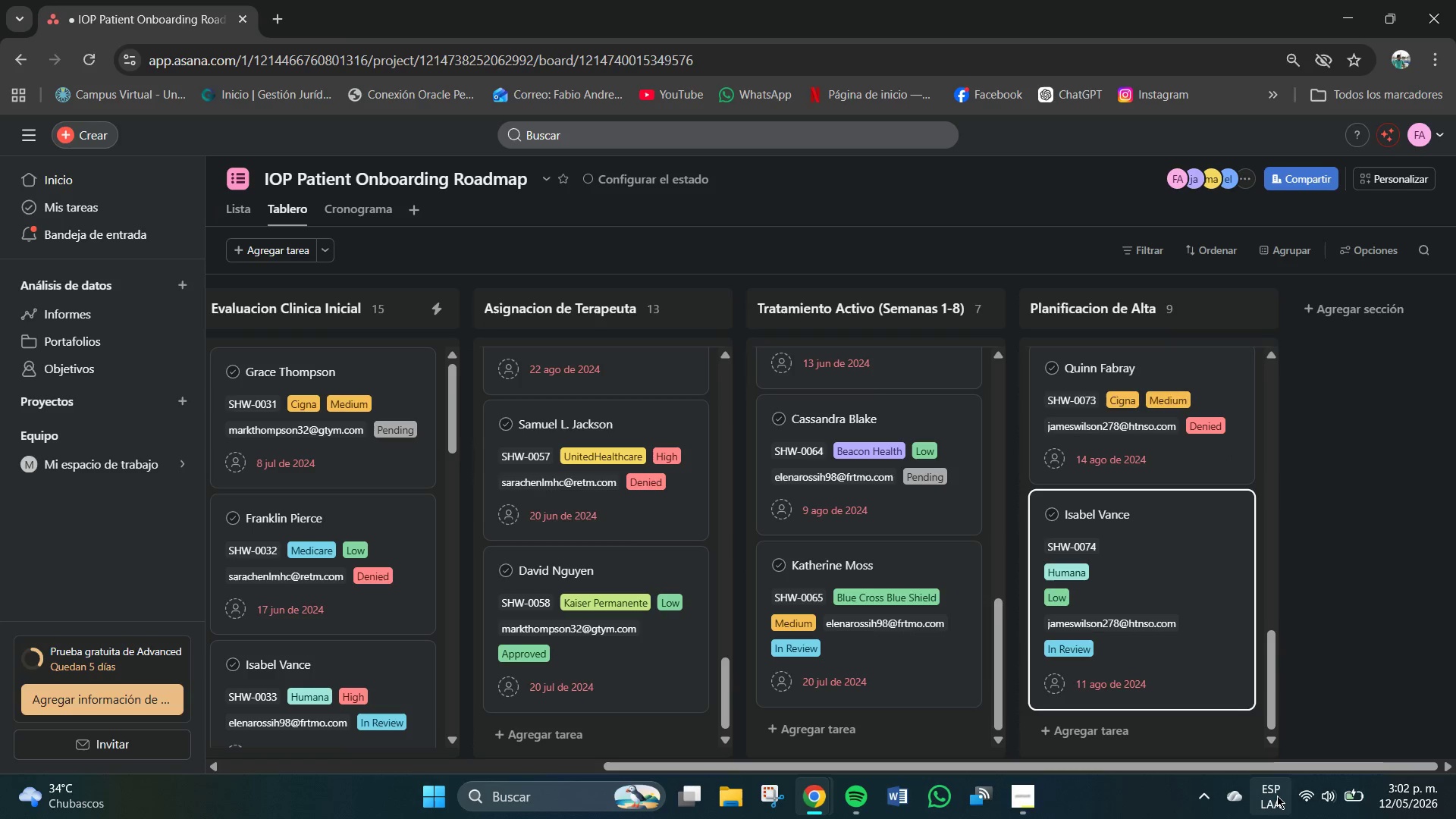 
scroll: coordinate [1109, 619], scroll_direction: down, amount: 4.0
 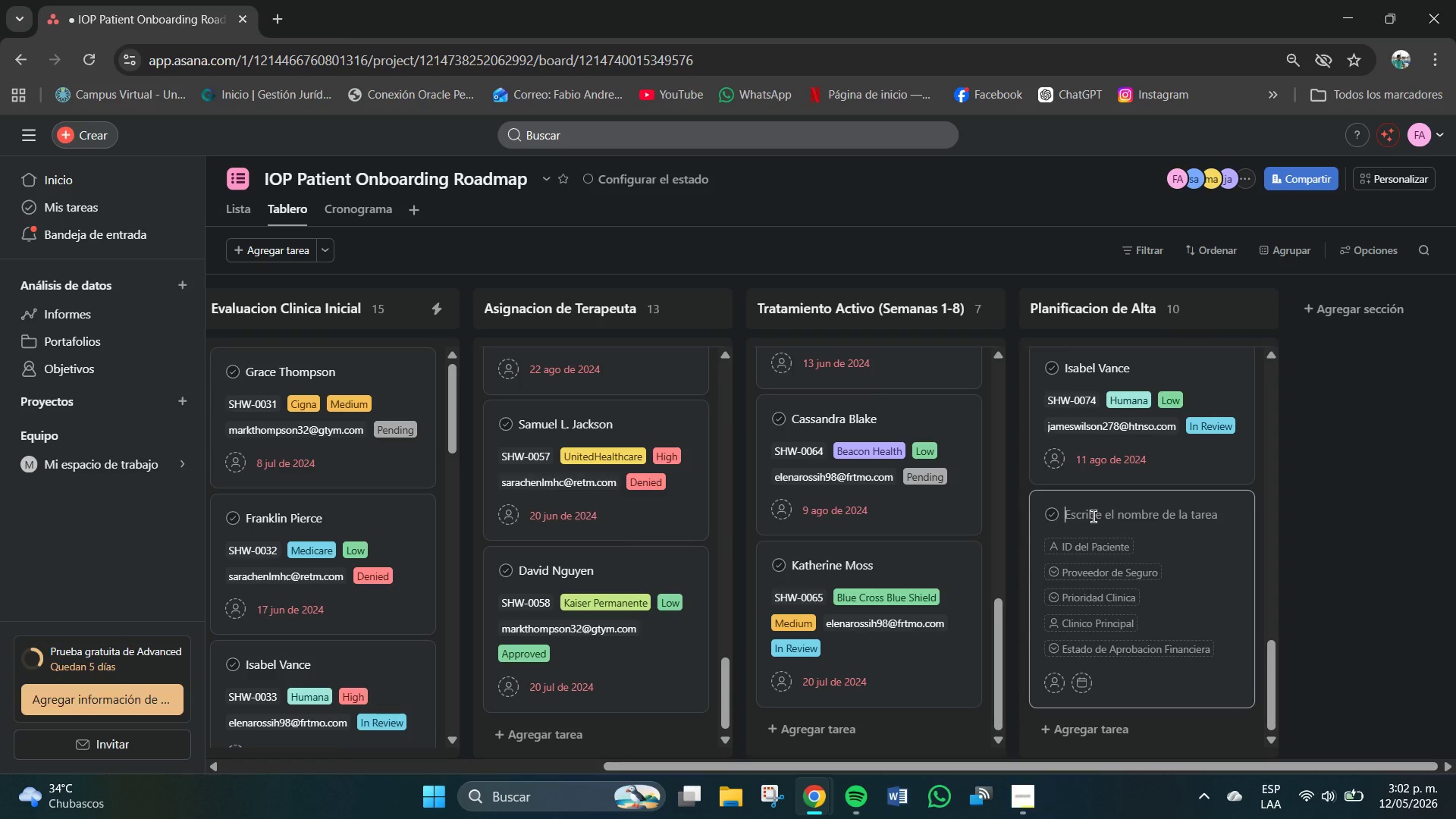 
left_click([1094, 516])
 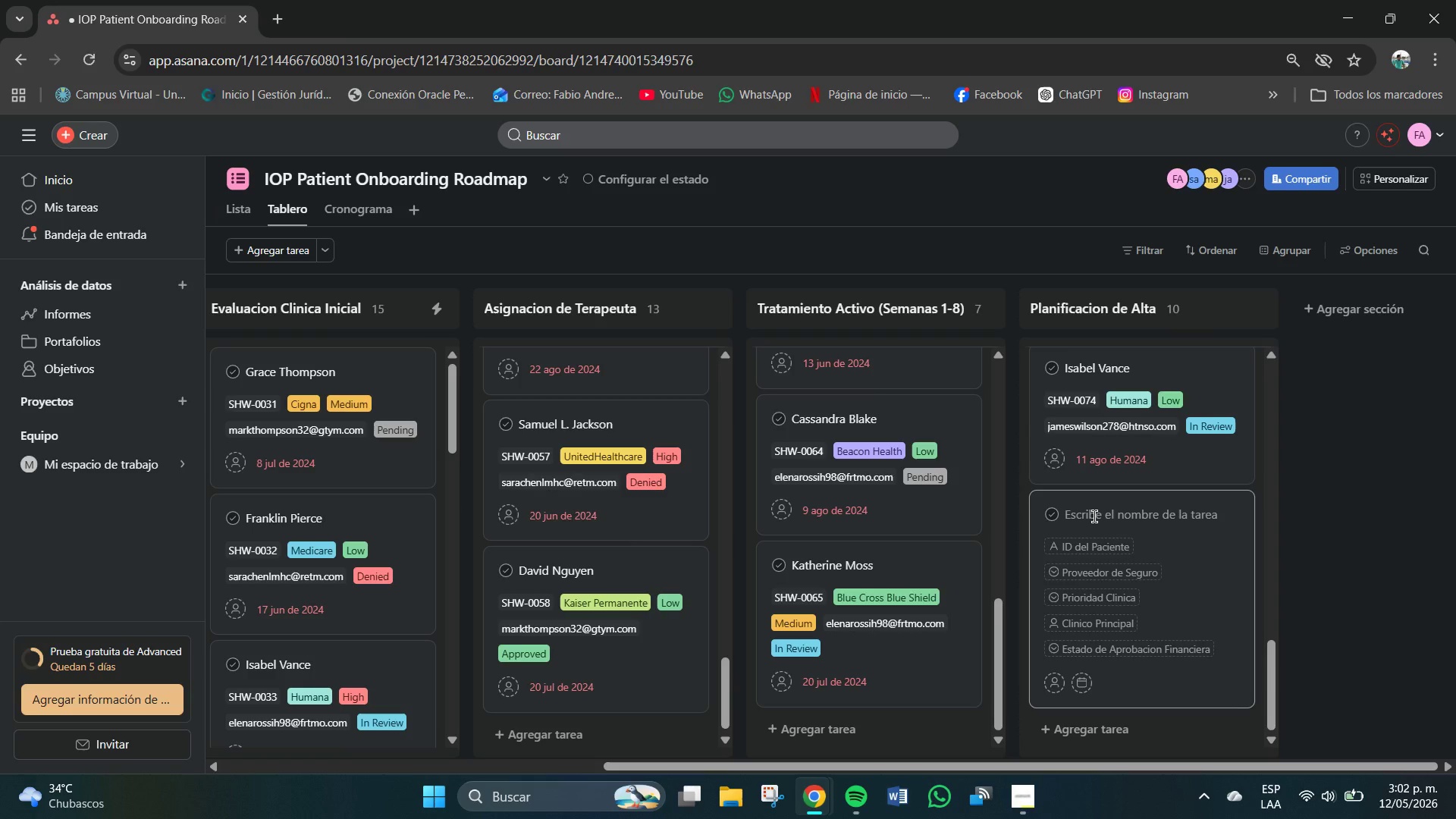 
type(Maya)
 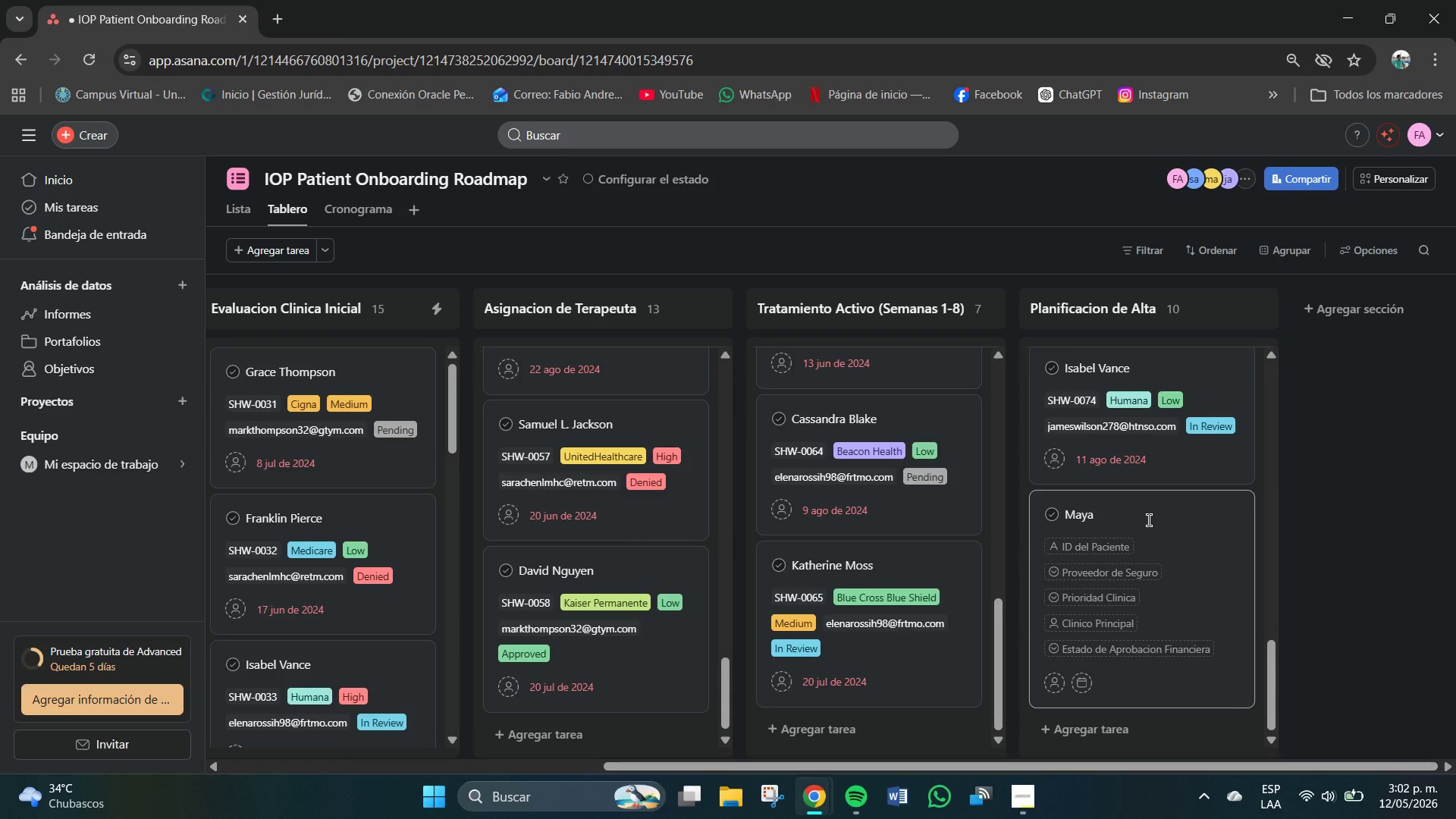 
type( ;Patel)
key(Backspace)
key(Backspace)
type(;)
key(Backspace)
type( Patel)
 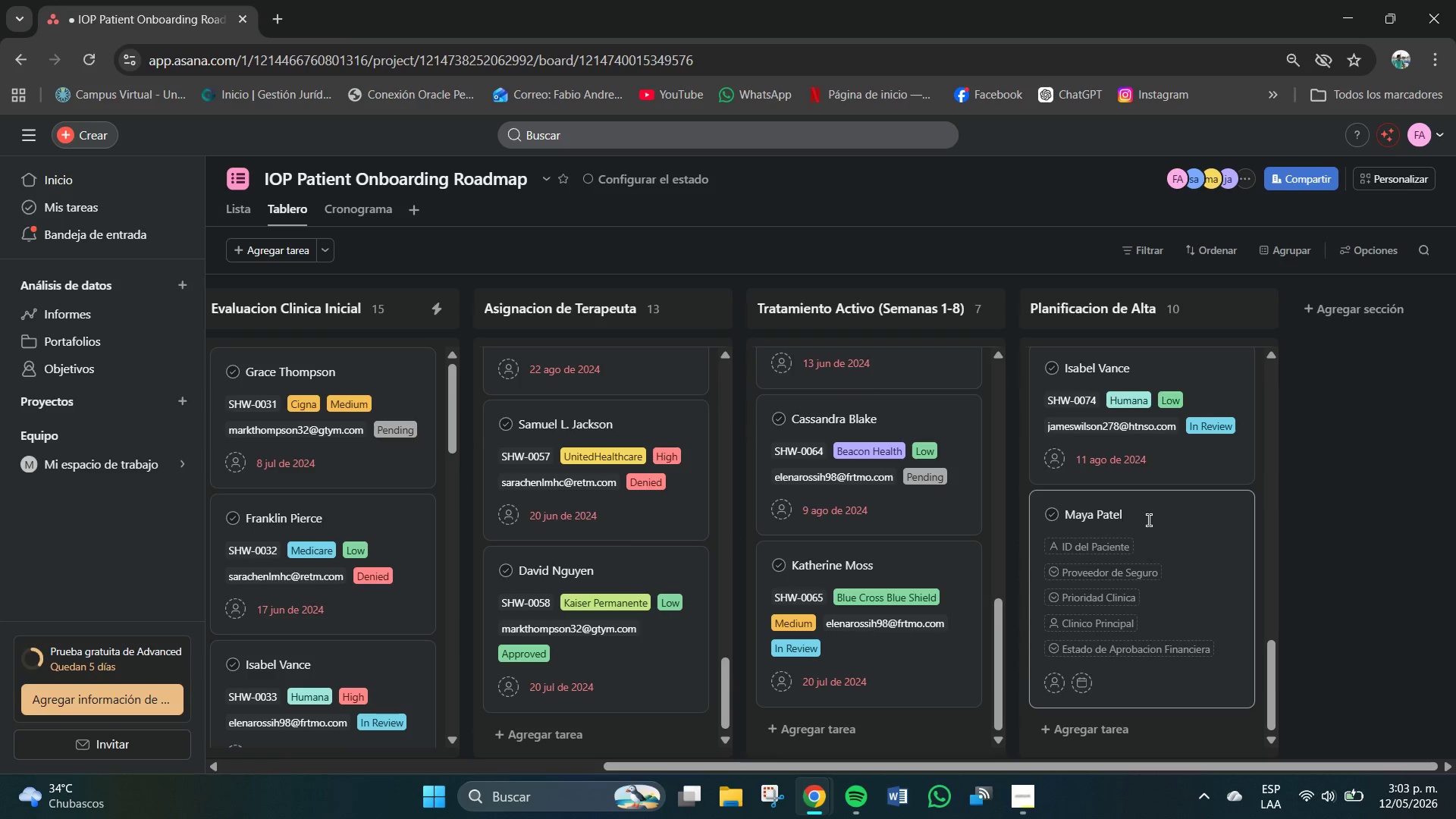 
left_click([1107, 544])
 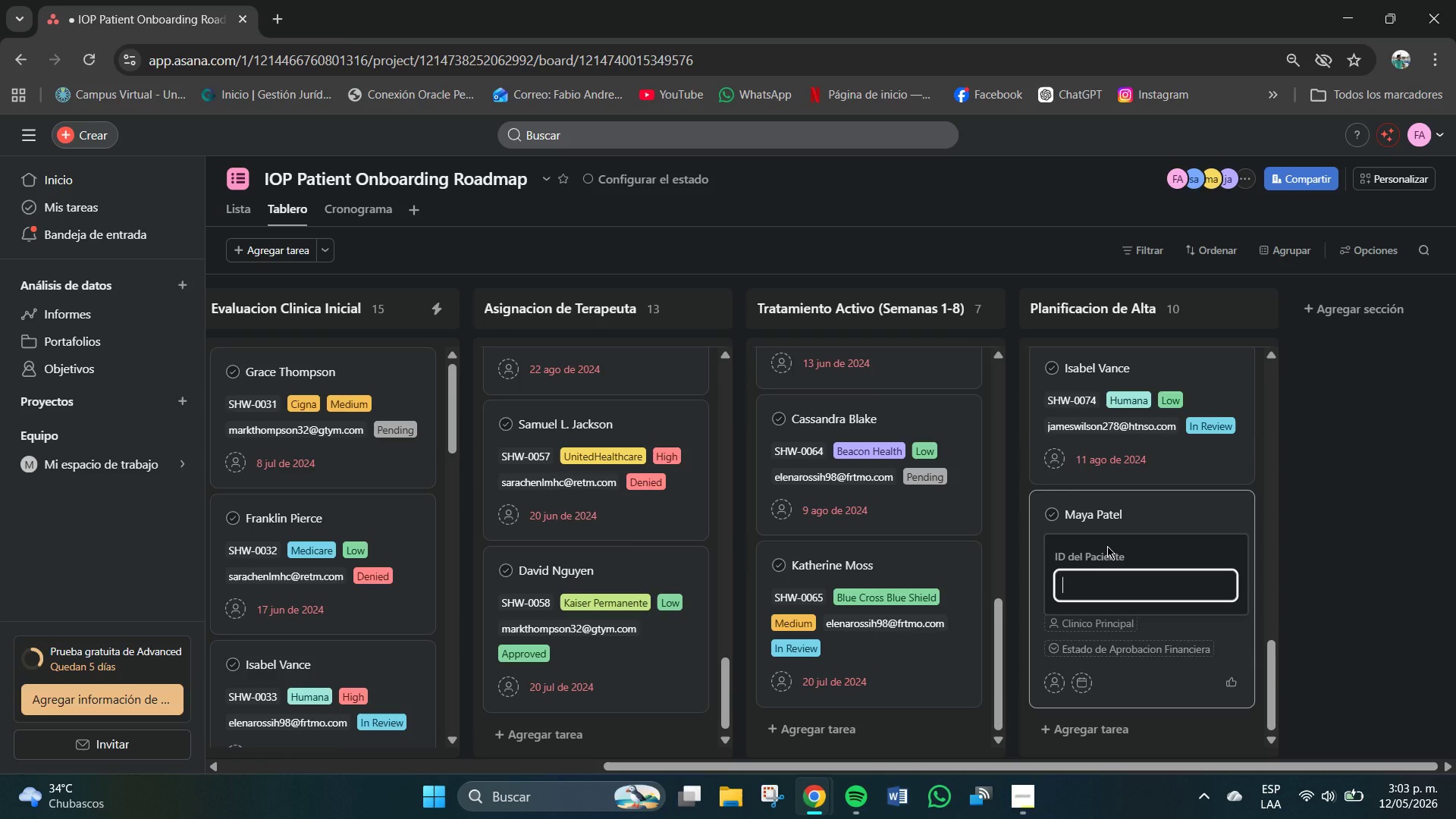 
key(Control+V)
 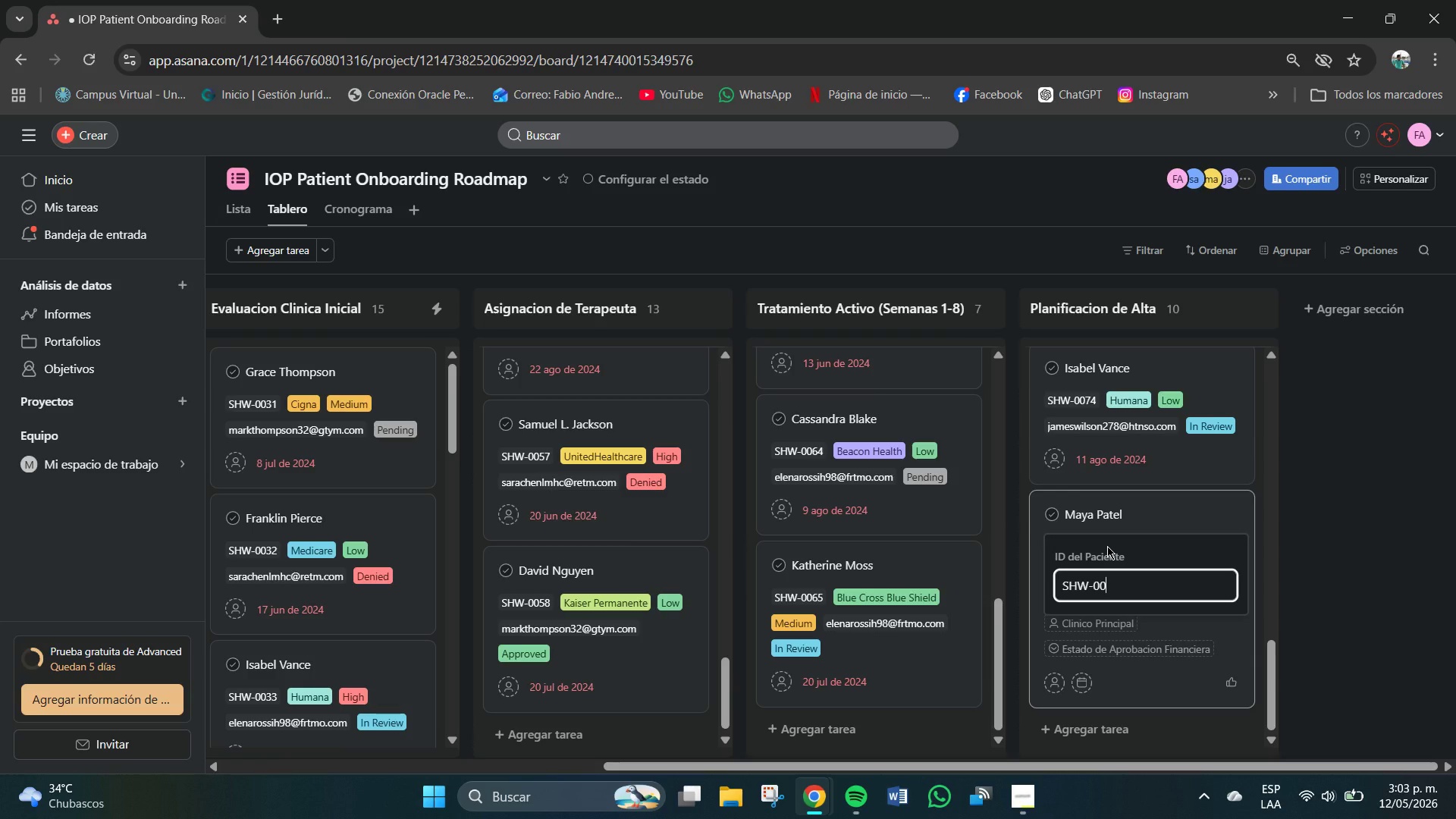 
key(Numpad7)
 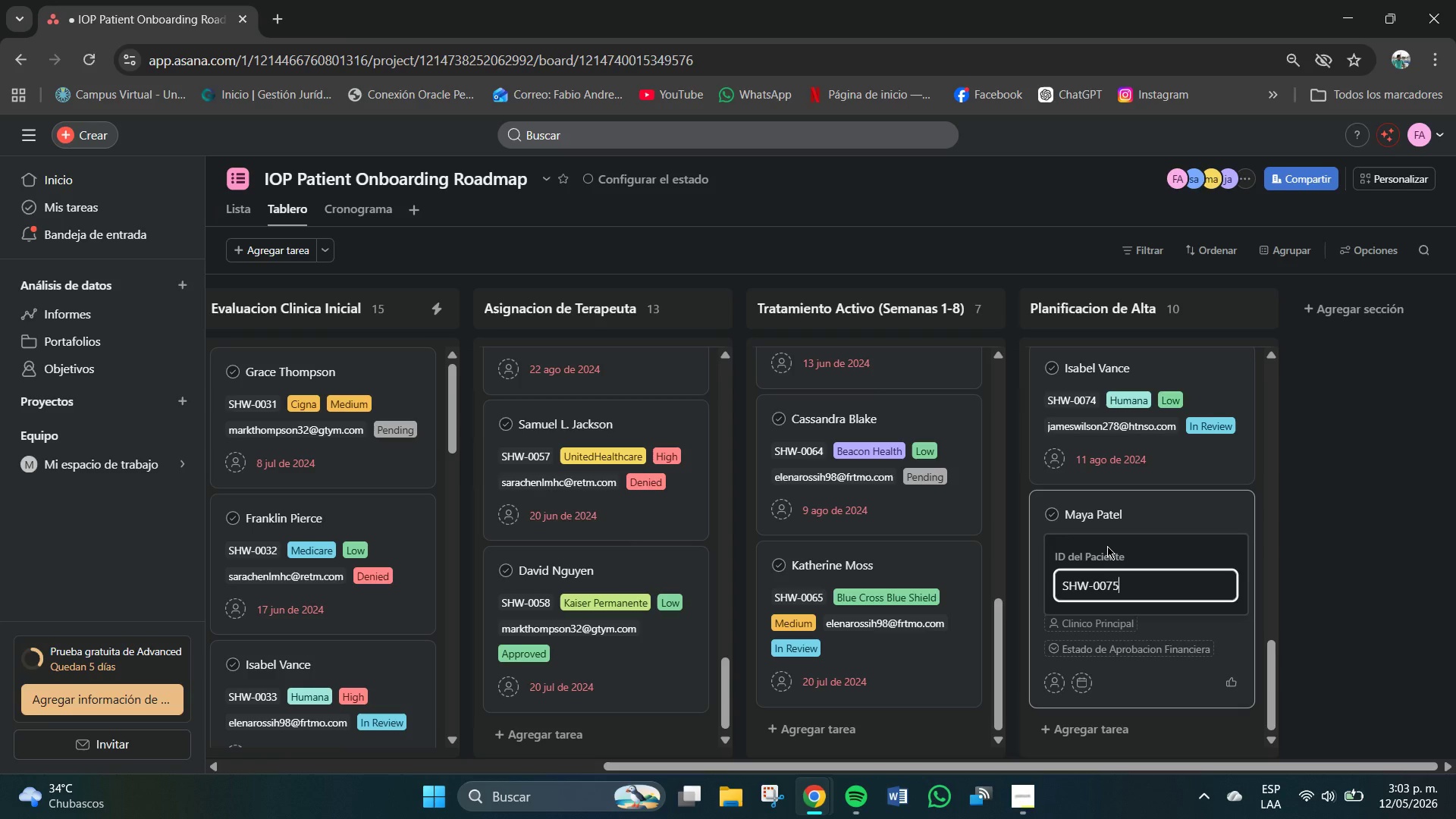 
key(Numpad5)
 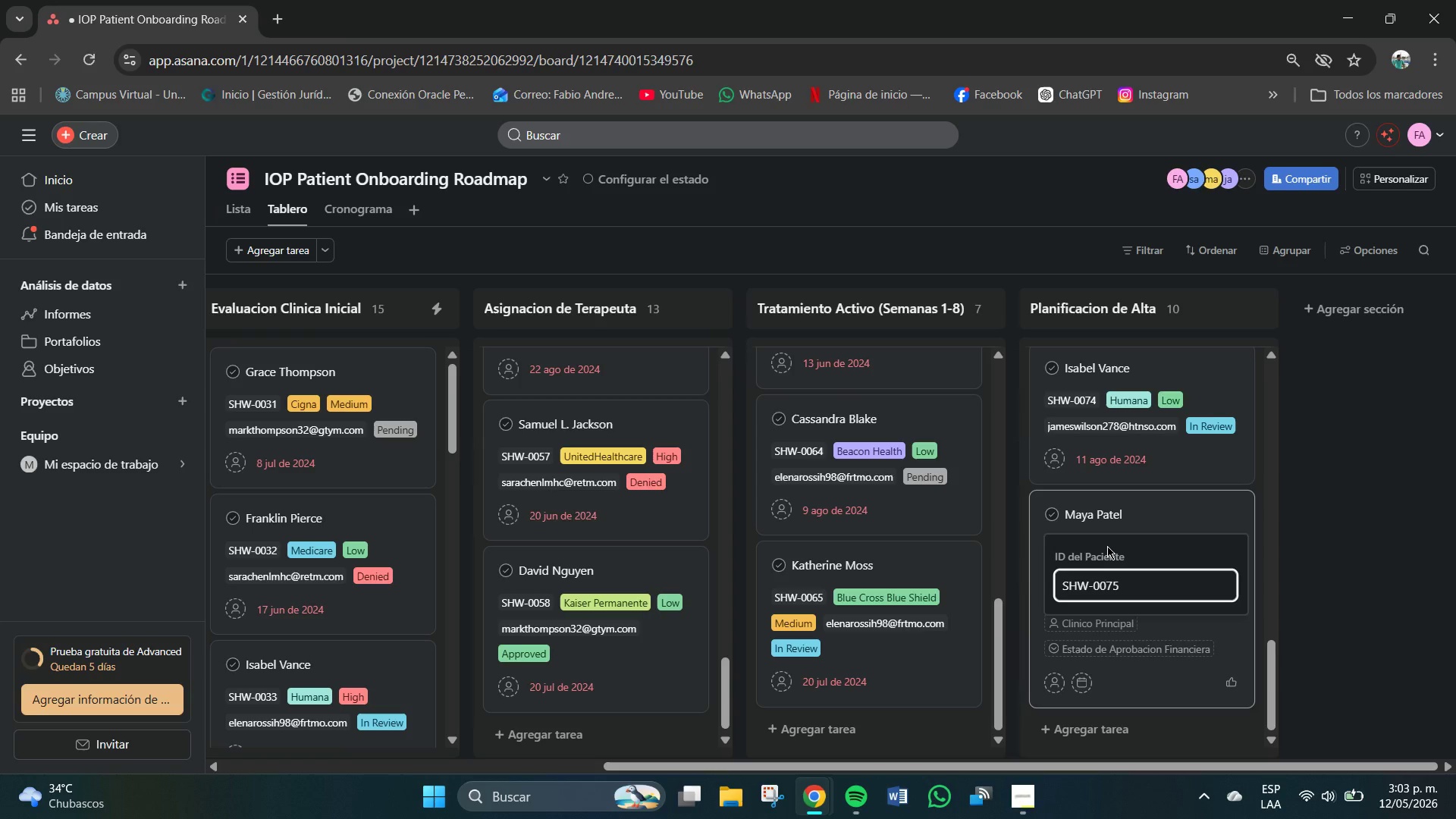 
key(NumpadEnter)
 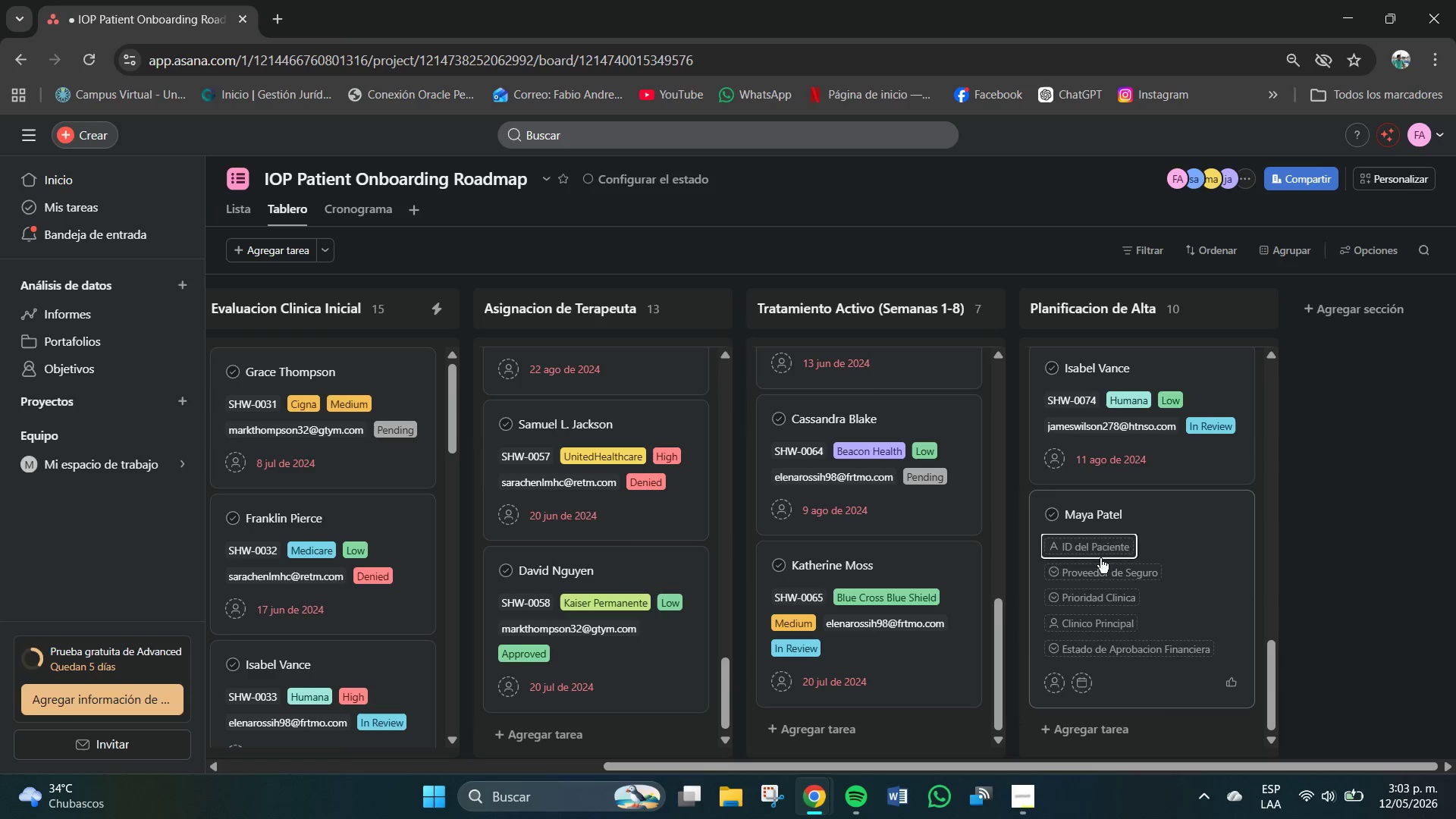 
left_click([1098, 567])
 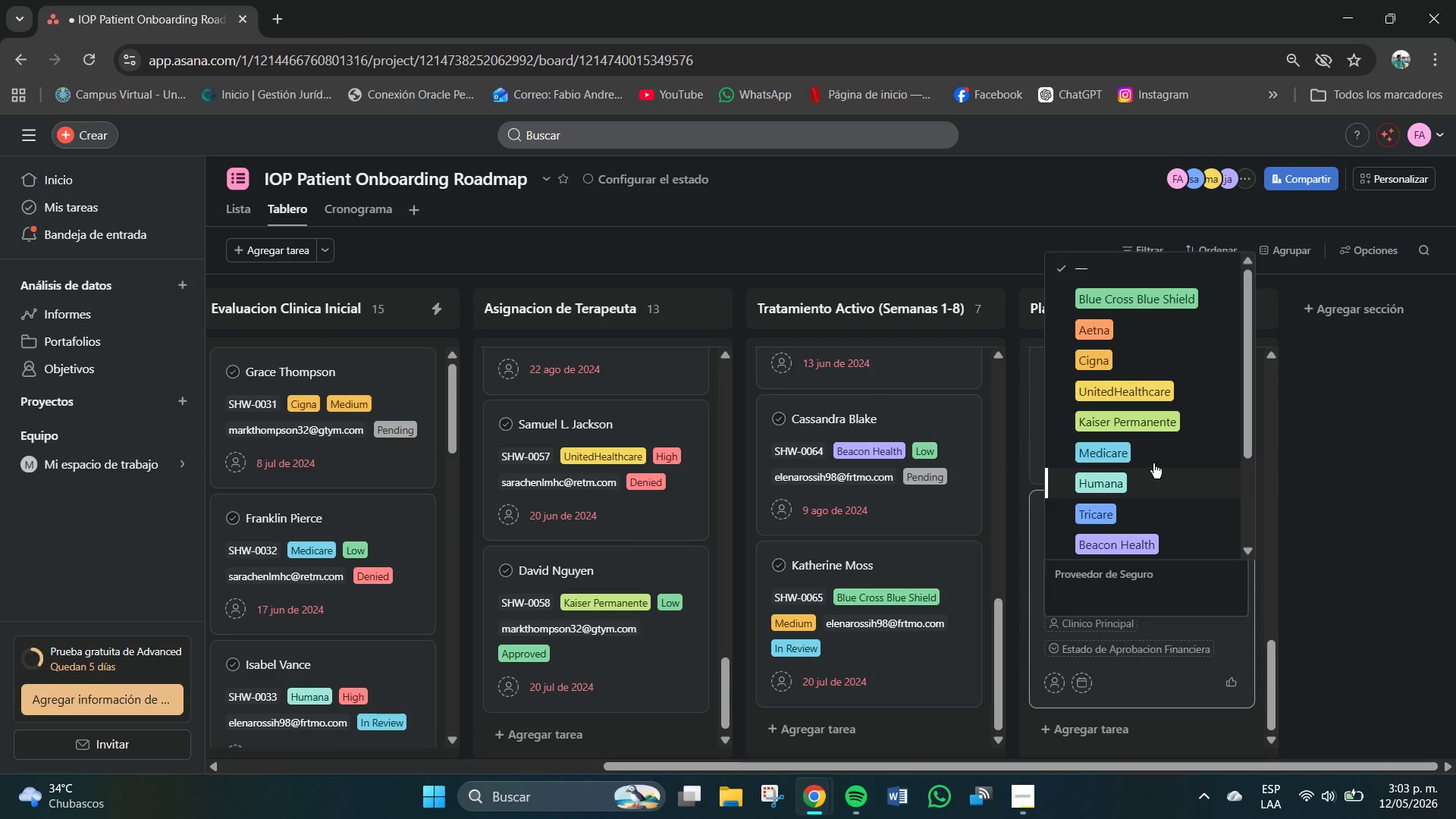 
left_click([1129, 388])
 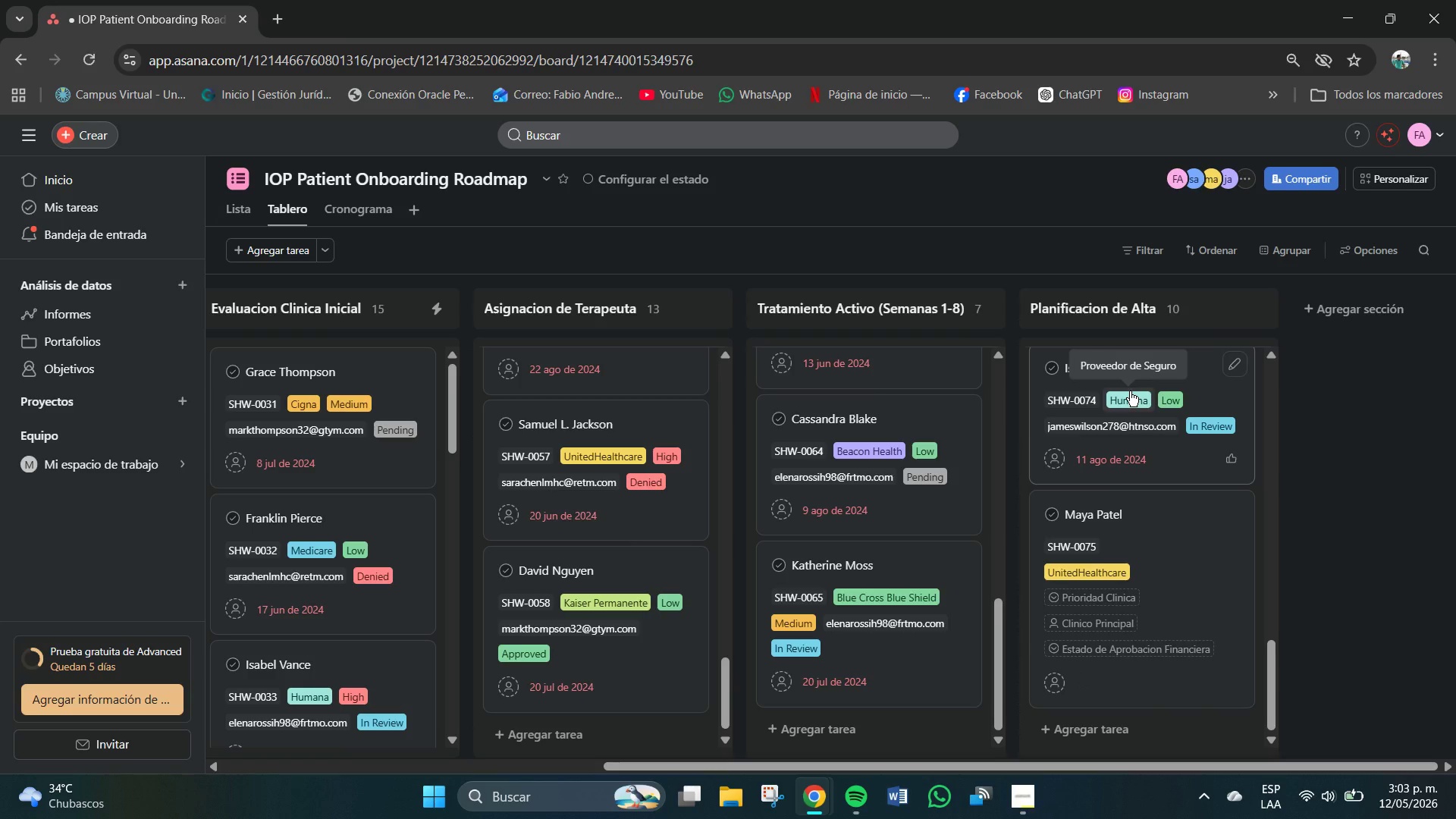 
mouse_move([1076, 576])
 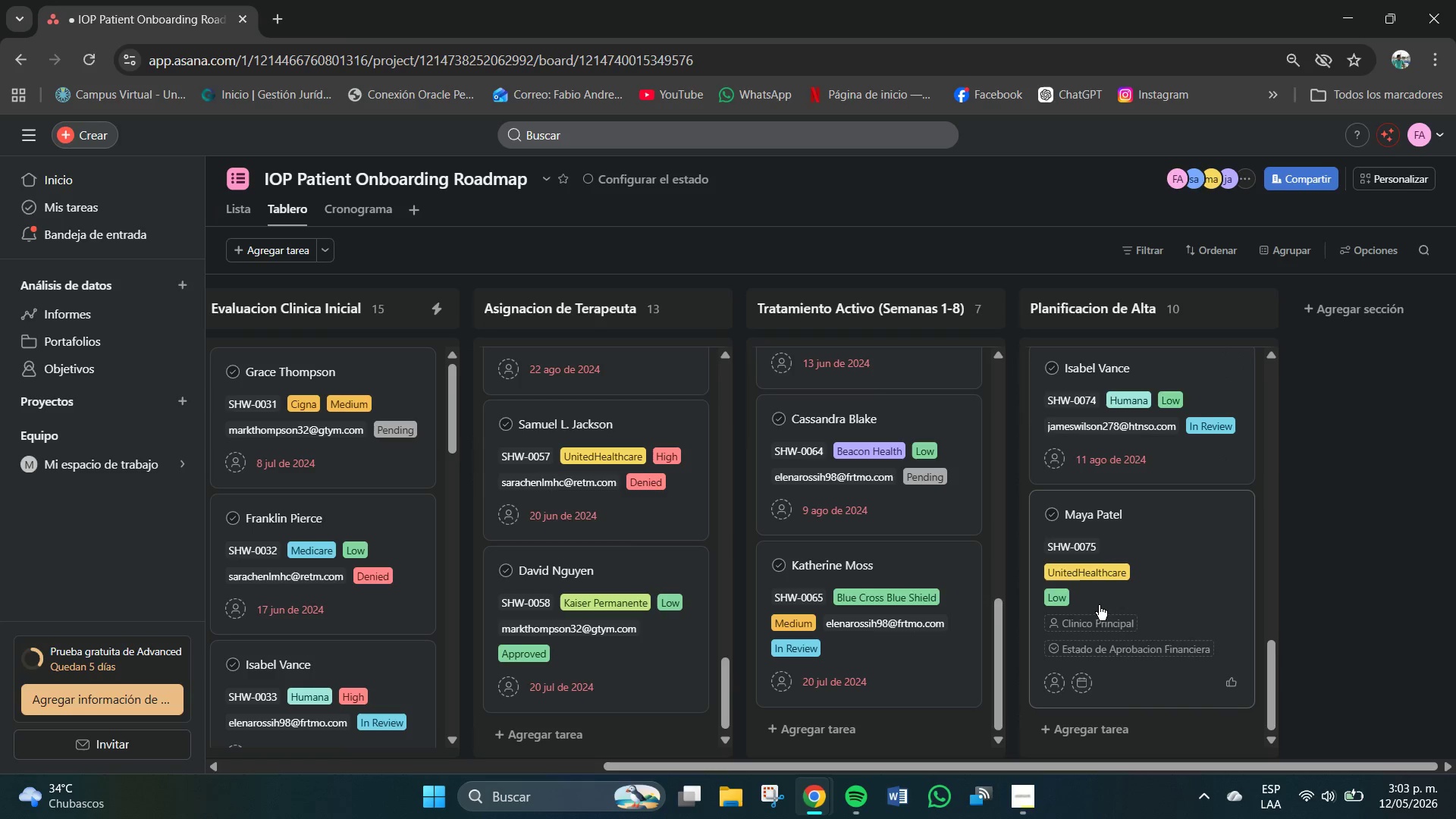 
left_click([1099, 618])
 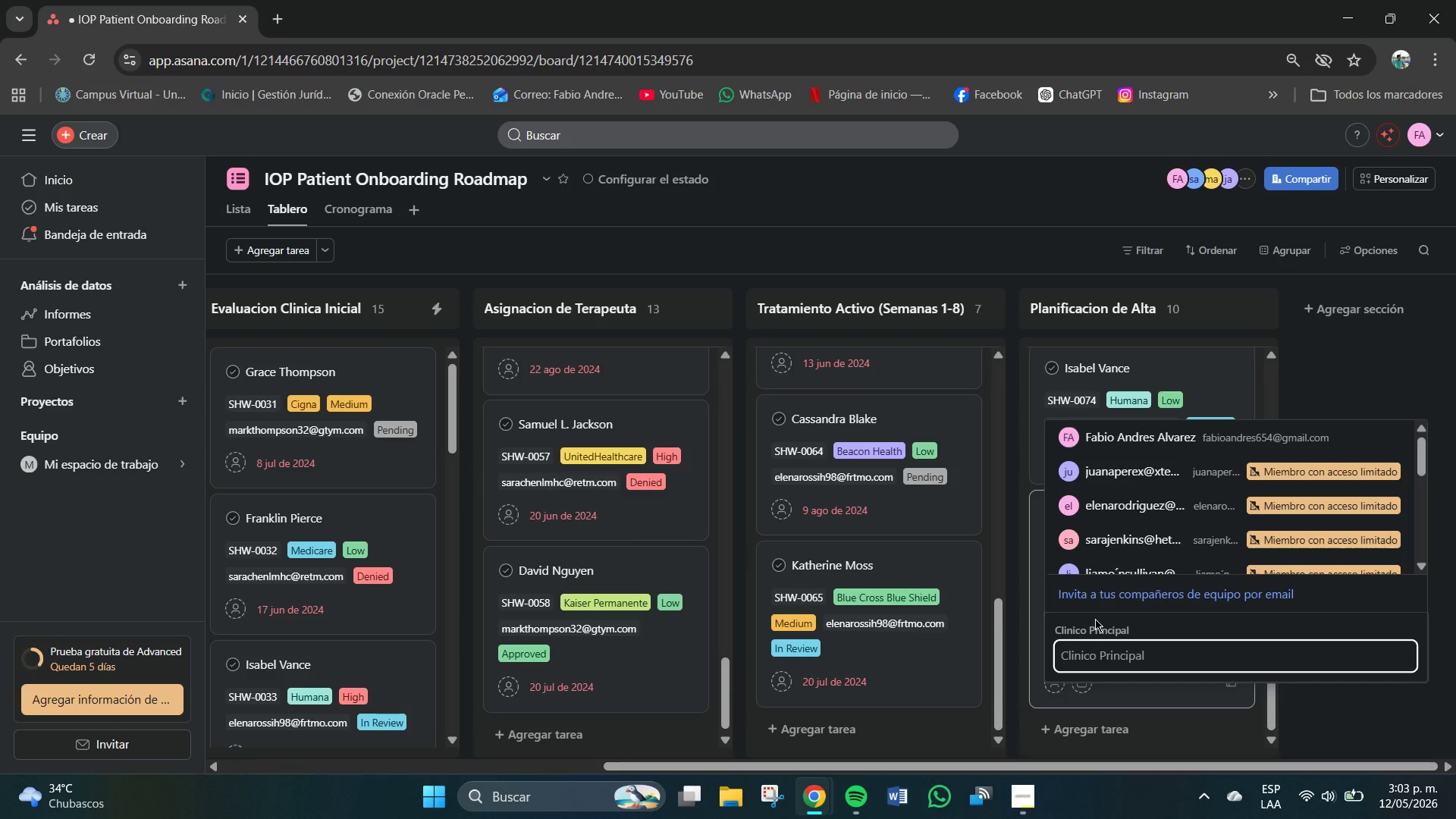 
type(elena)
 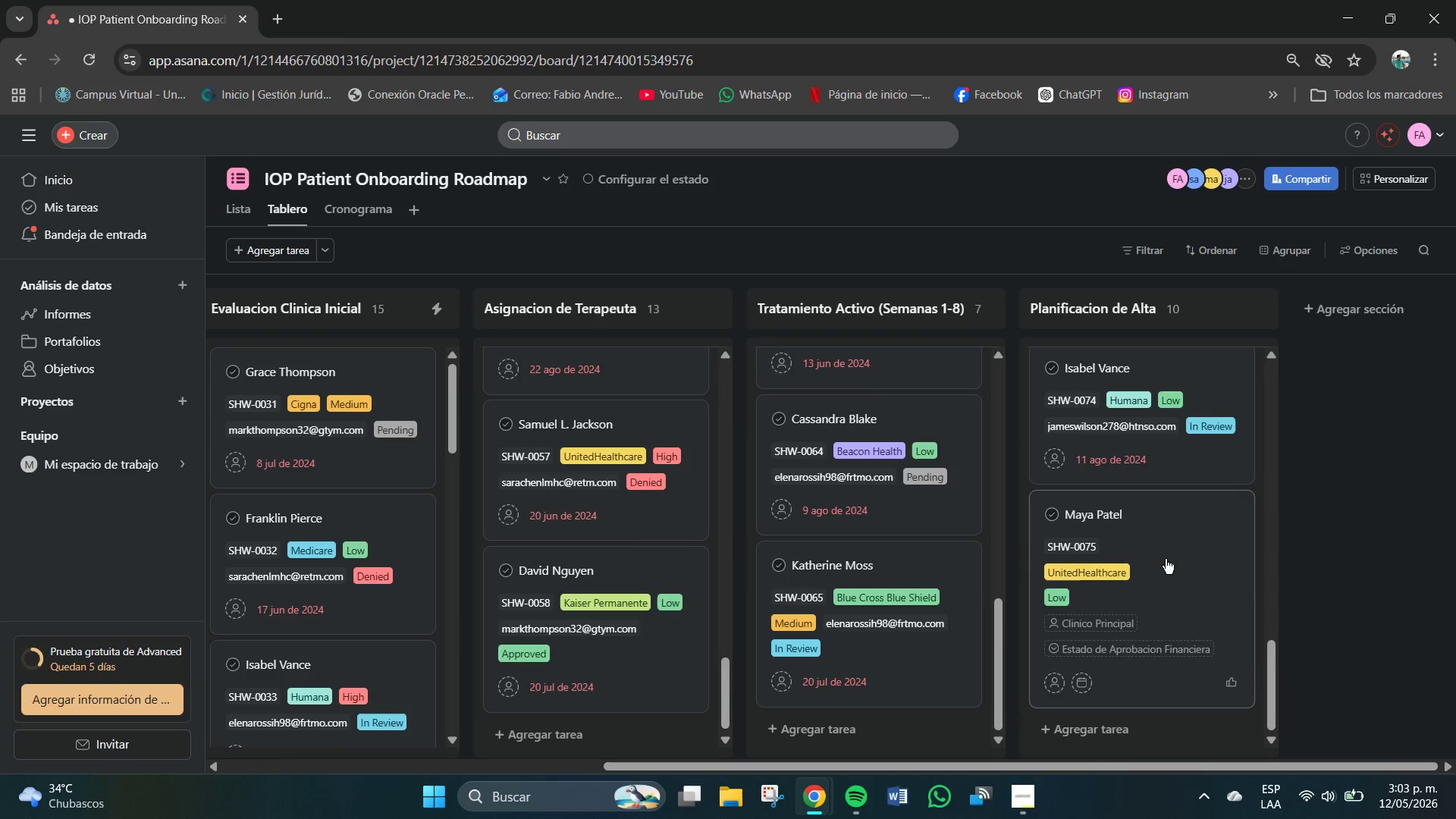 
left_click([1118, 650])
 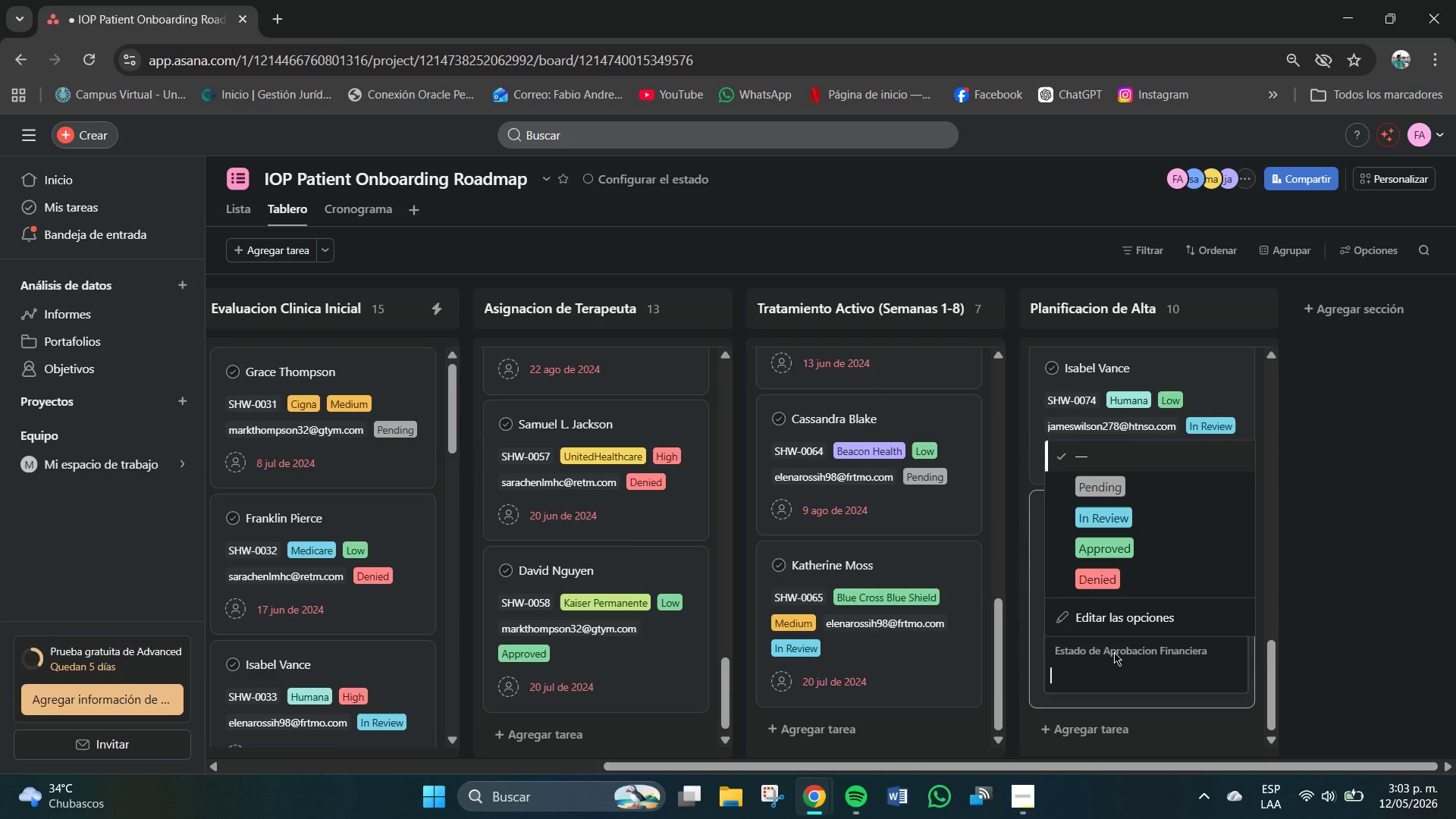 
left_click([1110, 522])
 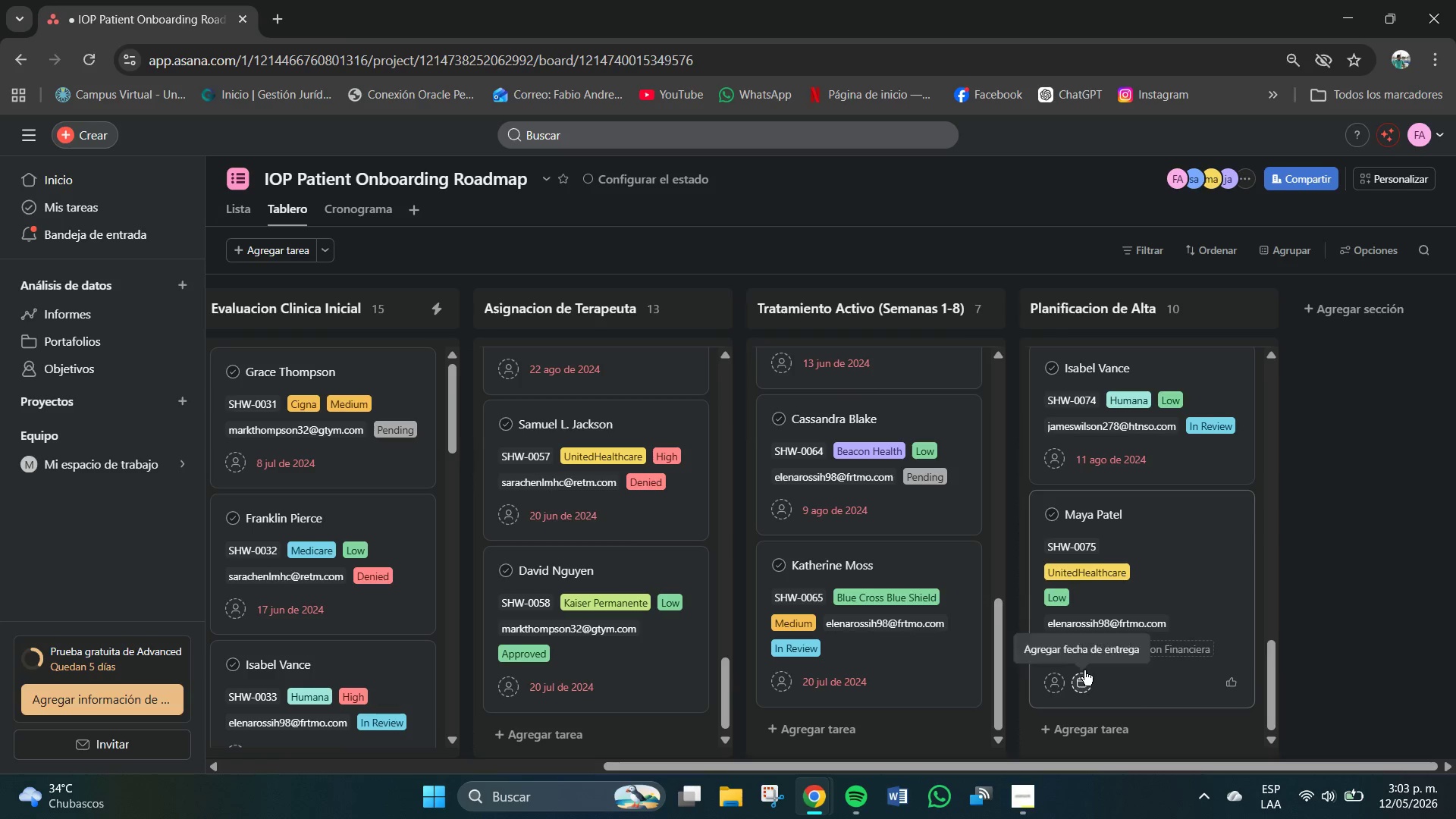 
left_click([1084, 676])
 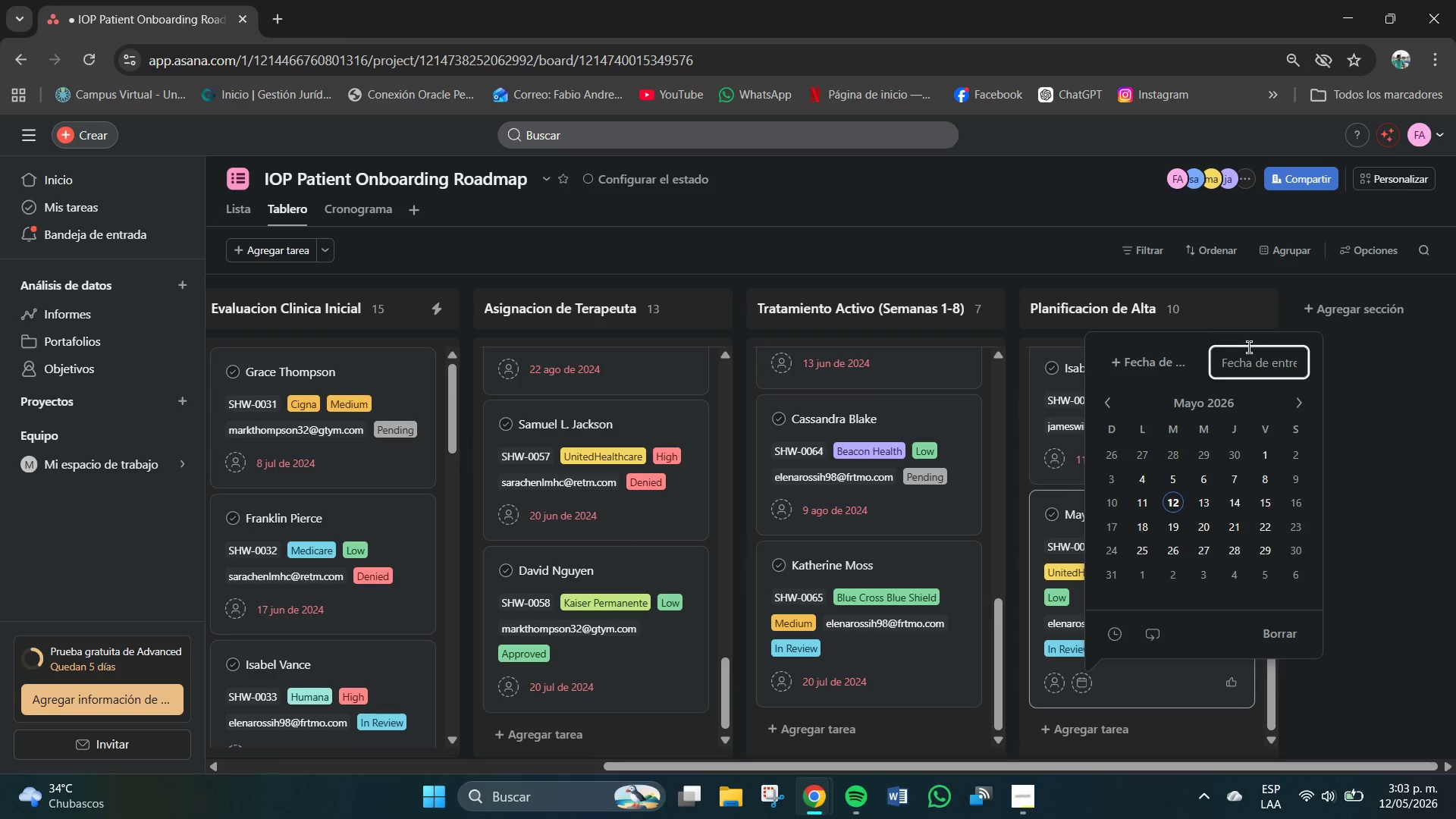 
left_click([1244, 361])
 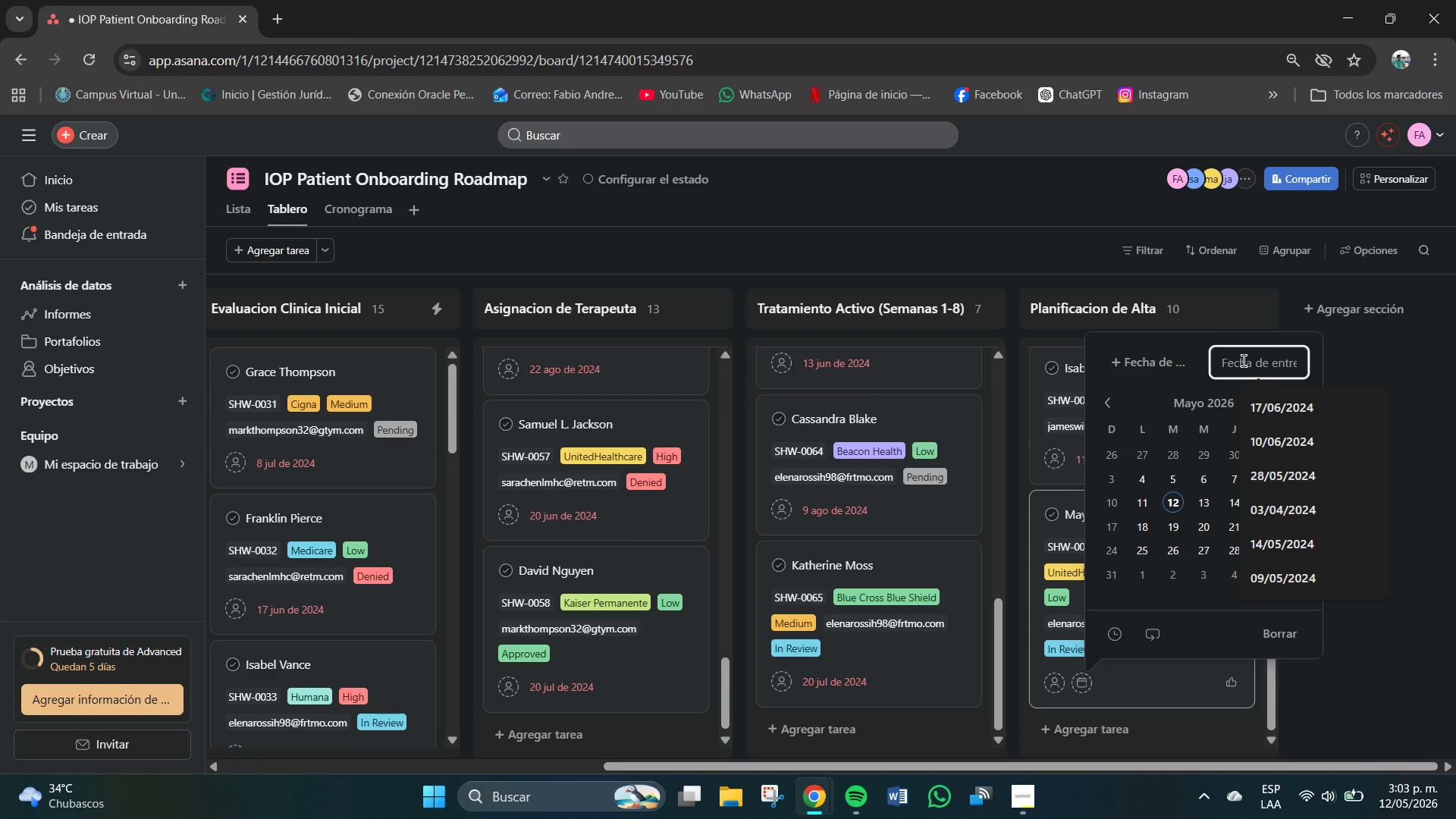 
key(Numpad2)
 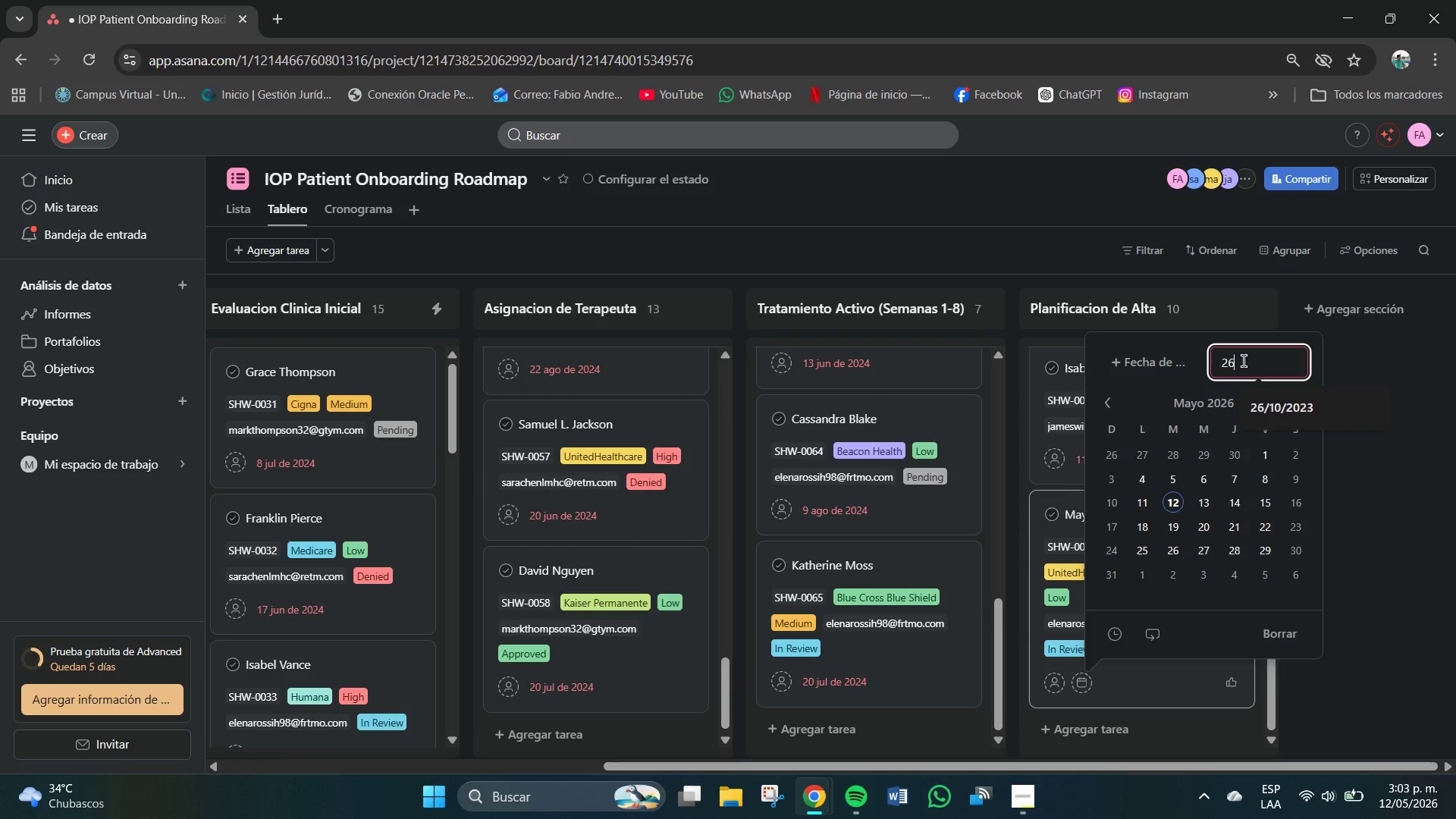 
key(Numpad6)
 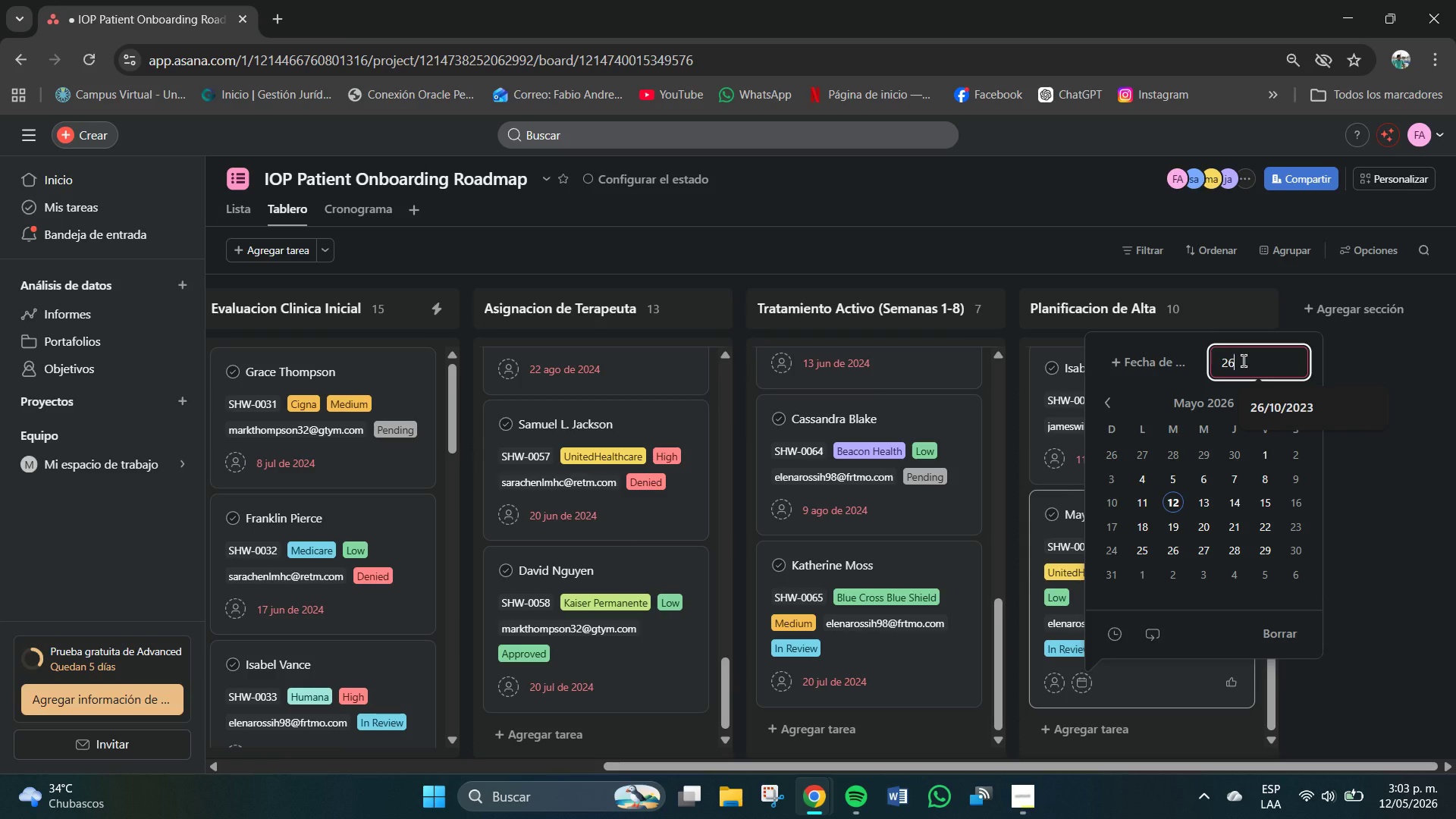 
key(Shift+7)
 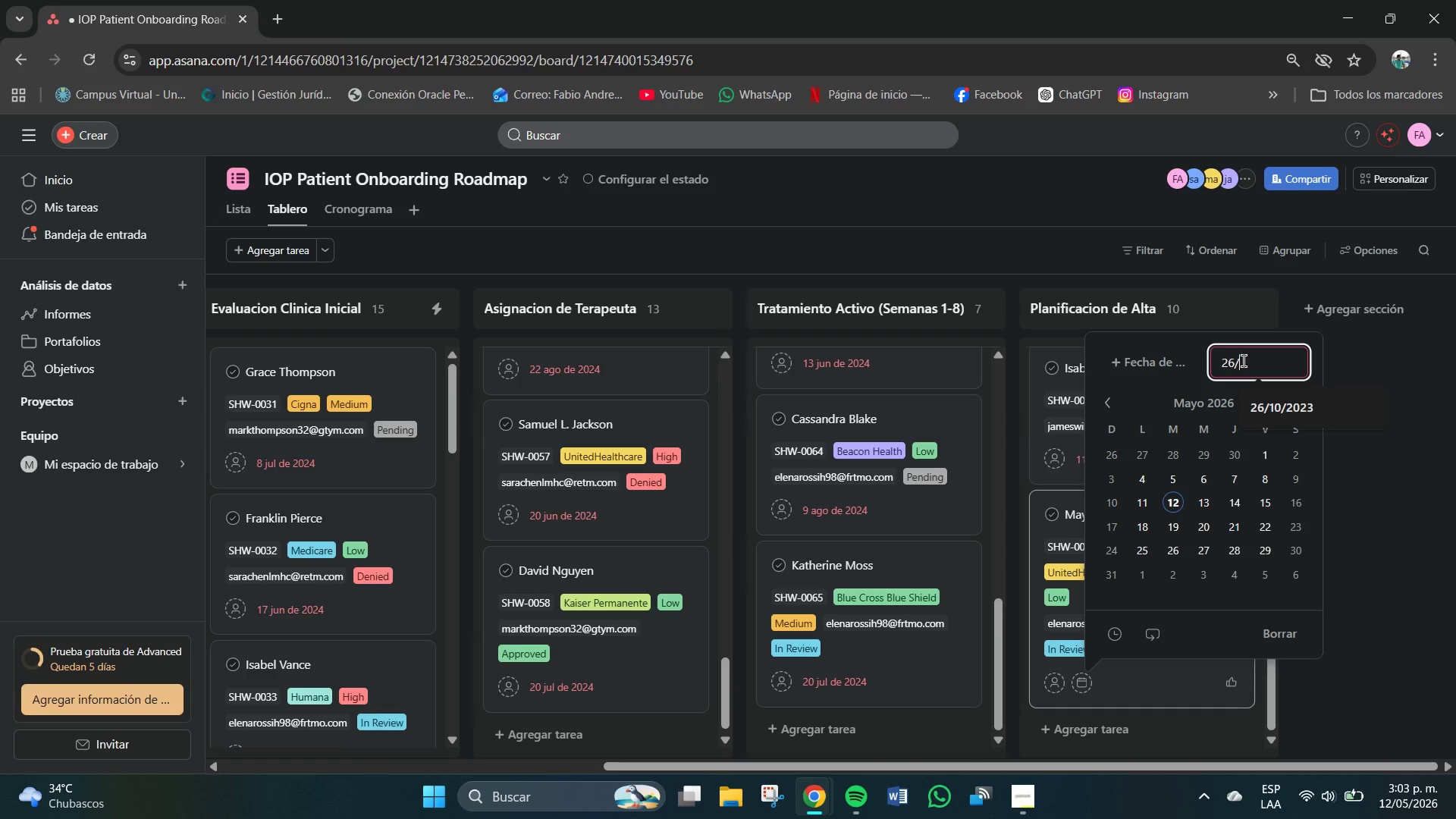 
key(Numpad0)
 